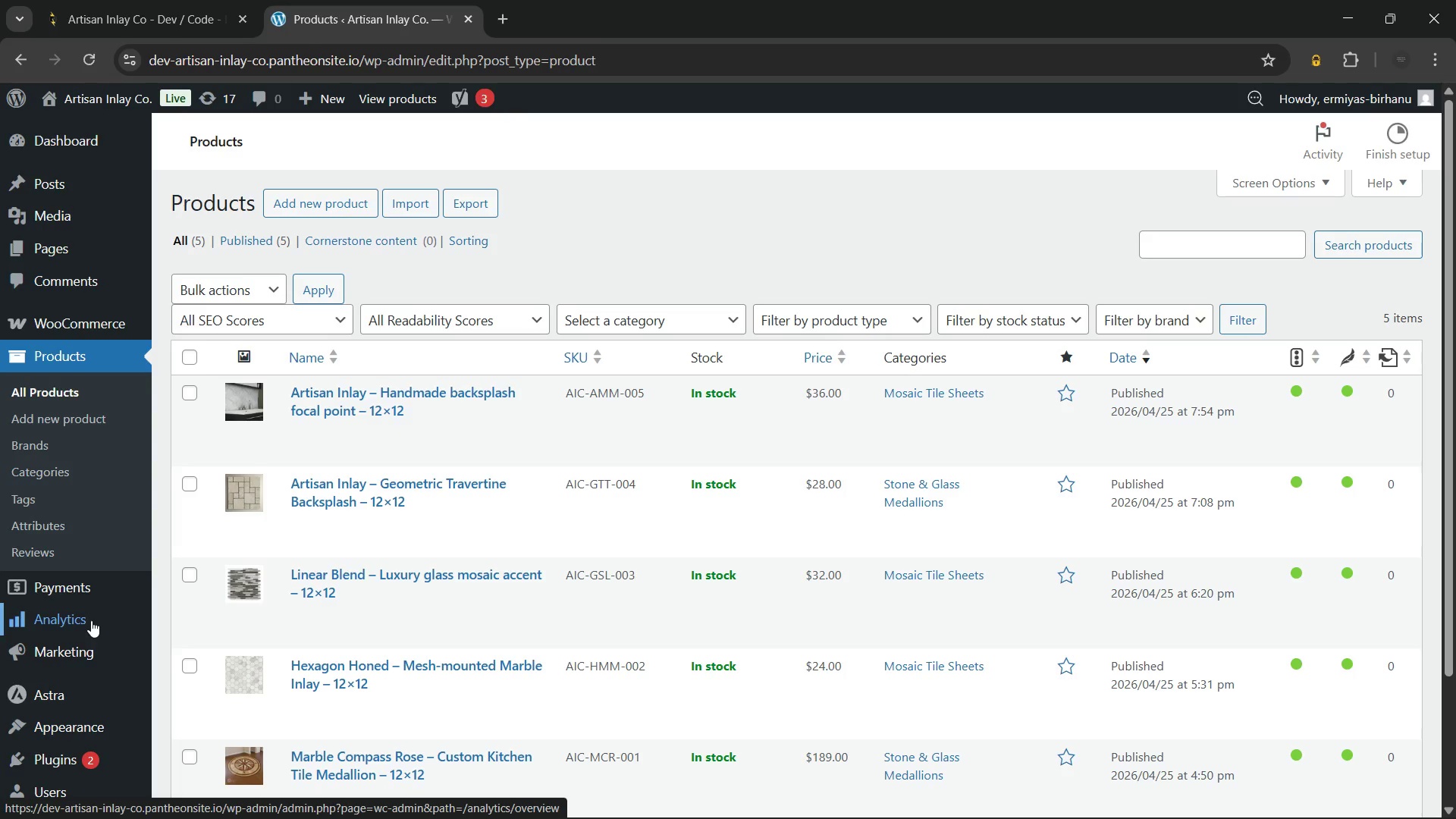 
wait(7.12)
 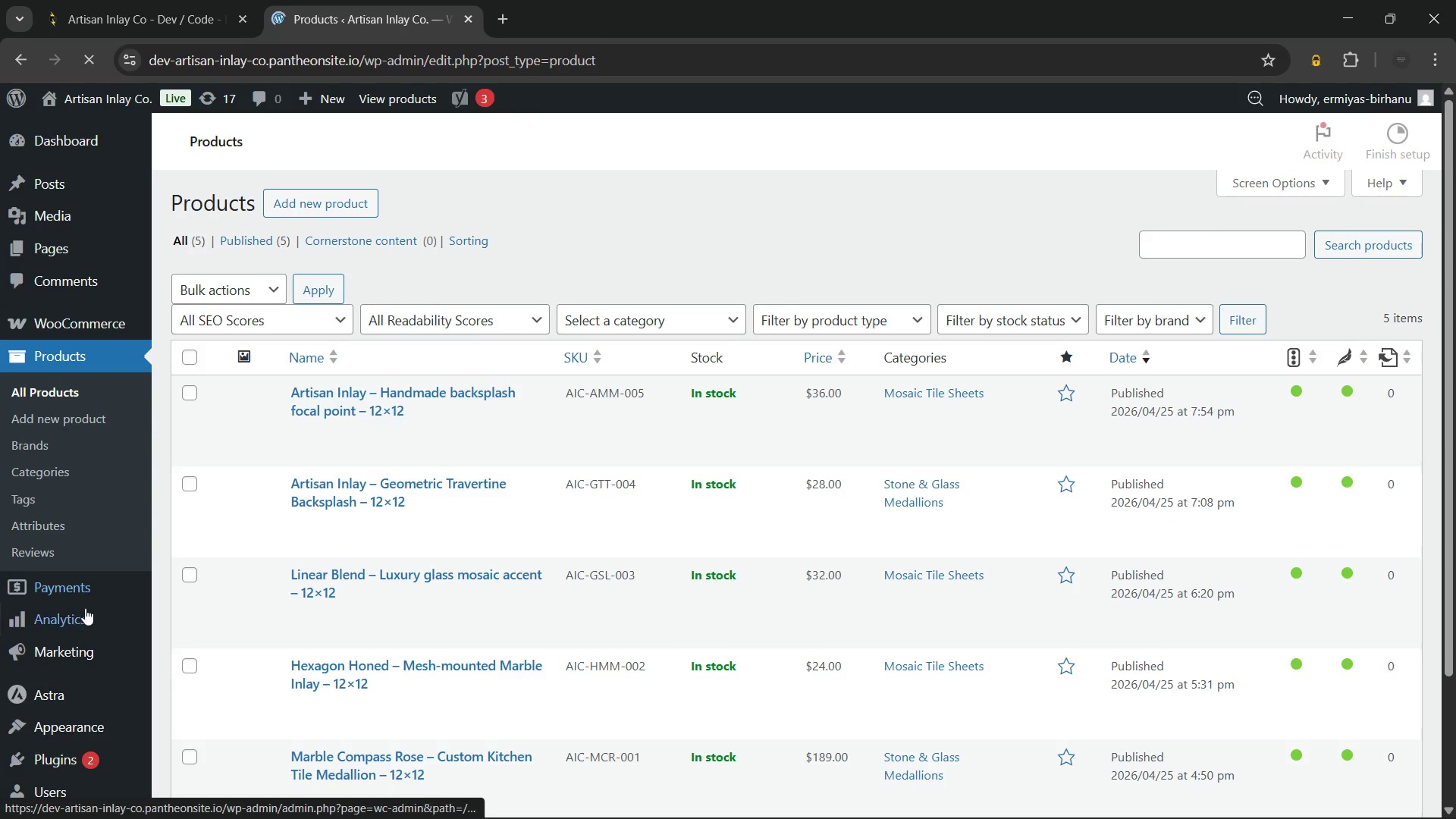 
left_click([55, 206])
 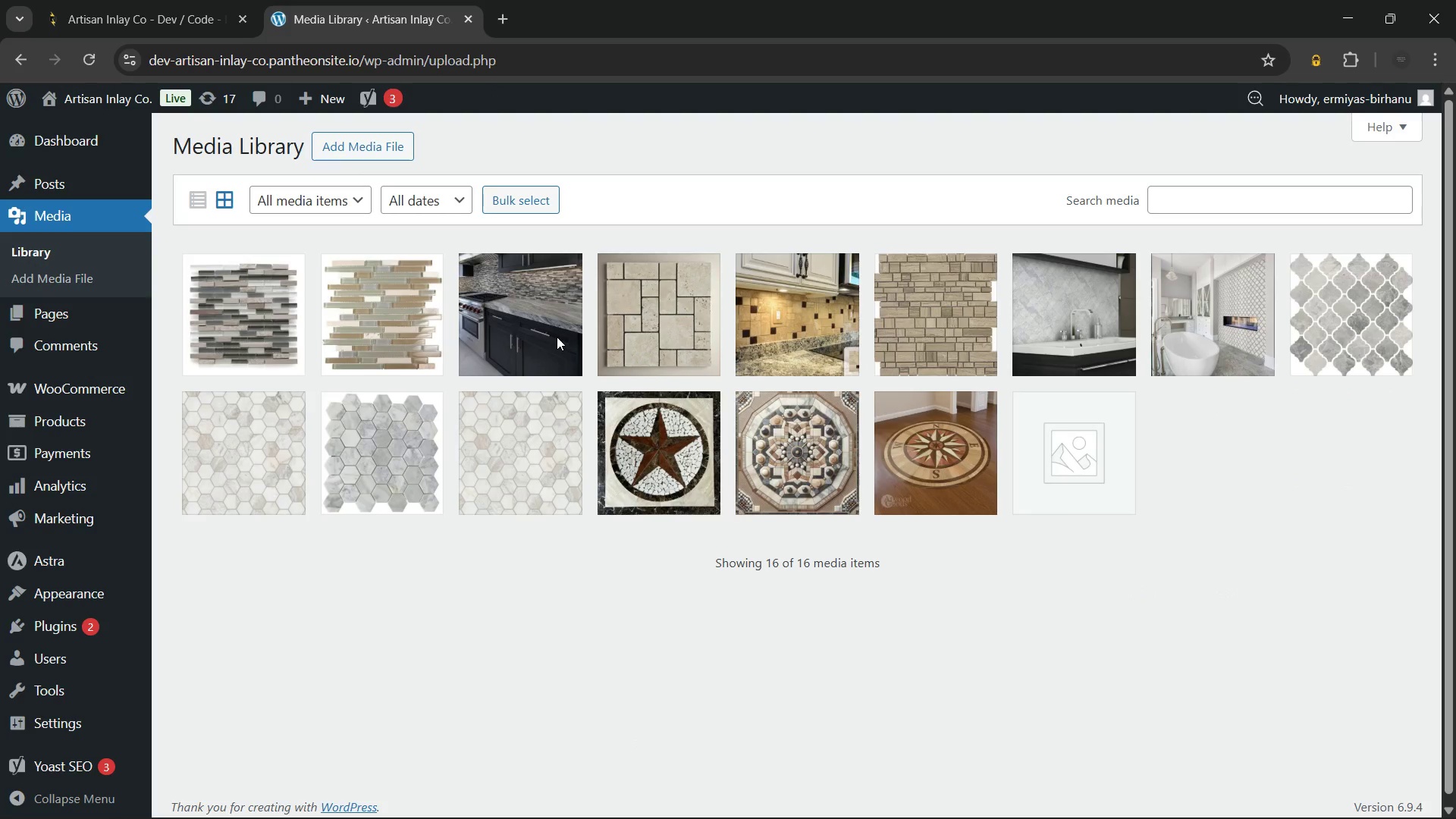 
wait(42.47)
 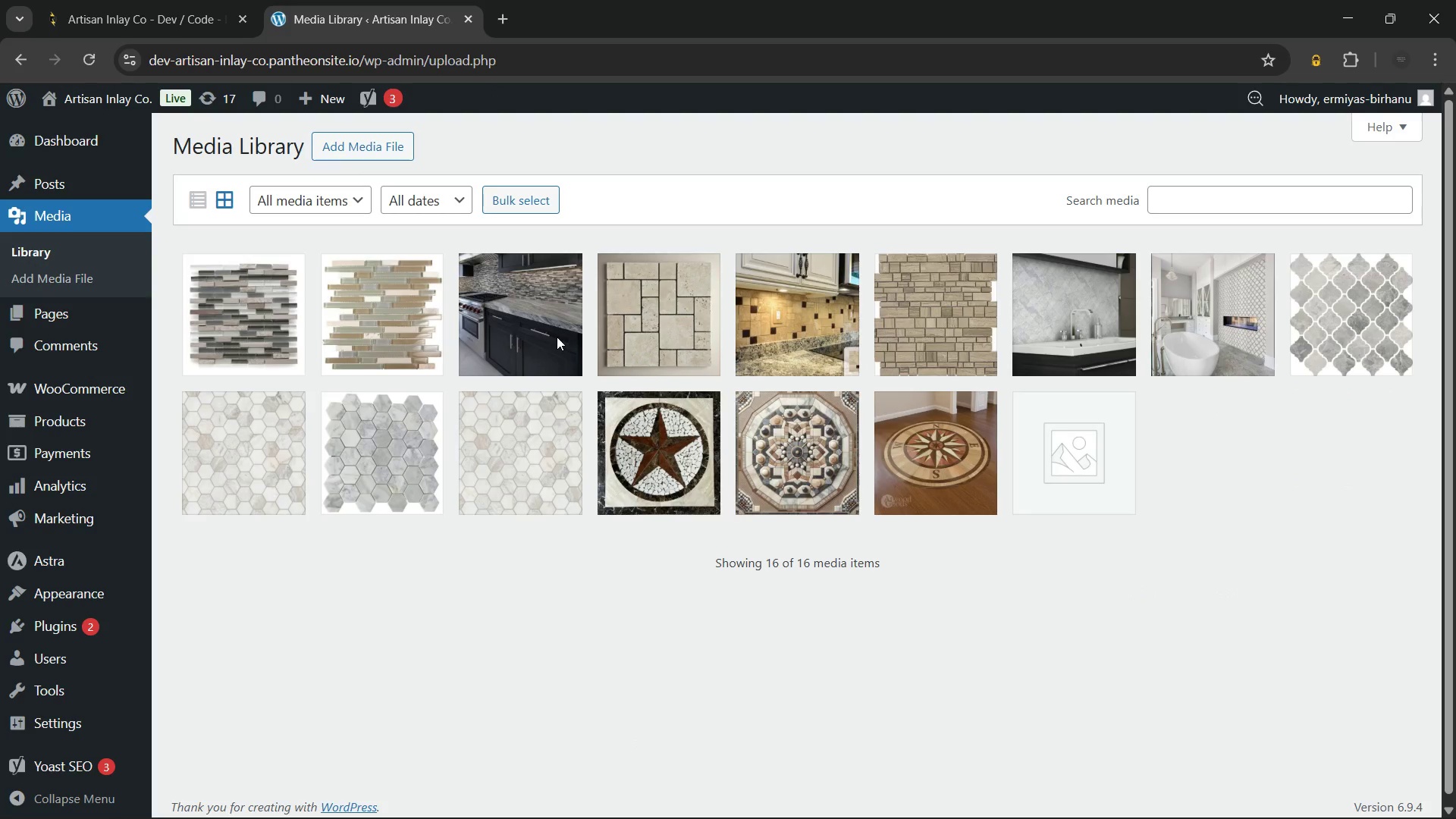 
left_click([233, 298])
 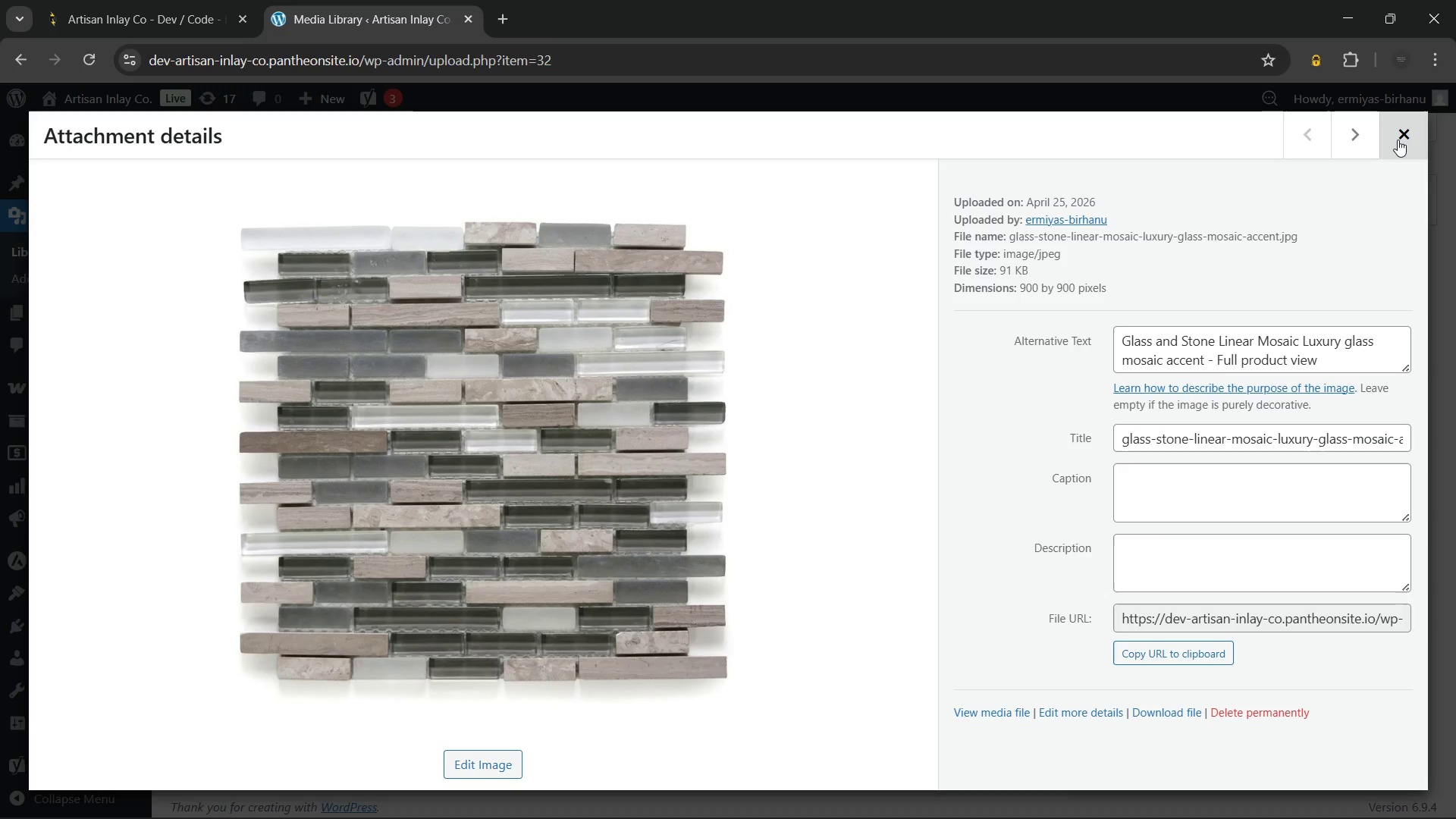 
wait(17.69)
 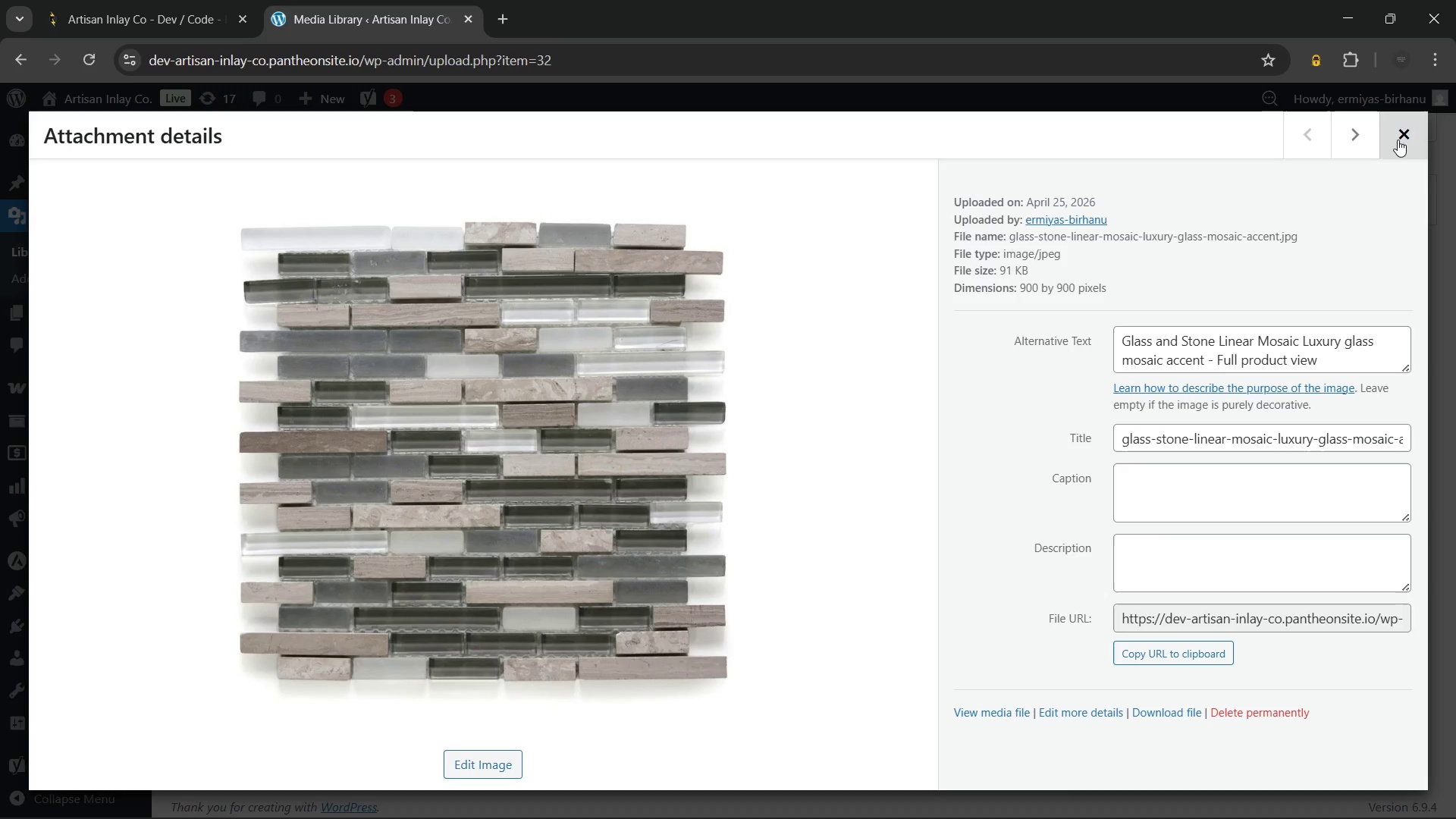 
left_click([1398, 140])
 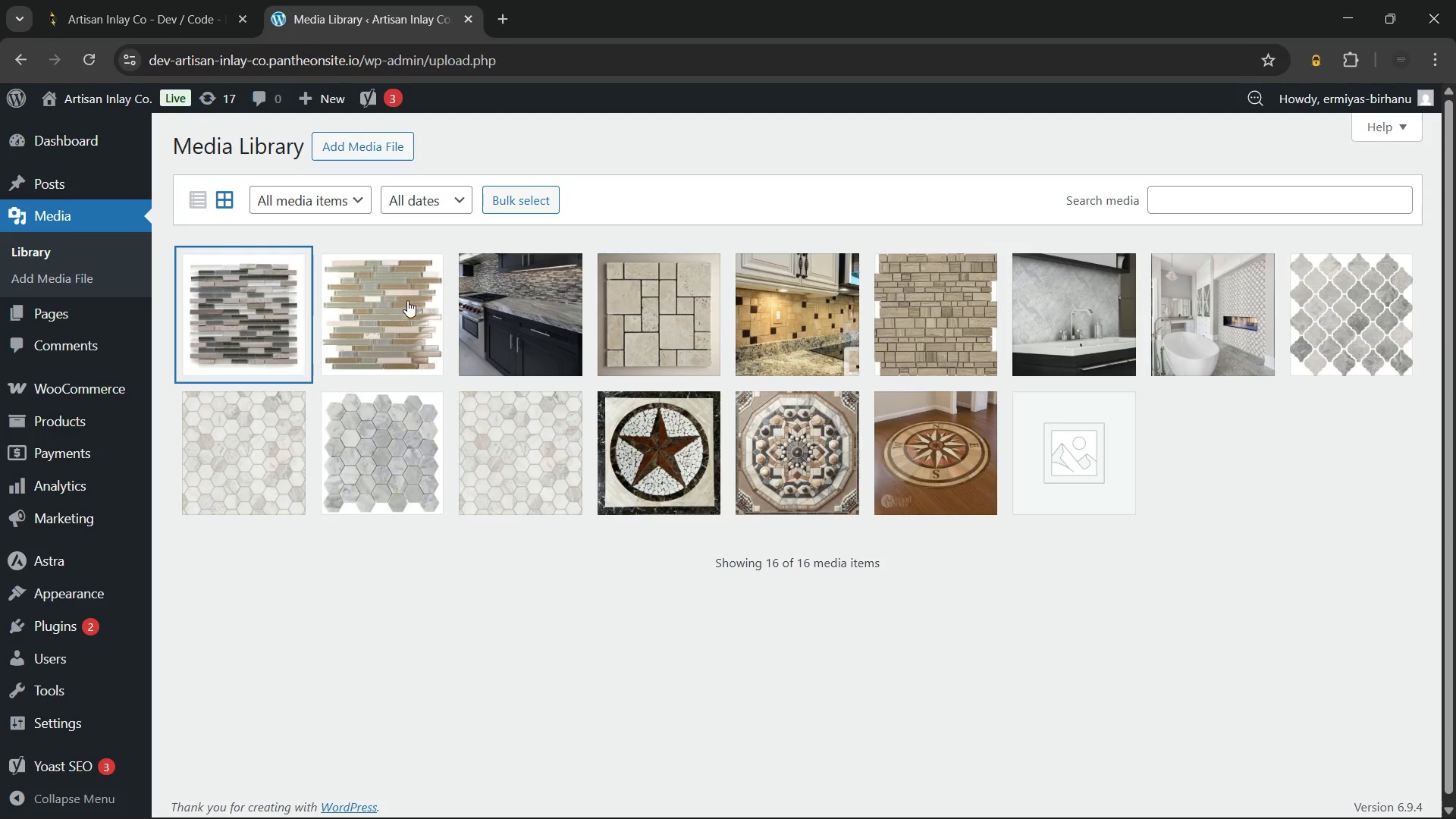 
left_click([399, 300])
 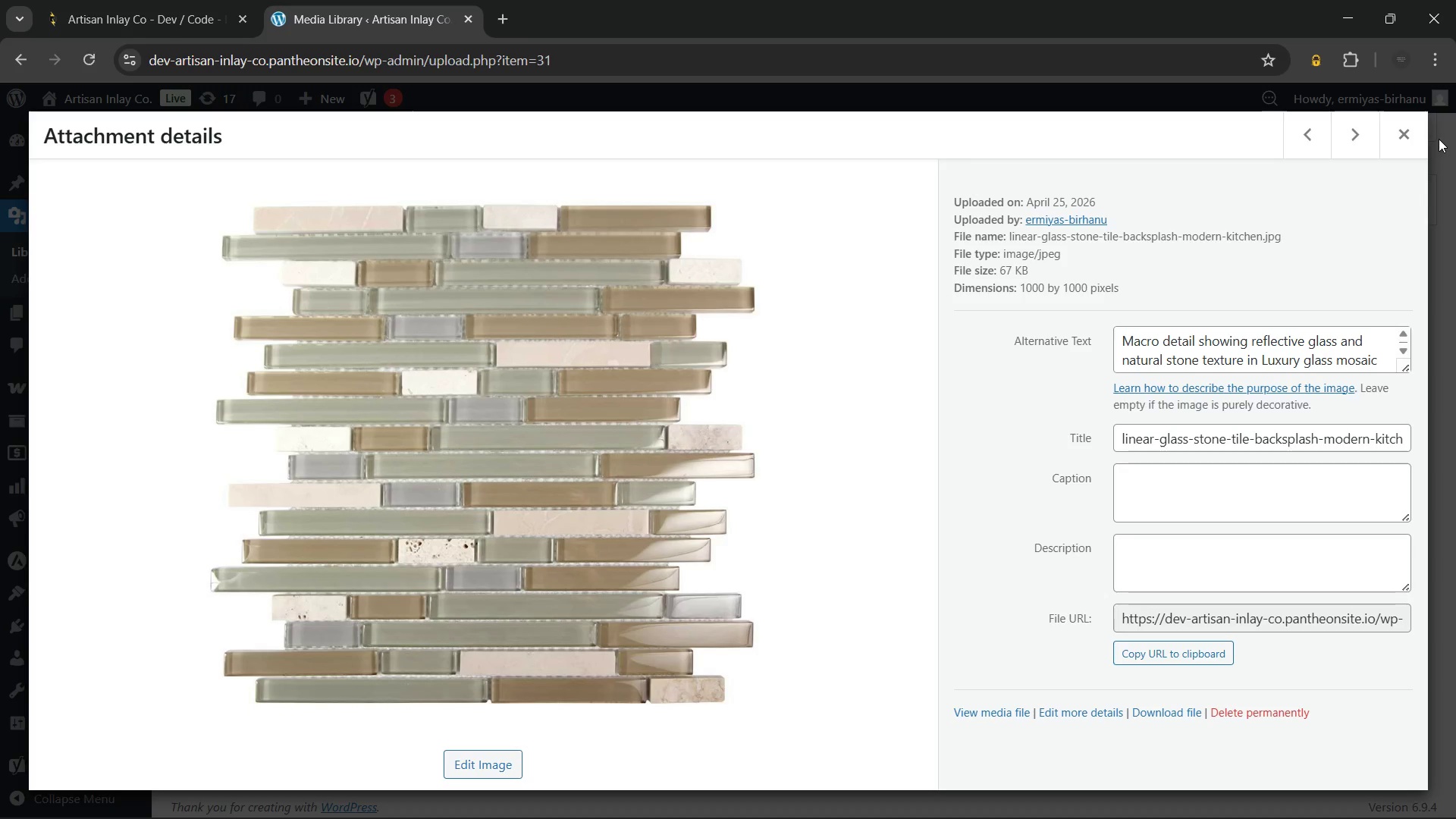 
left_click([1414, 135])
 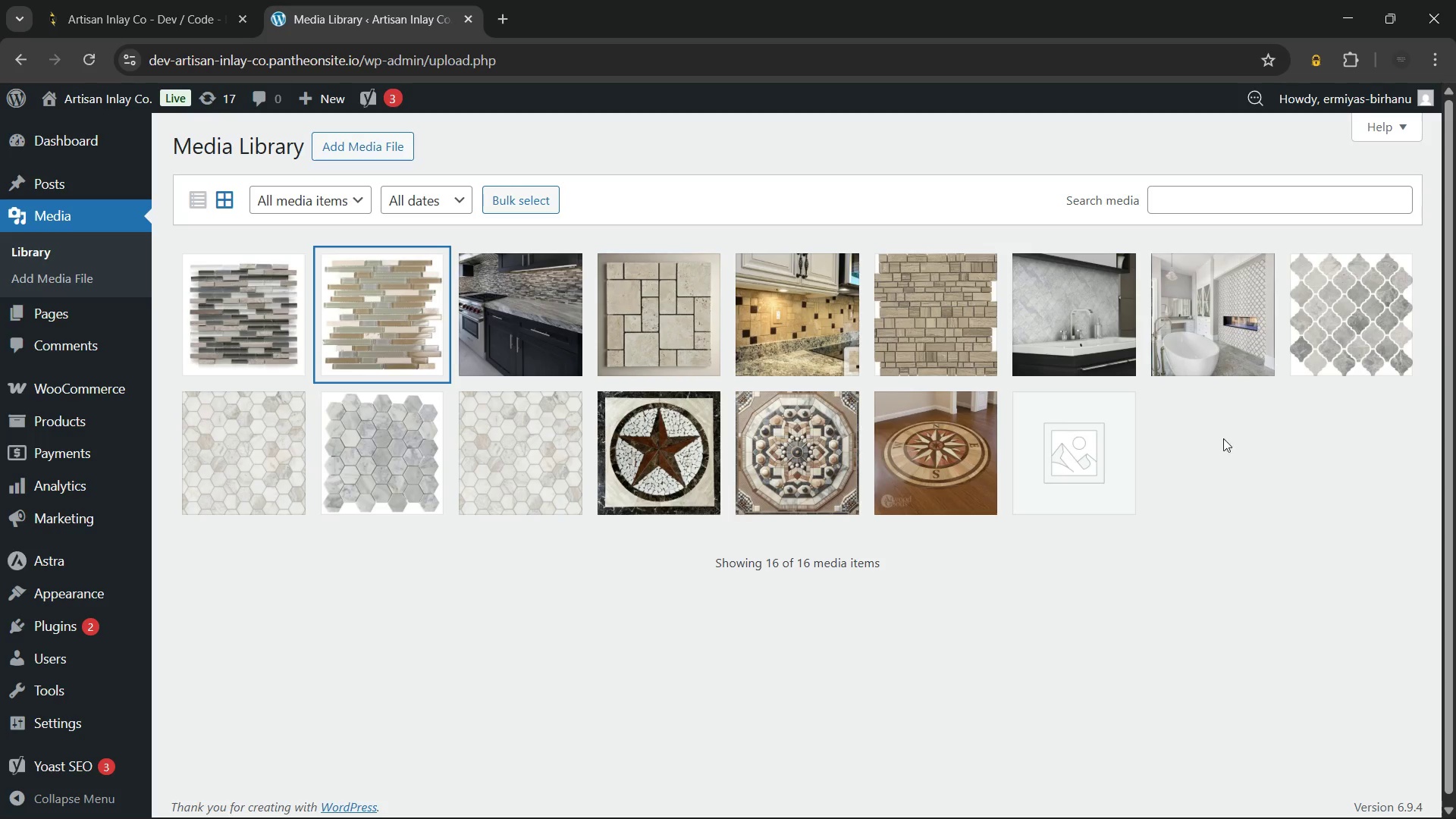 
wait(12.08)
 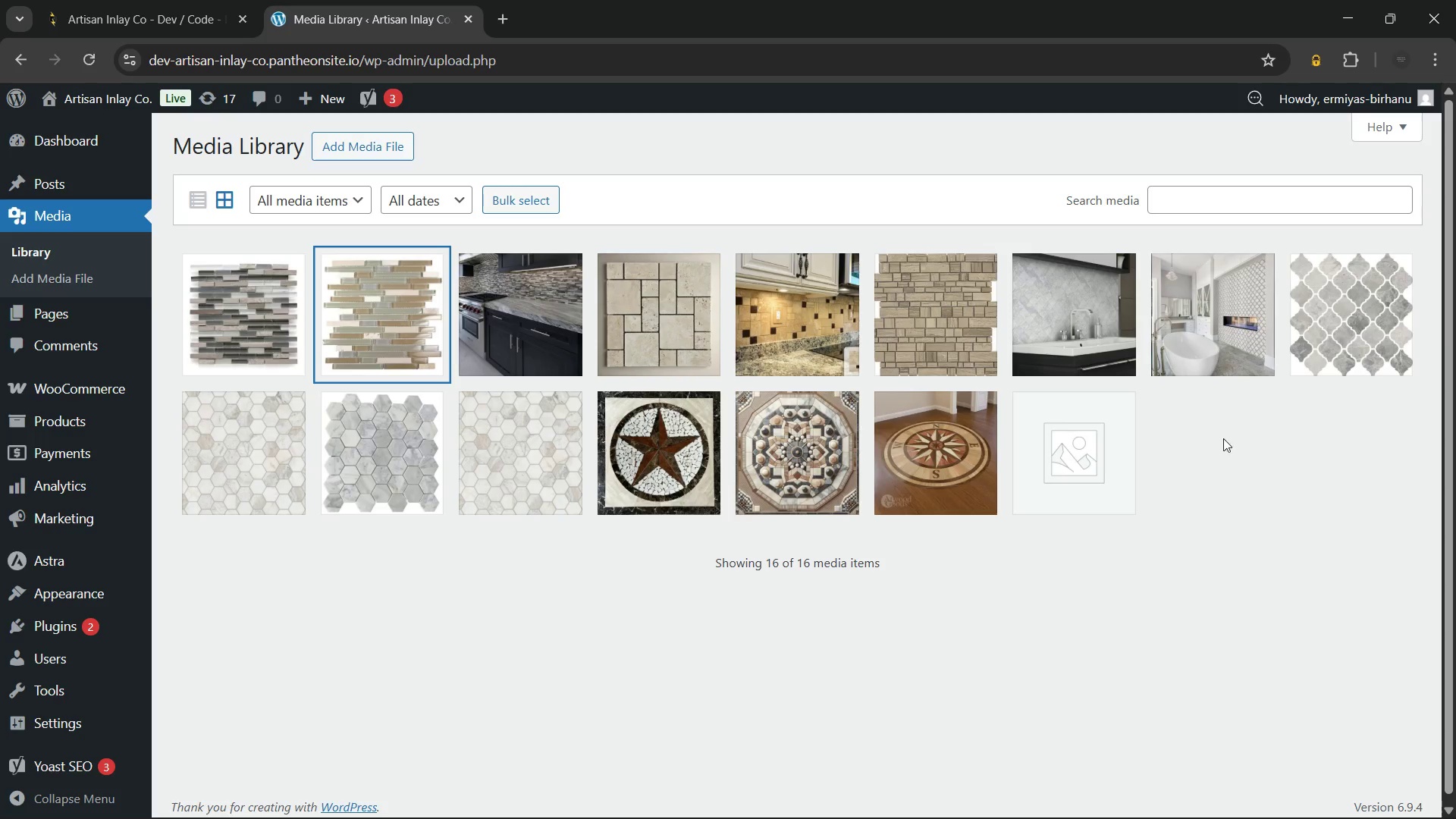 
left_click([391, 303])
 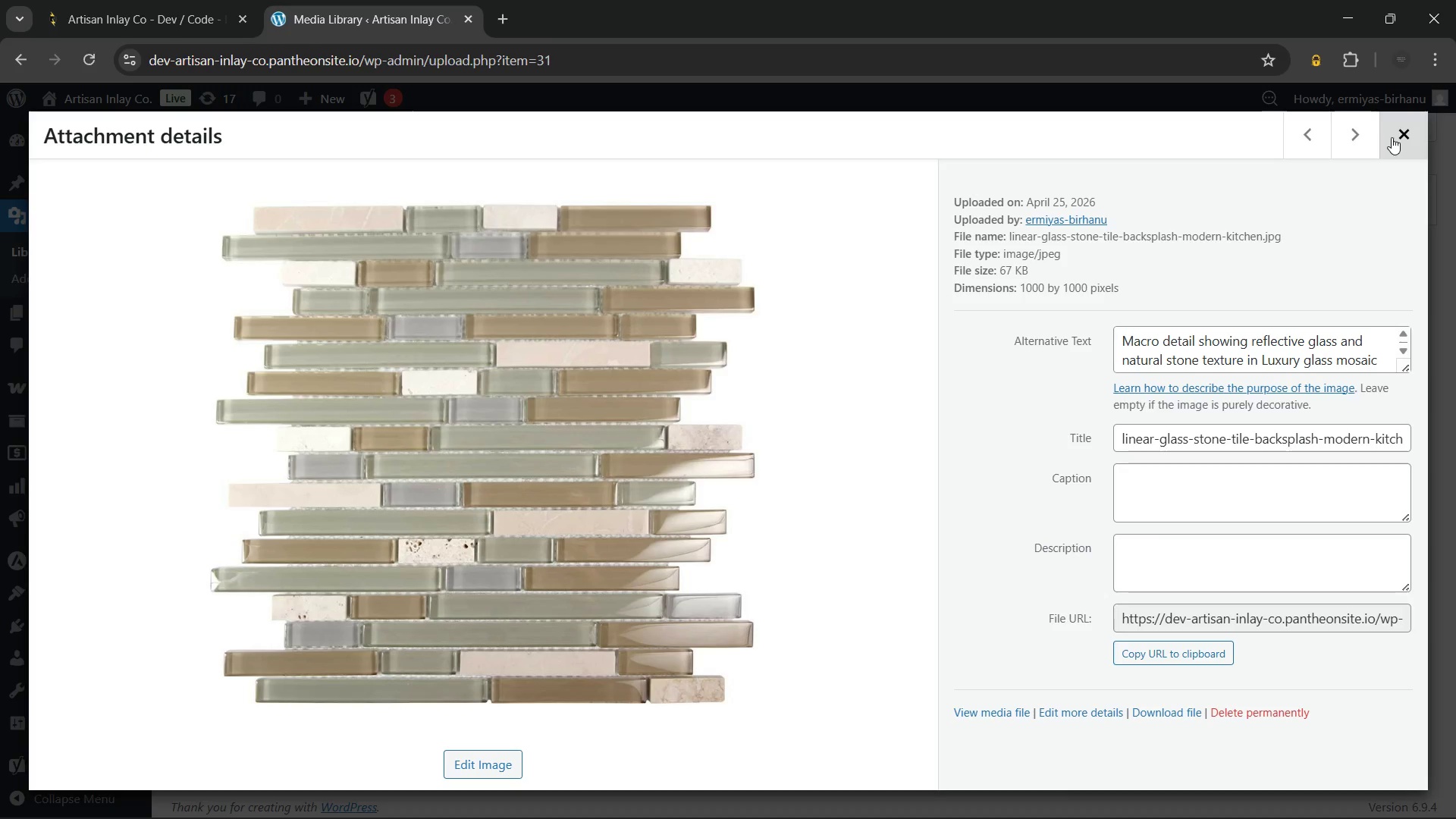 
left_click([1392, 137])
 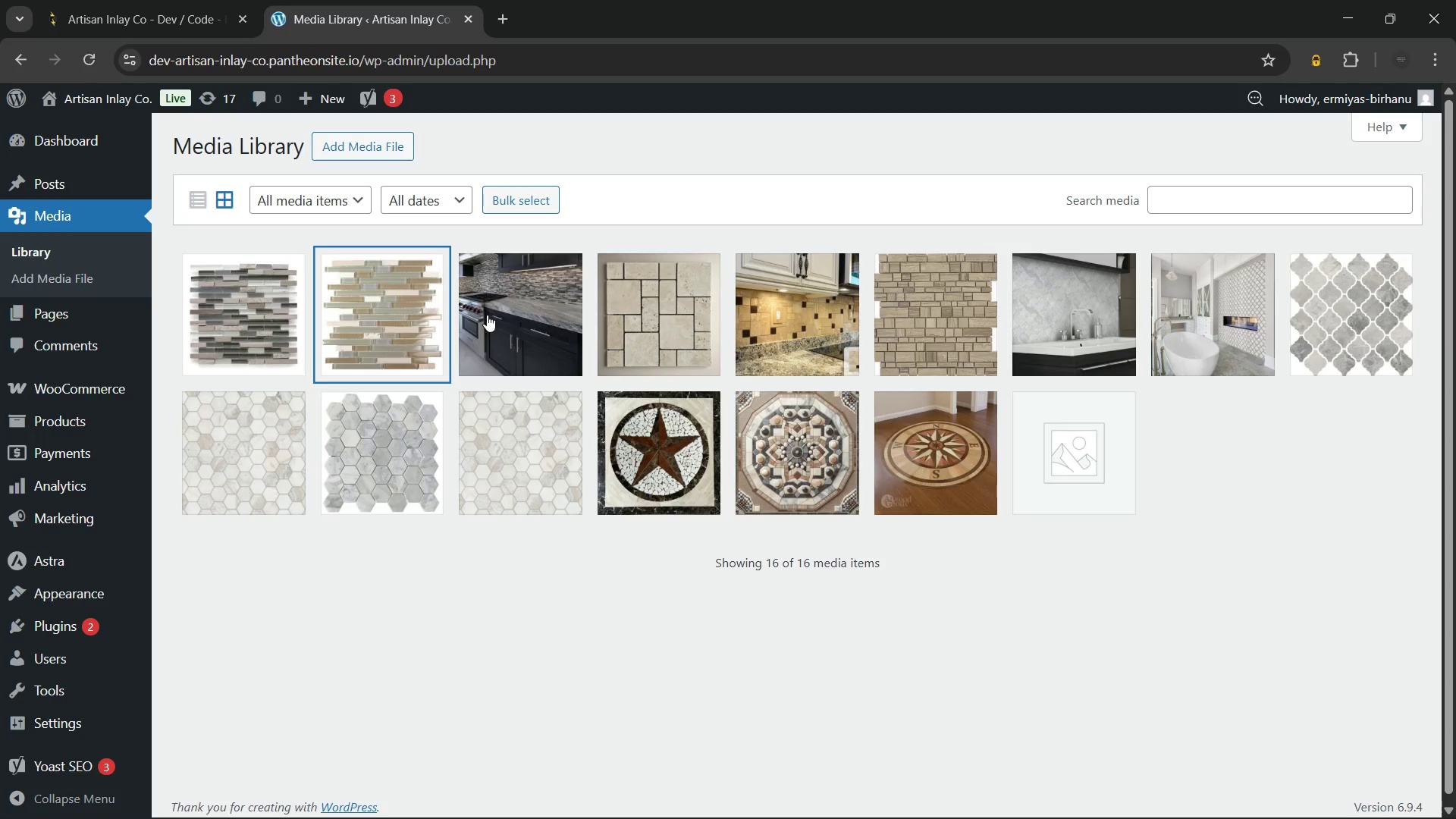 
left_click([486, 314])
 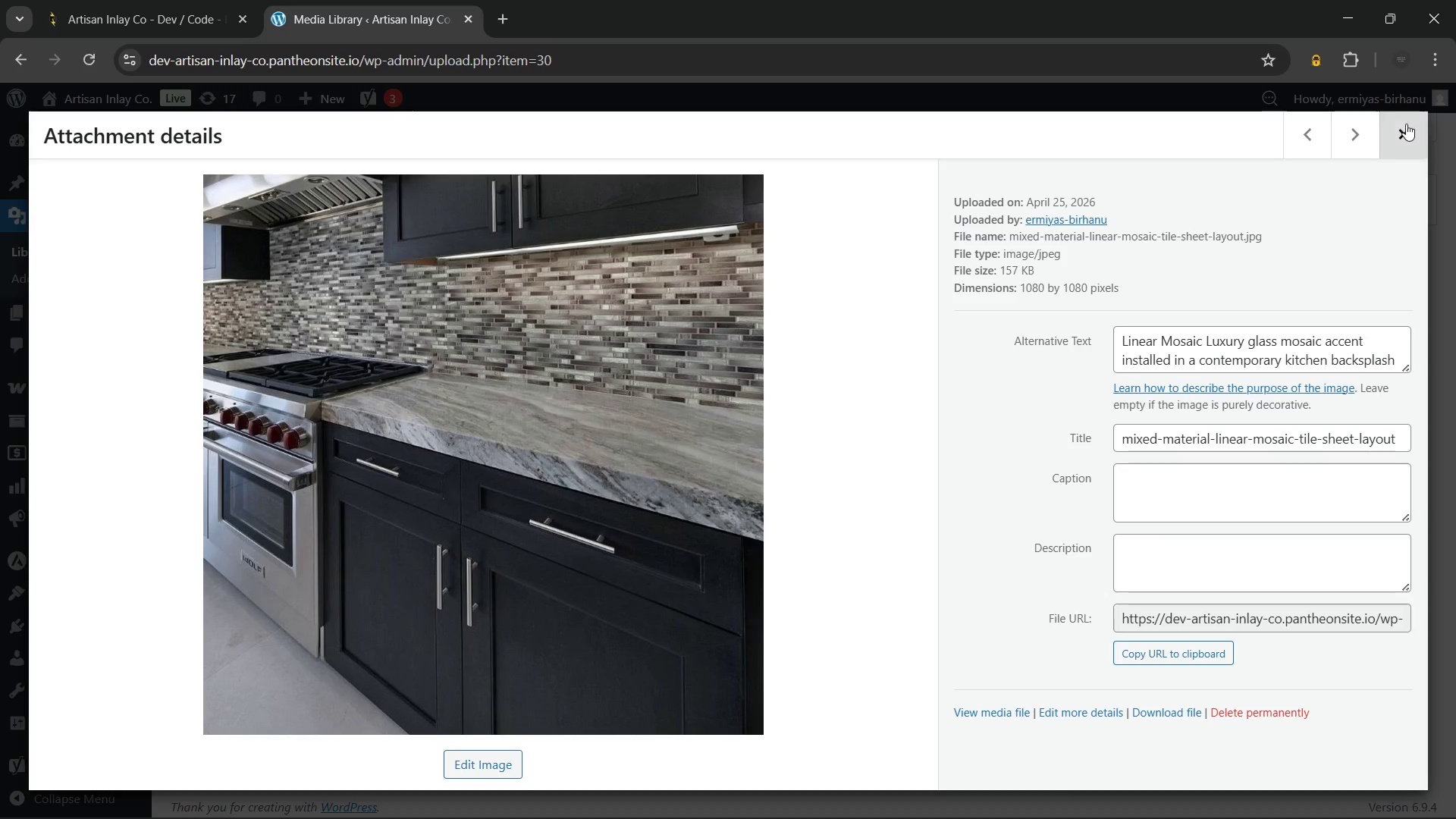 
left_click([1407, 121])
 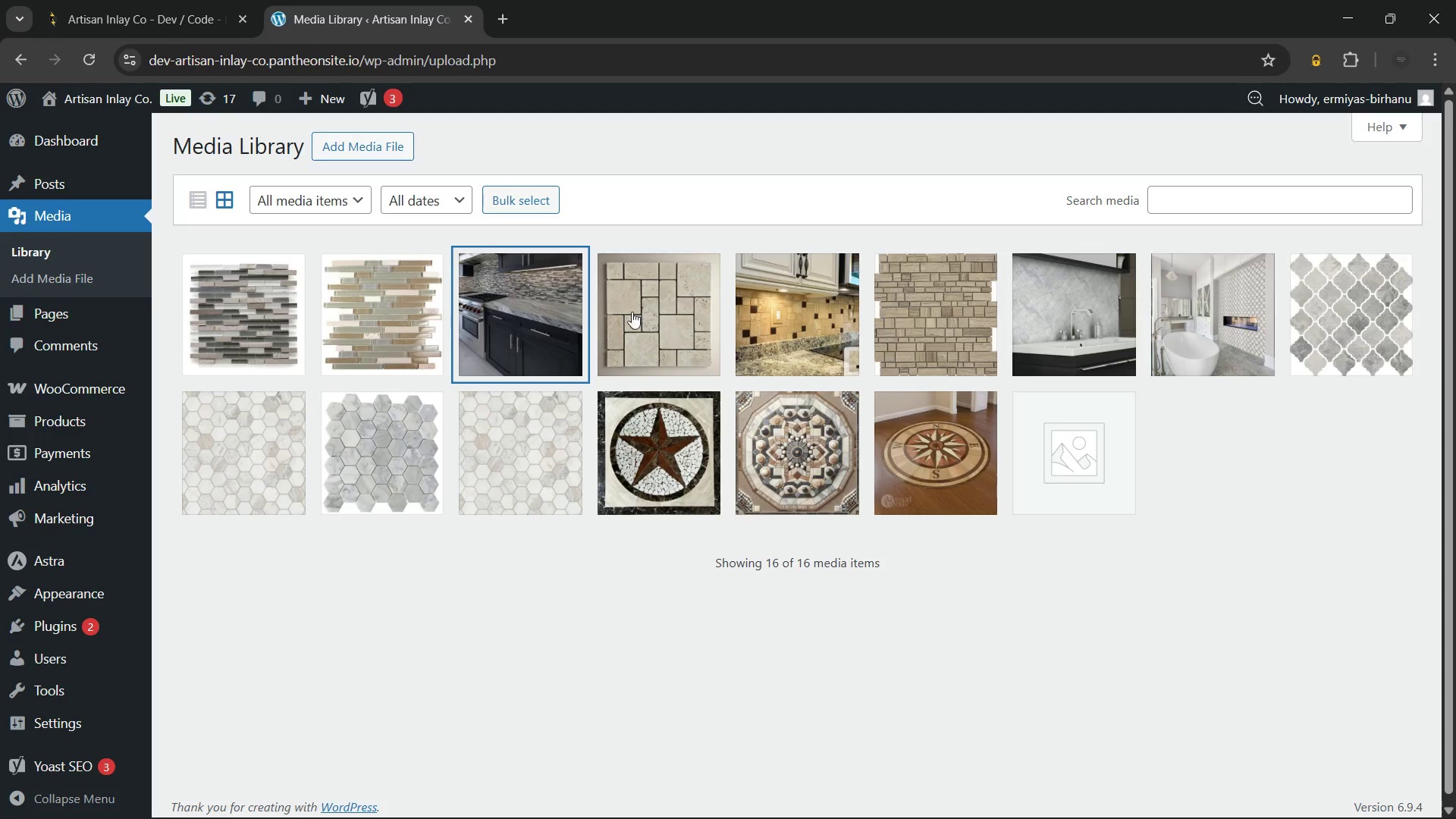 
left_click([652, 299])
 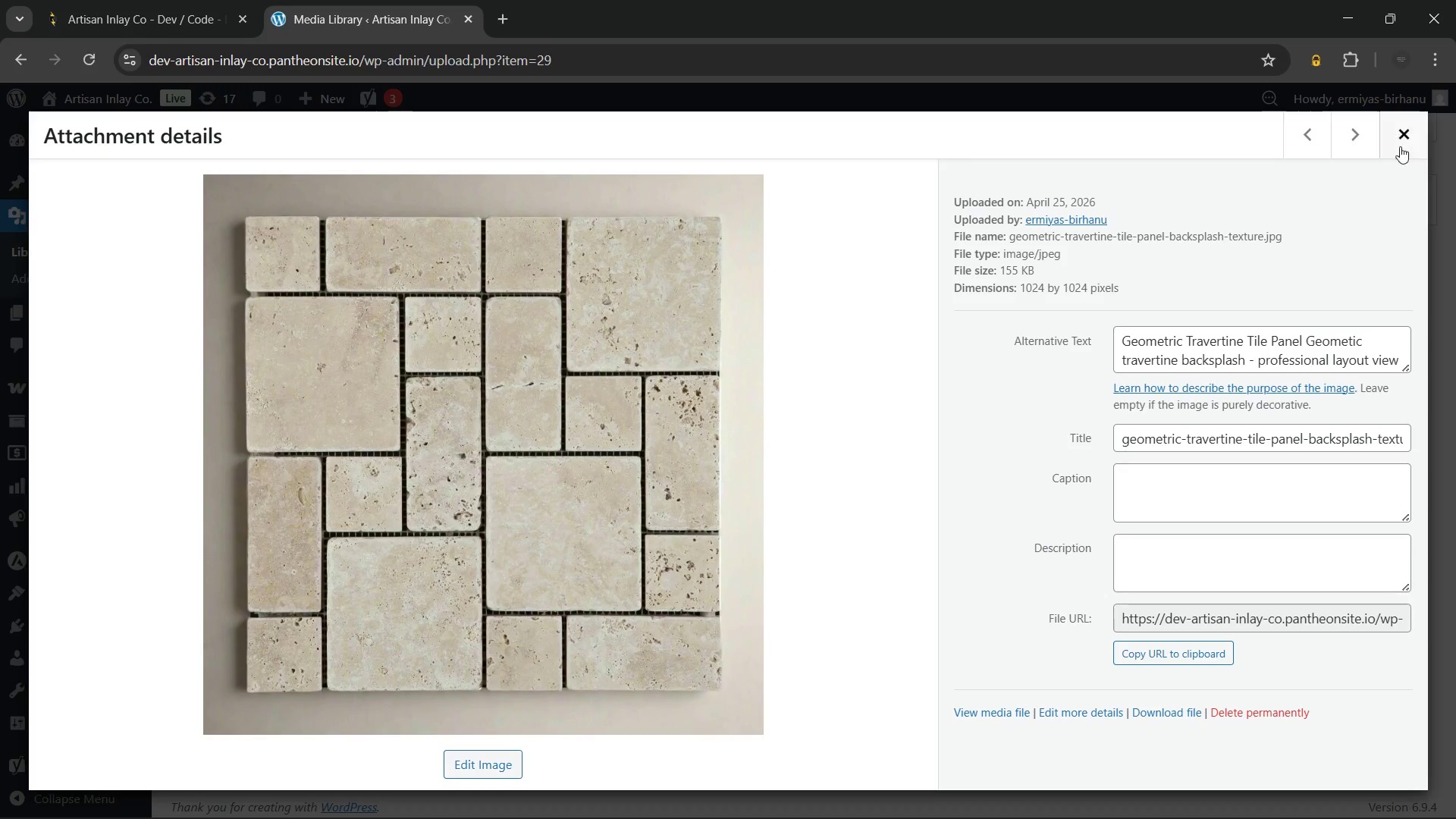 
left_click([1395, 129])
 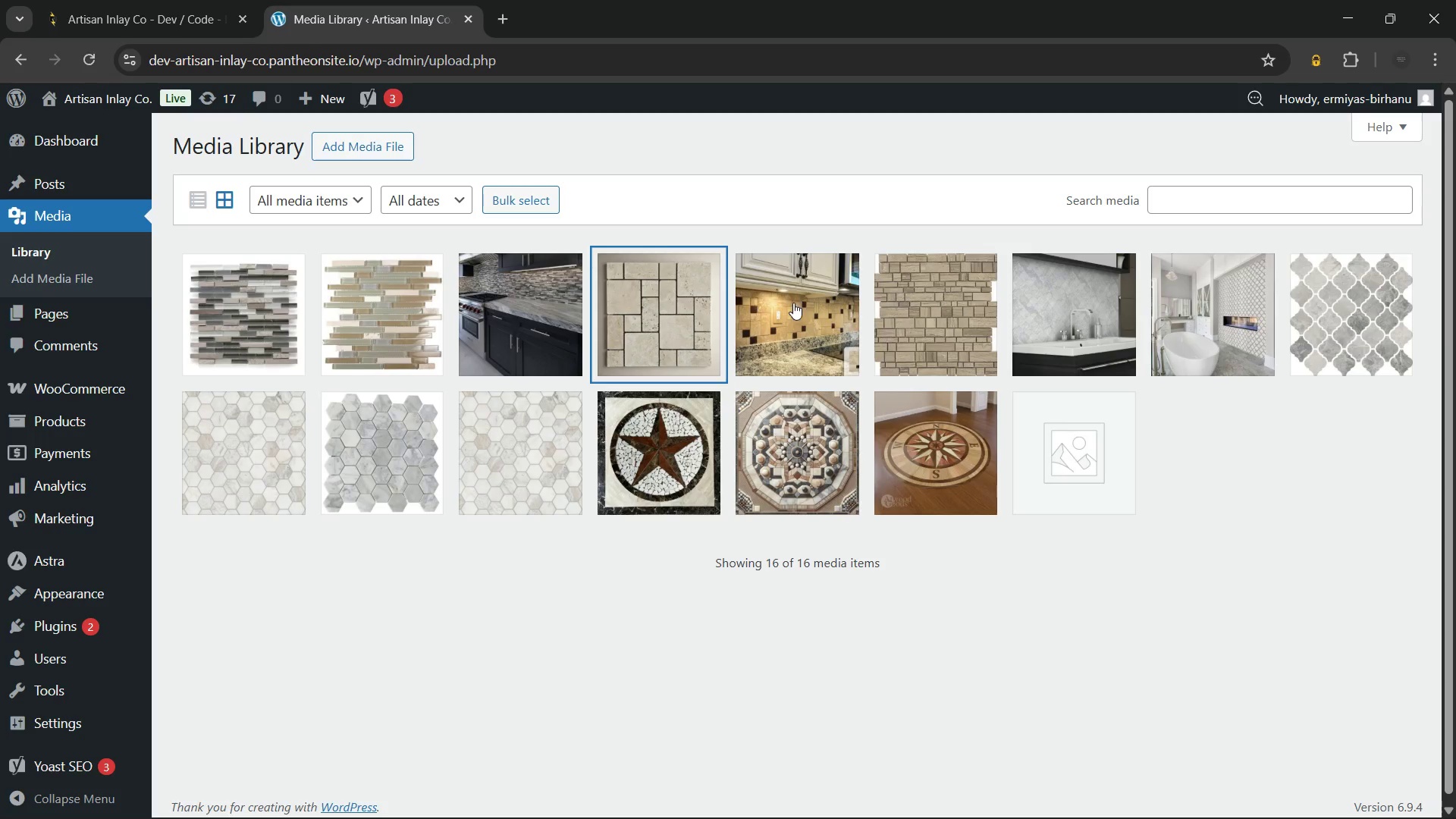 
left_click([793, 306])
 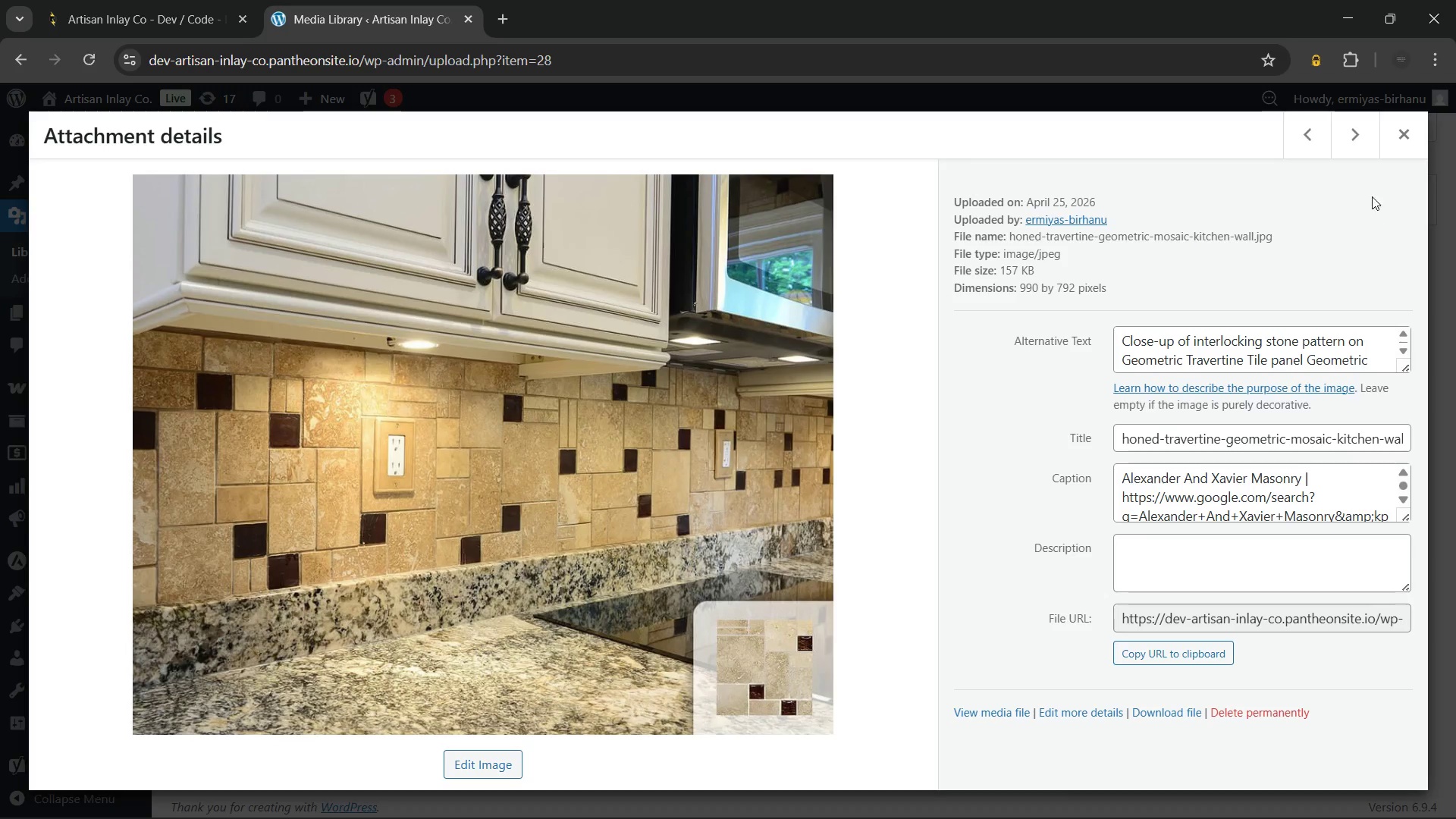 
left_click([1395, 136])
 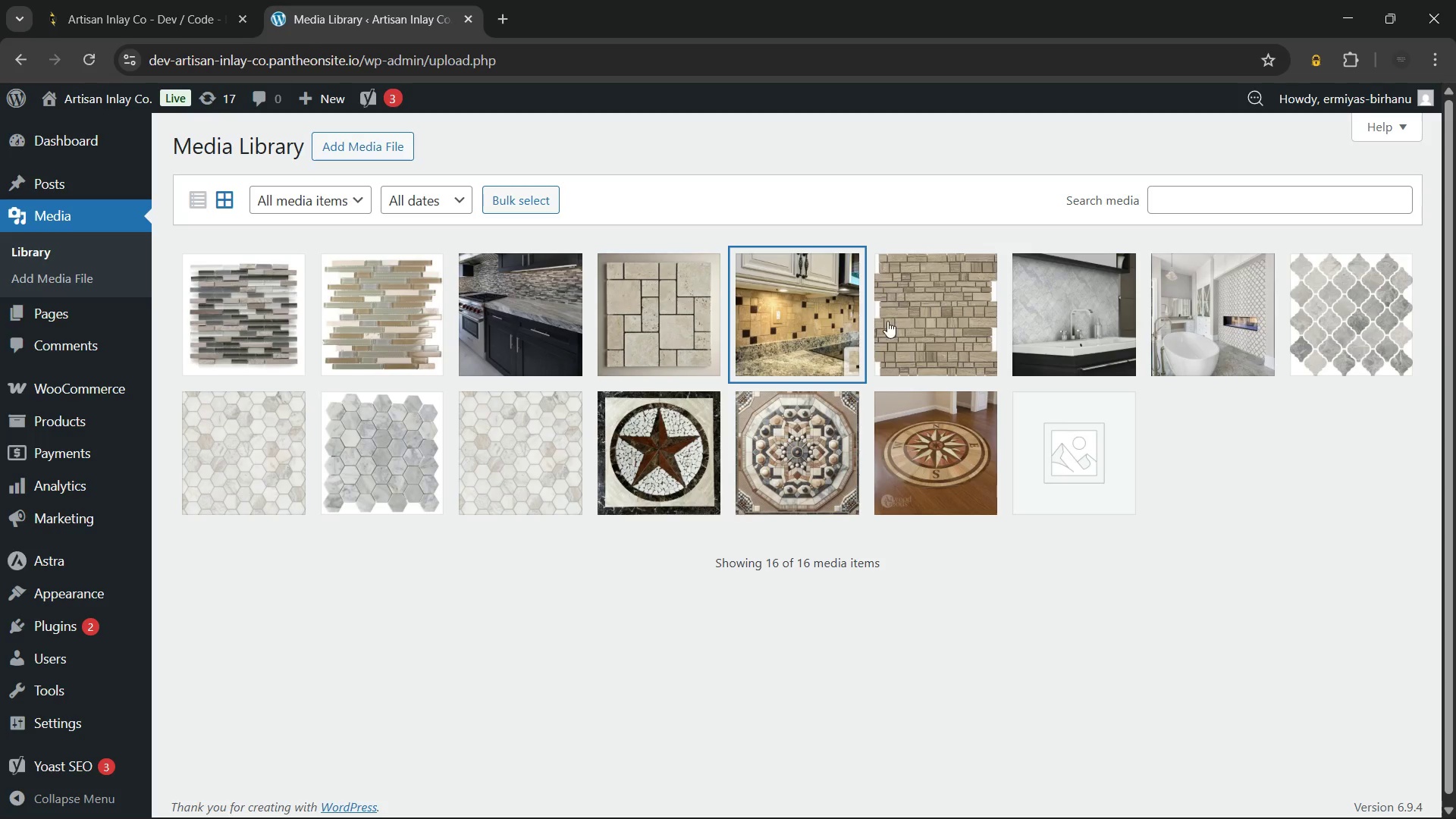 
left_click([904, 309])
 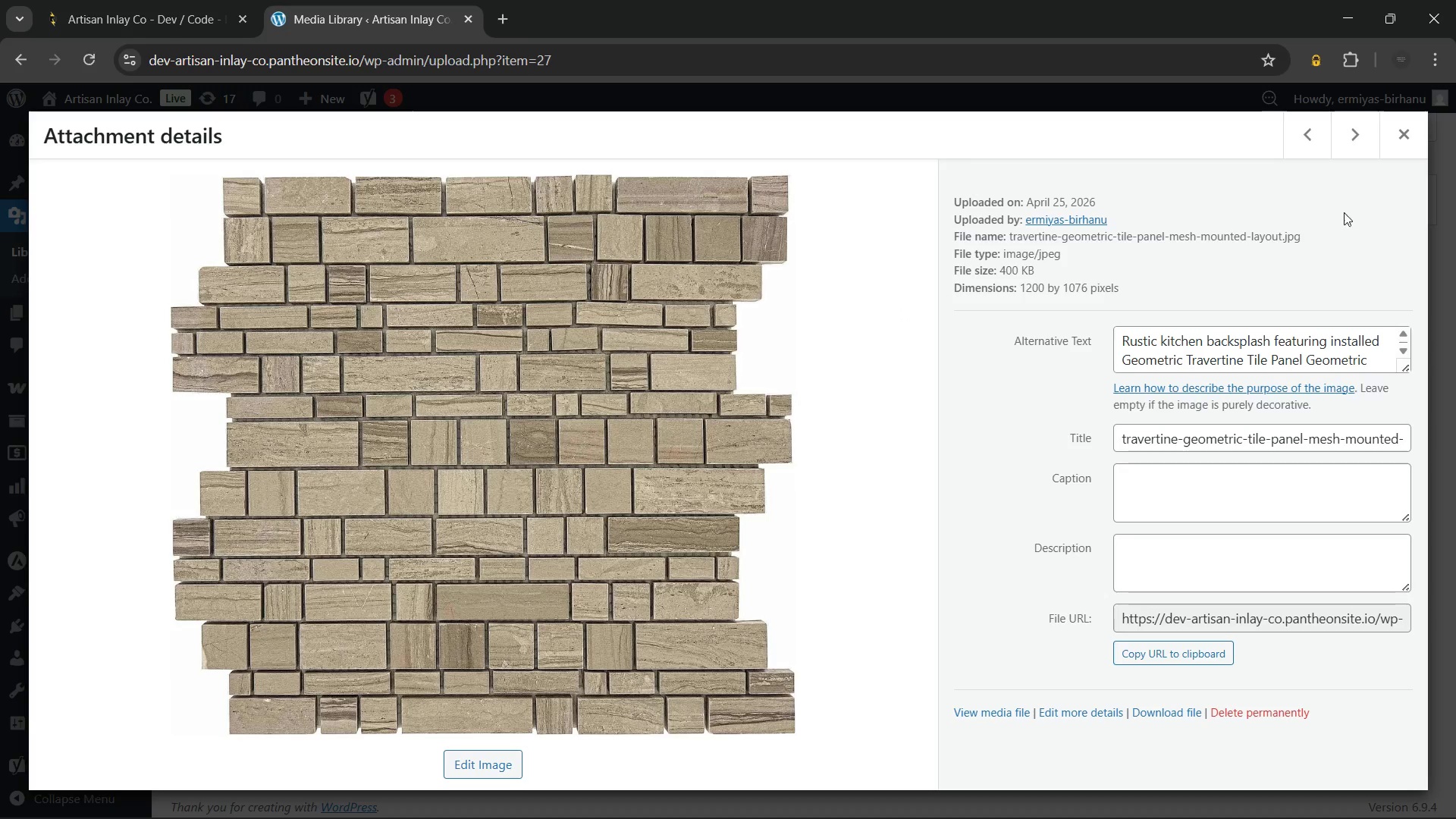 
left_click([1382, 136])
 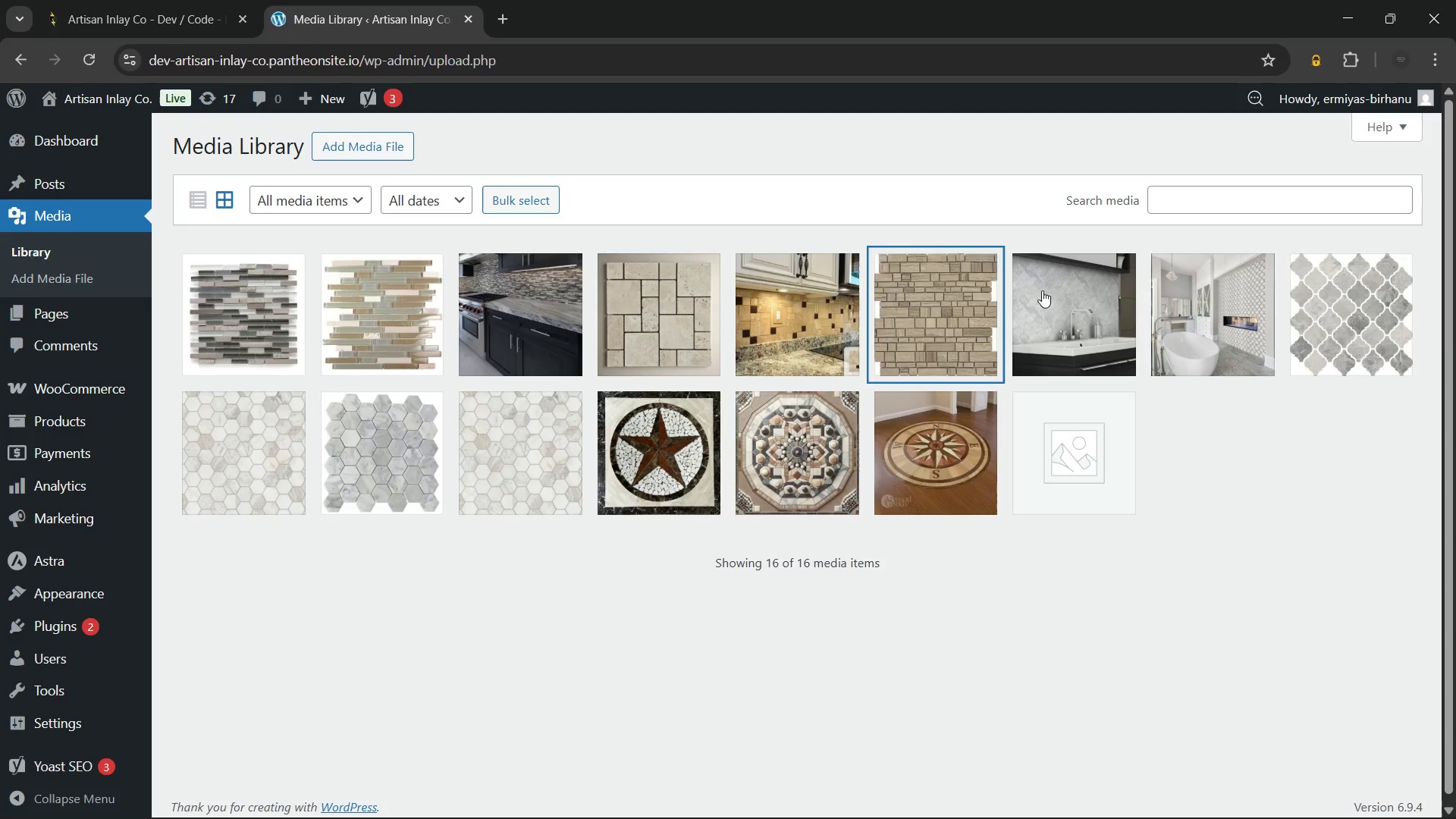 
left_click([1054, 288])
 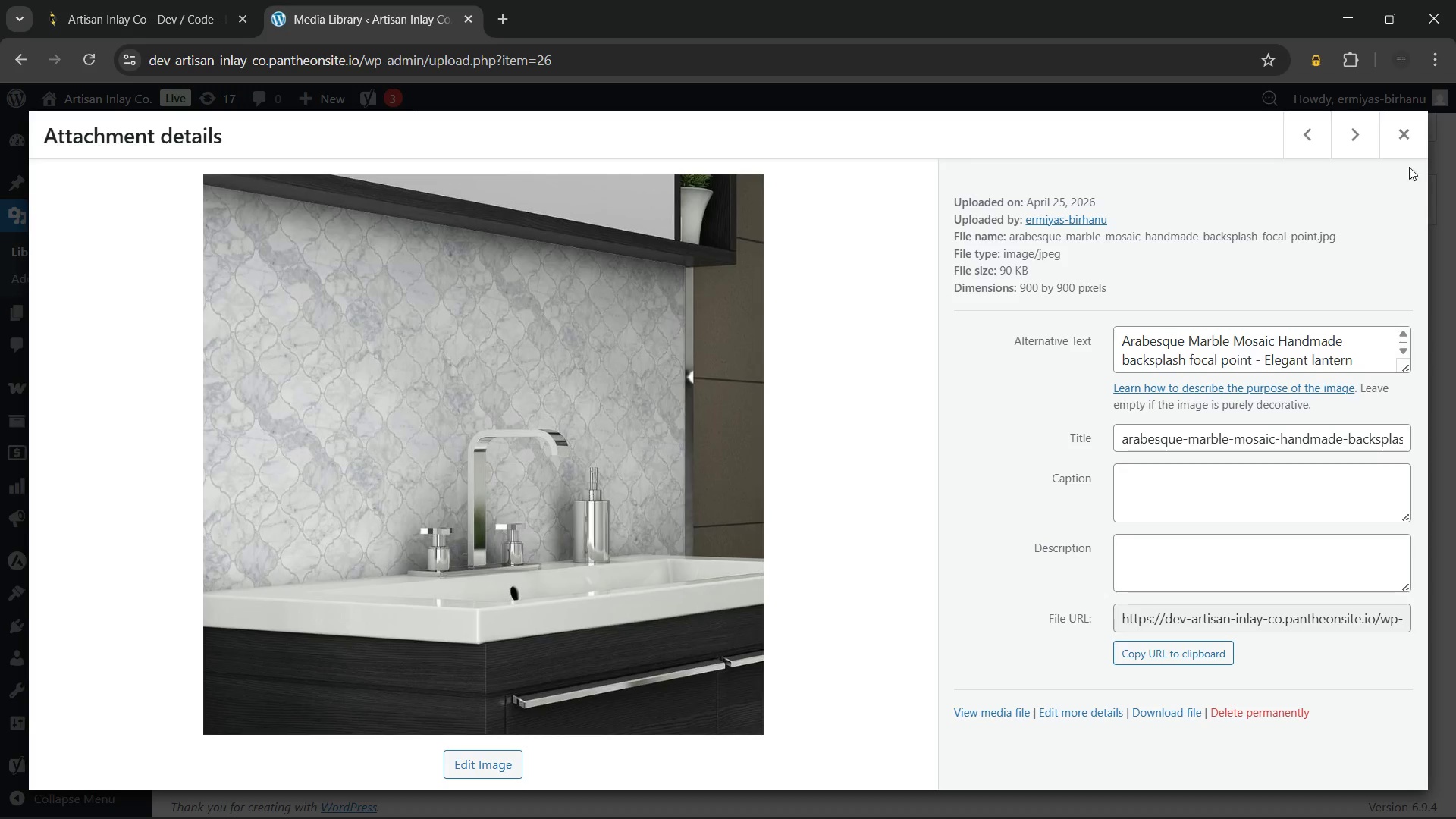 
left_click([1398, 129])
 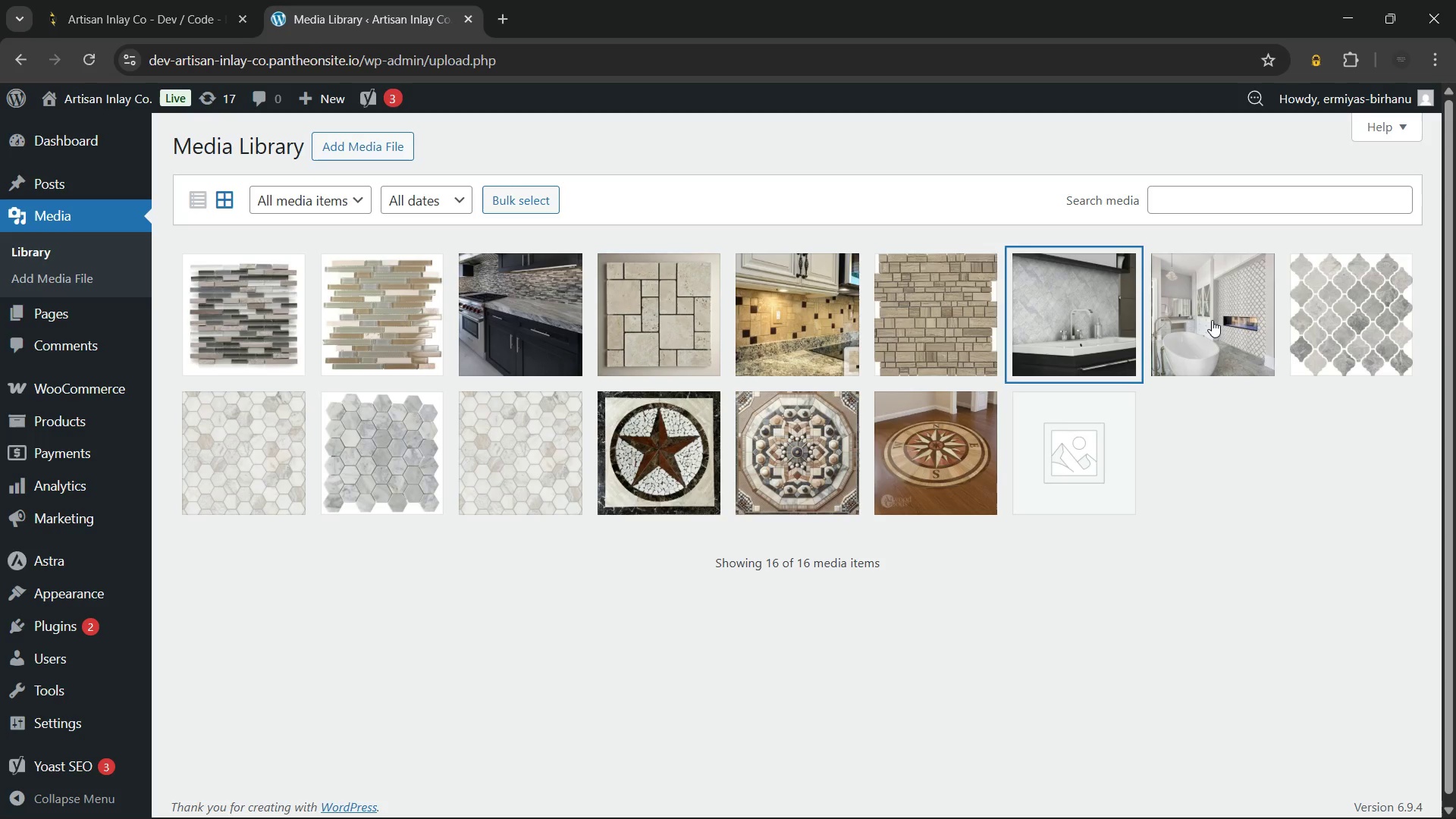 
left_click([1212, 320])
 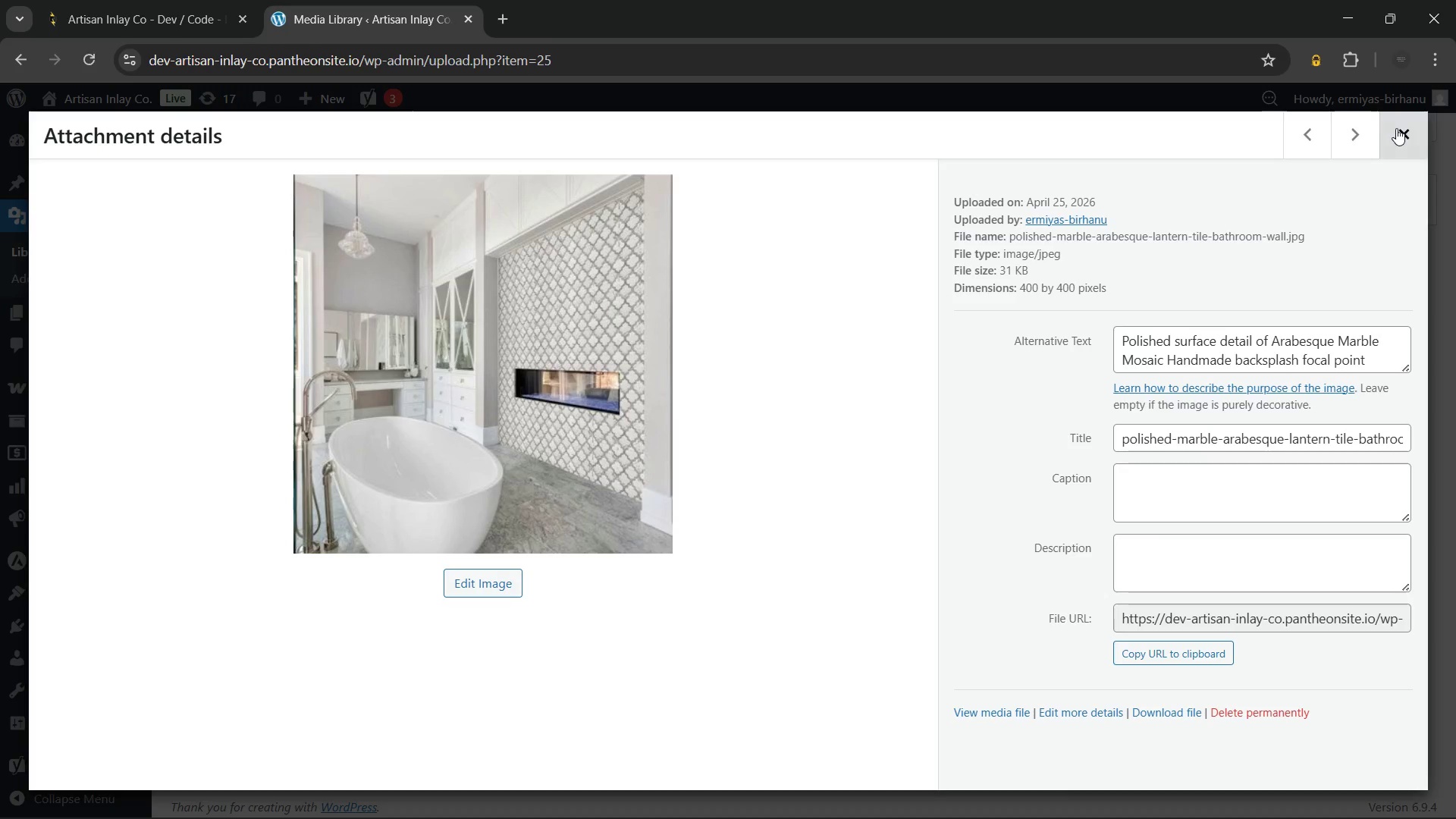 
left_click([1396, 128])
 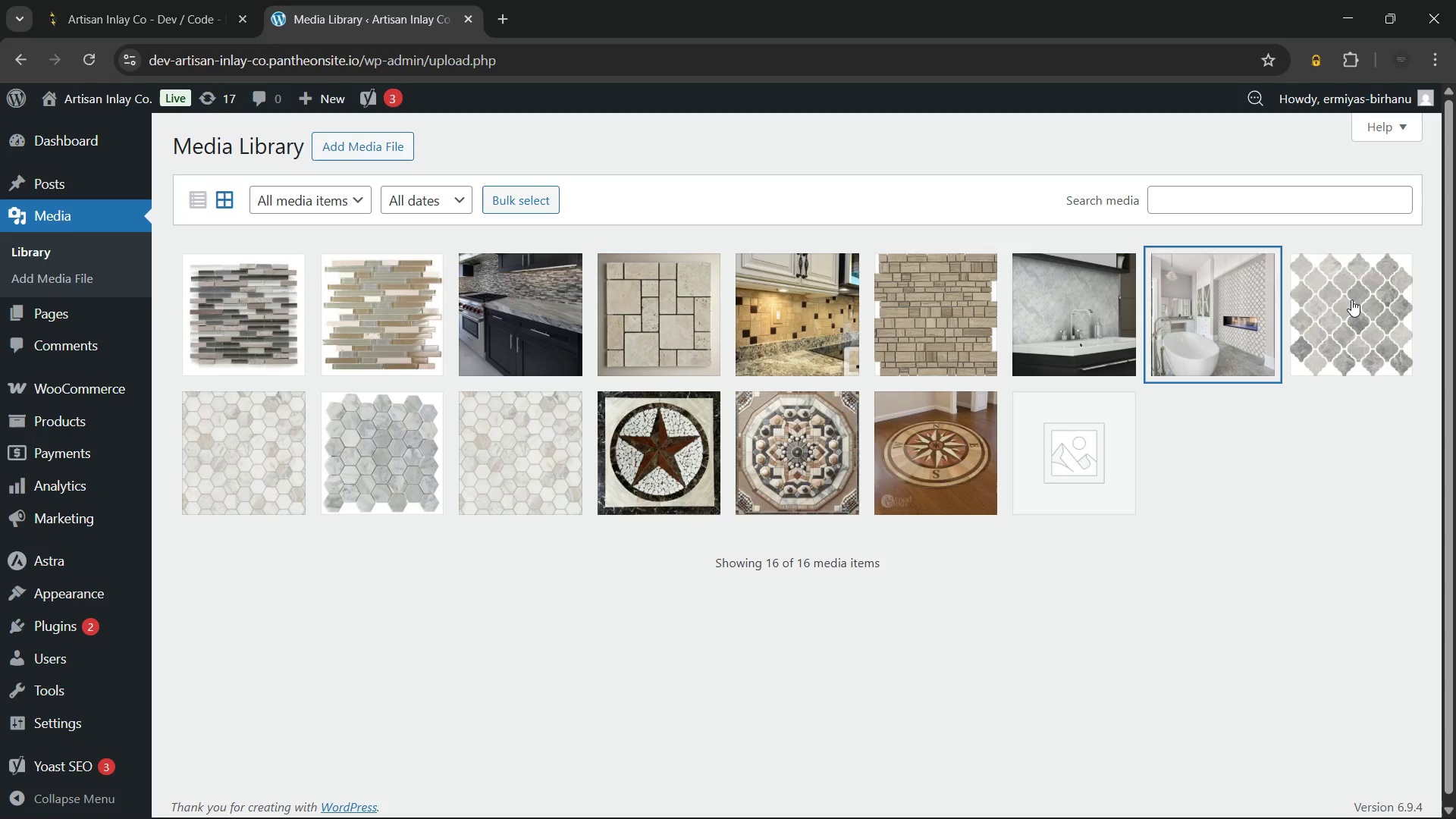 
left_click([1351, 300])
 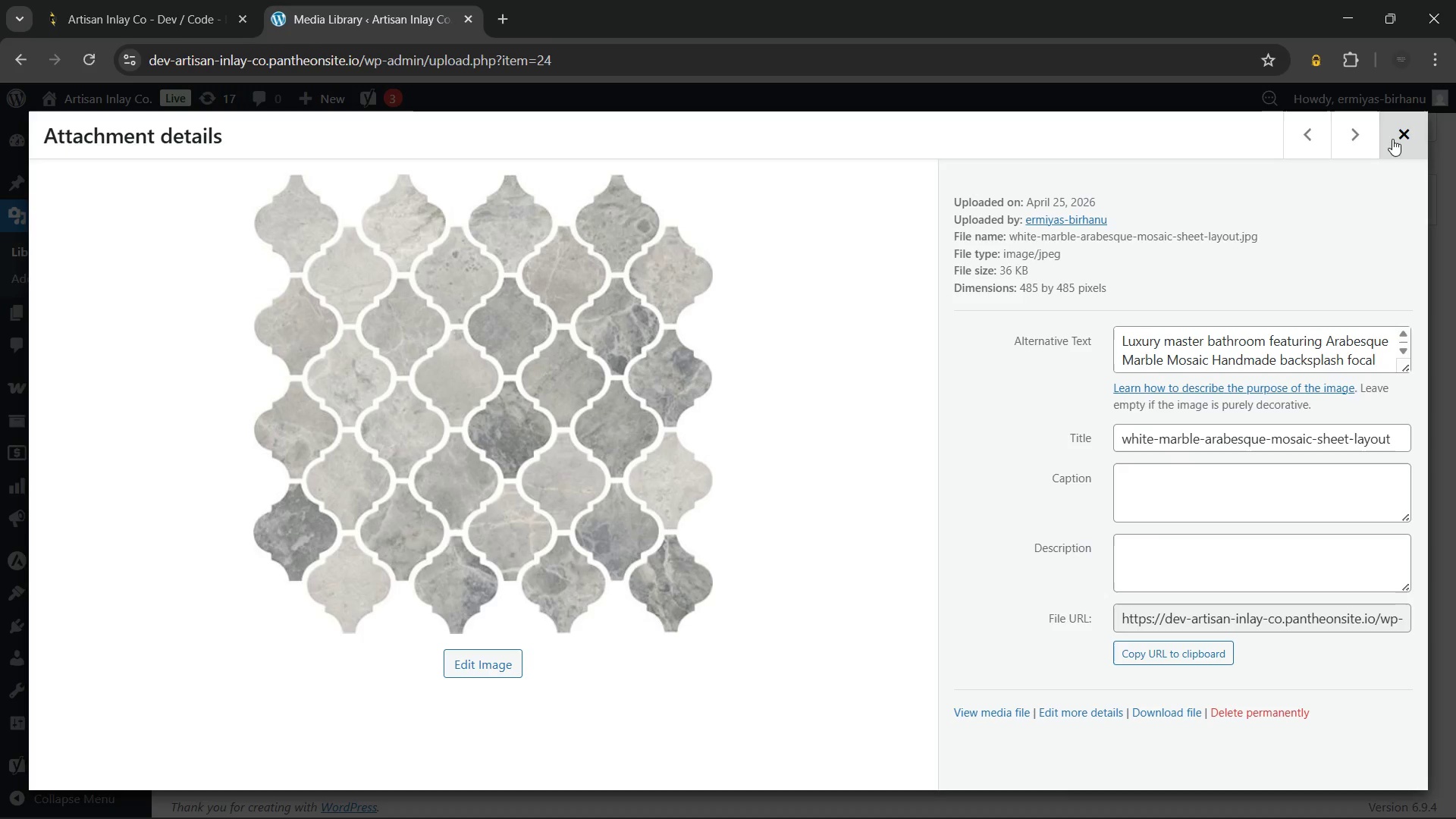 
left_click([1392, 139])
 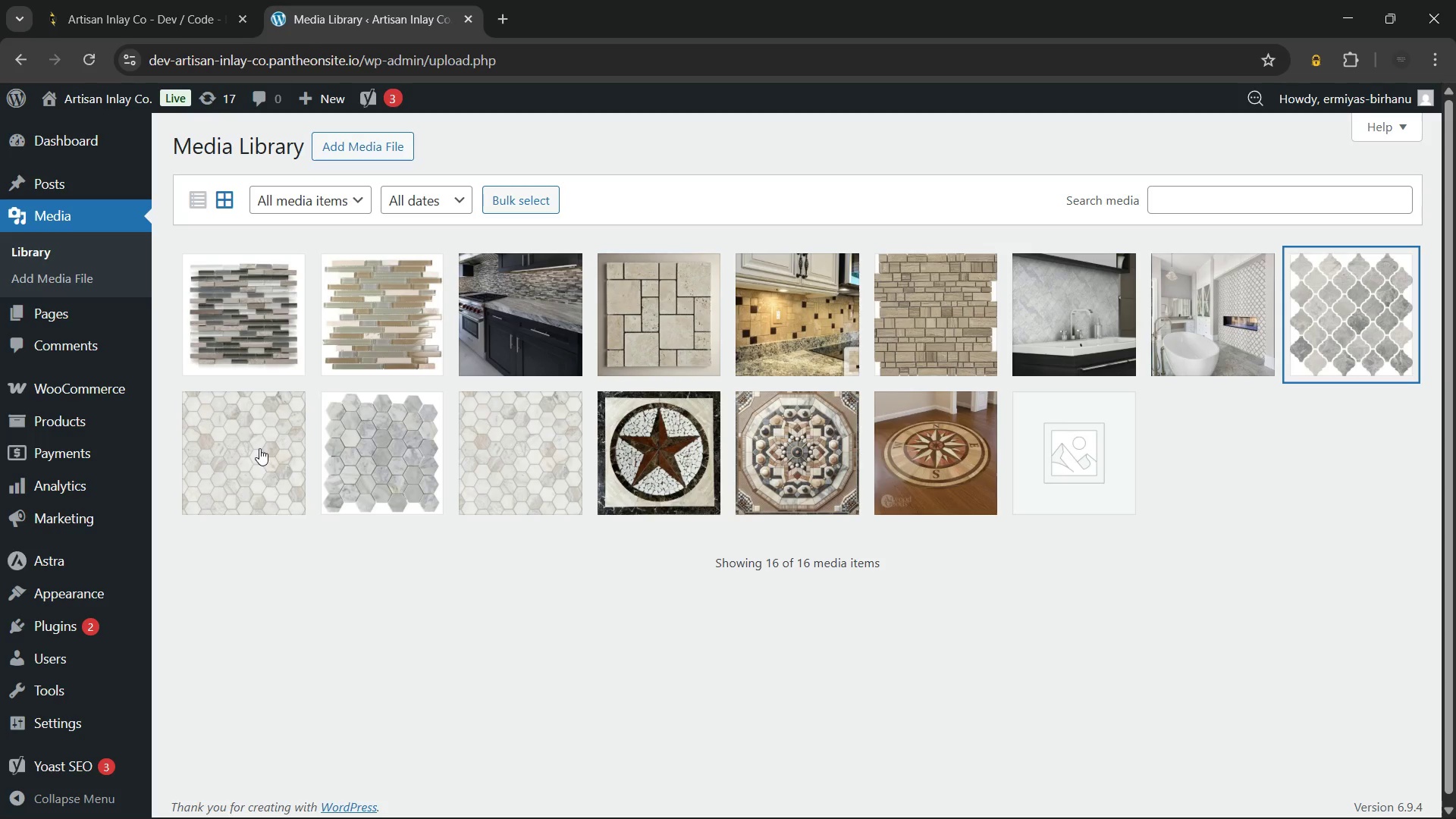 
left_click([259, 446])
 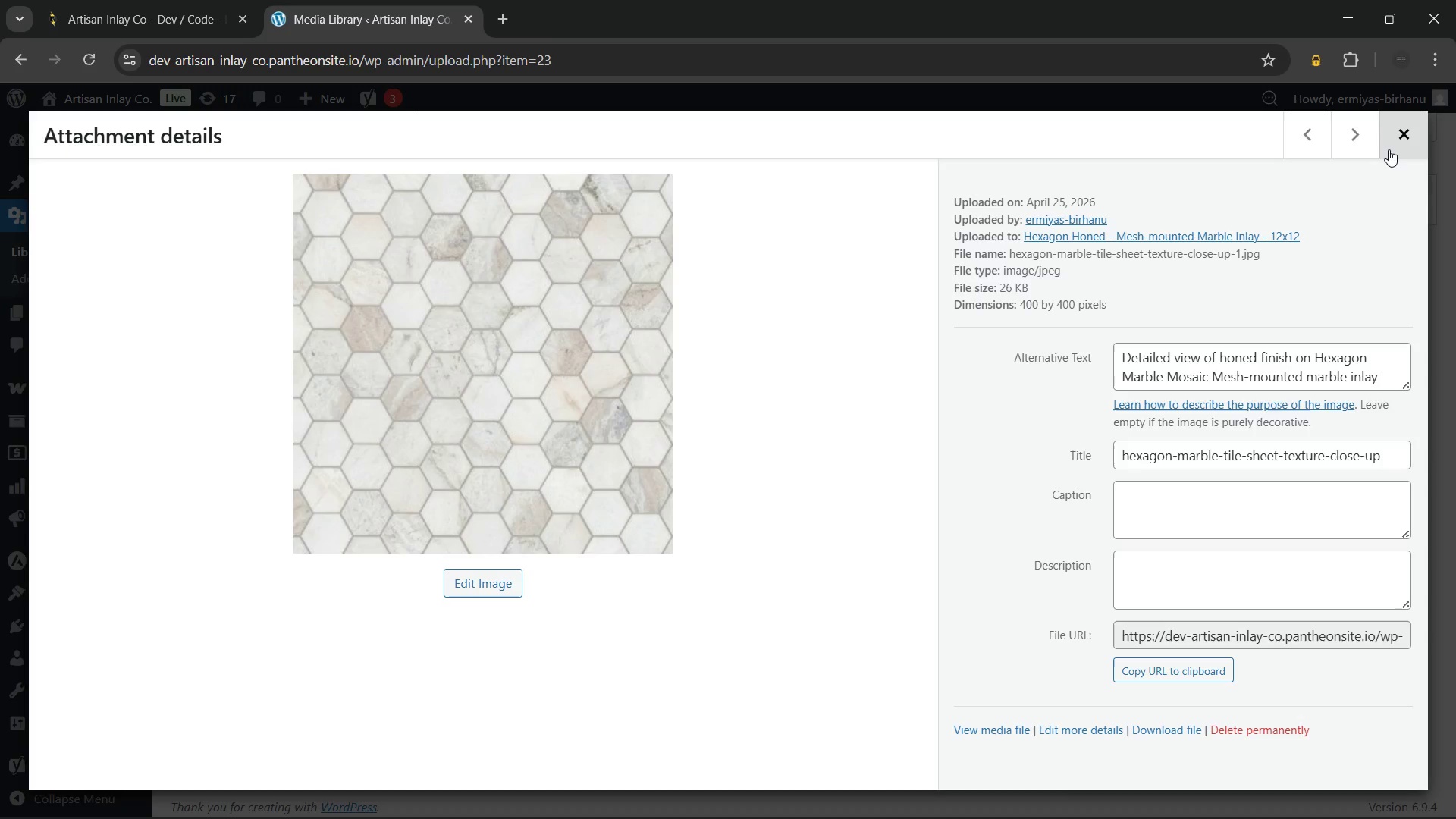 
left_click([1389, 146])
 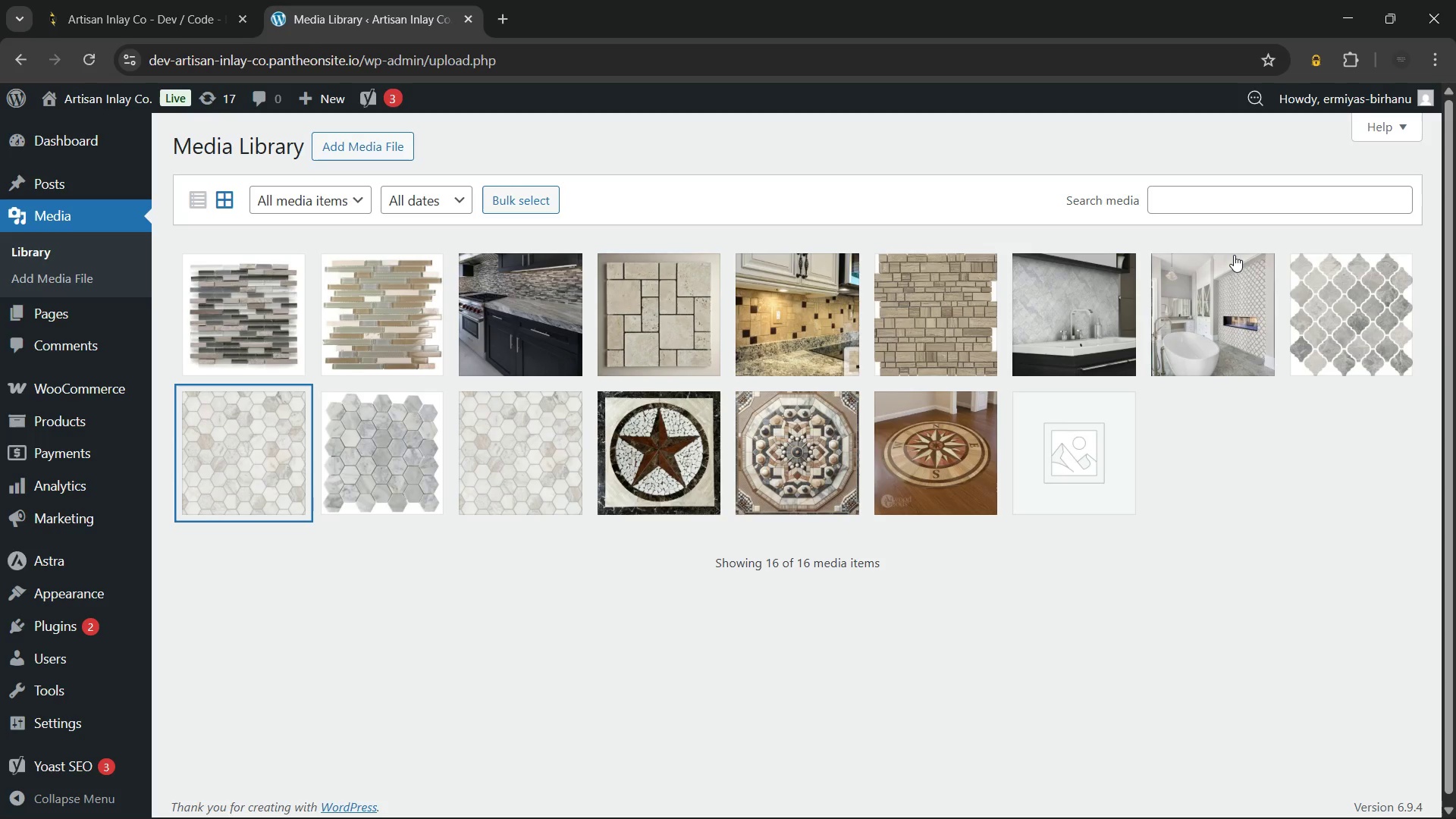 
wait(6.48)
 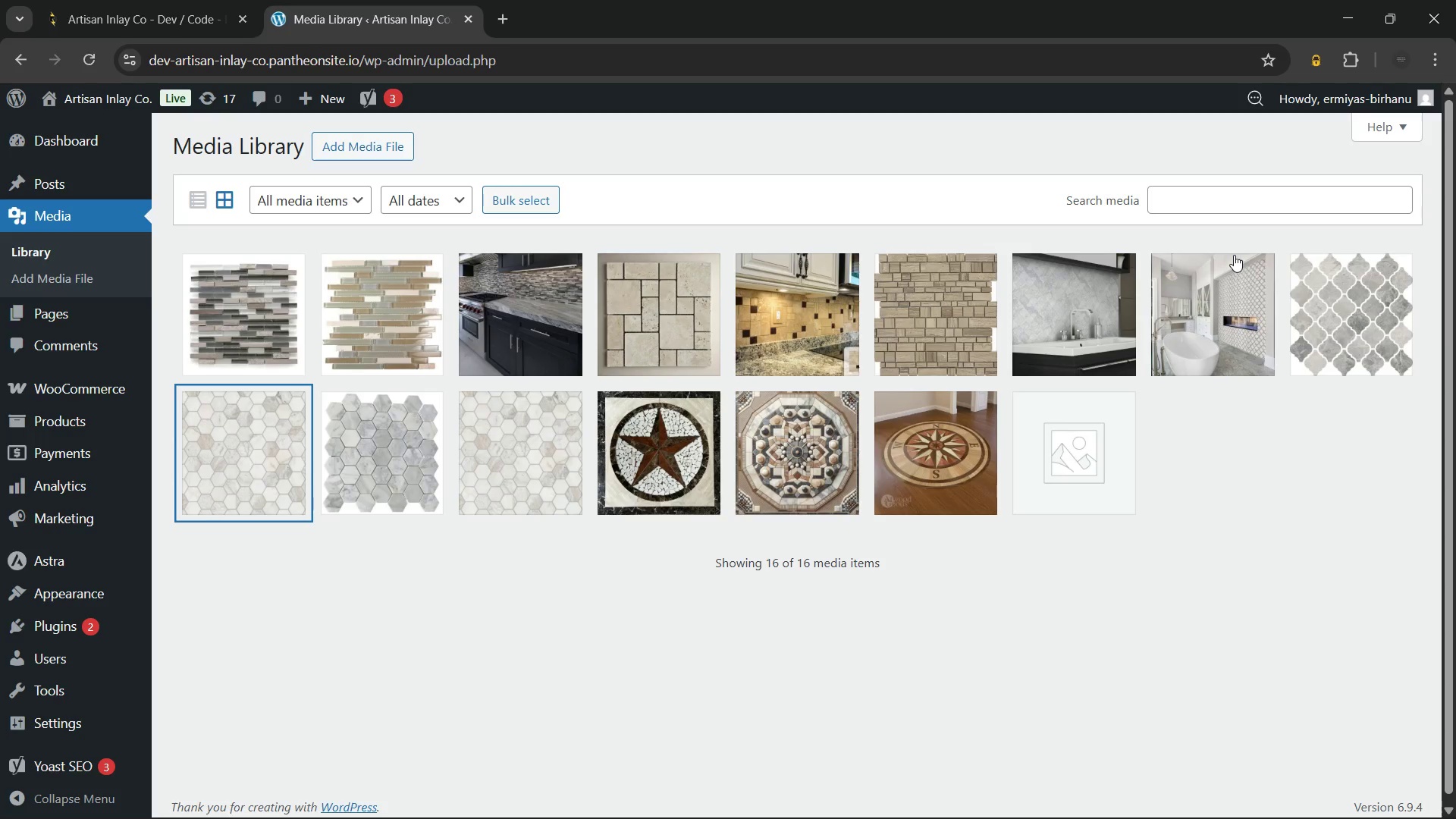 
left_click([371, 432])
 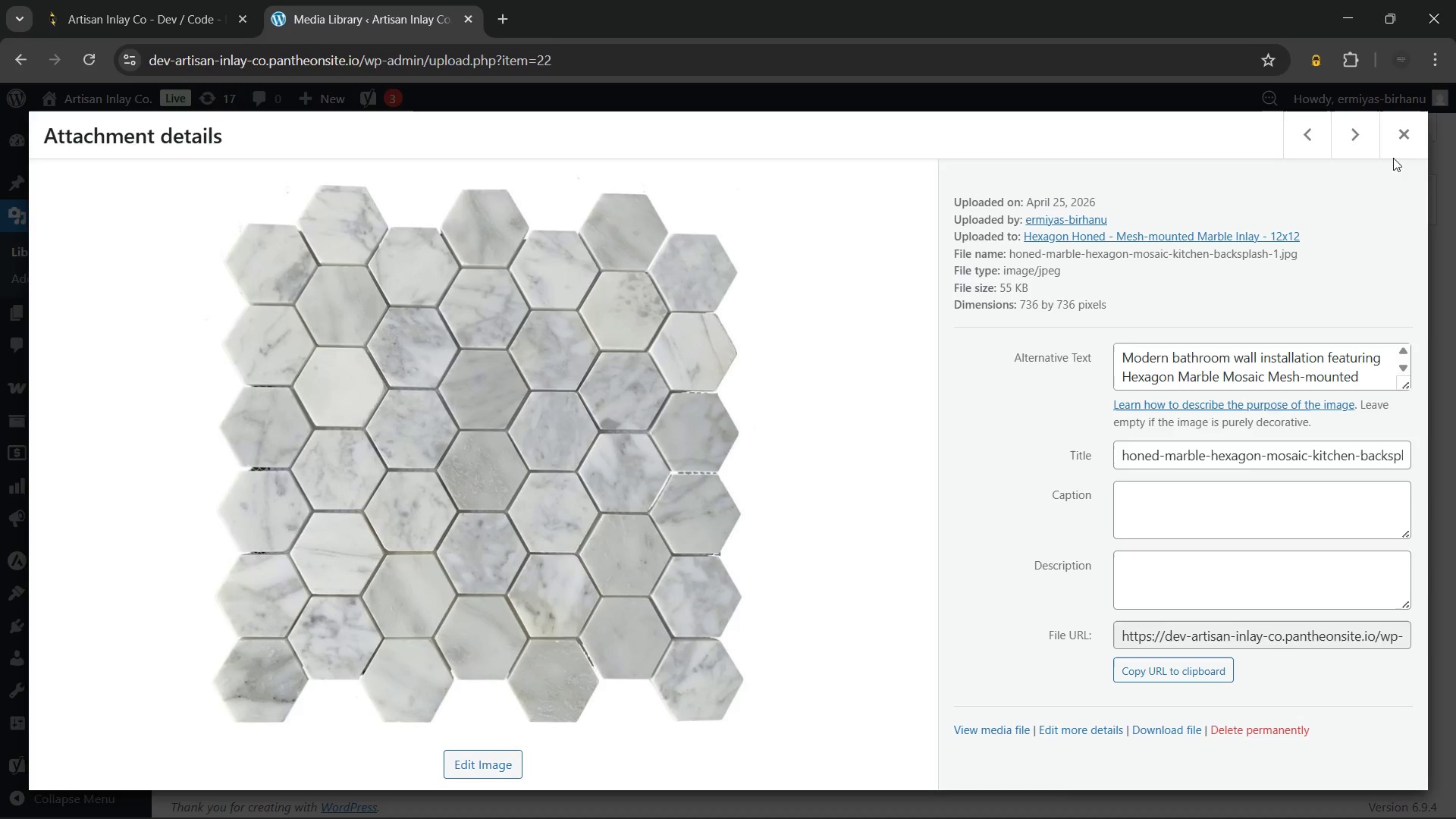 
left_click([1410, 124])
 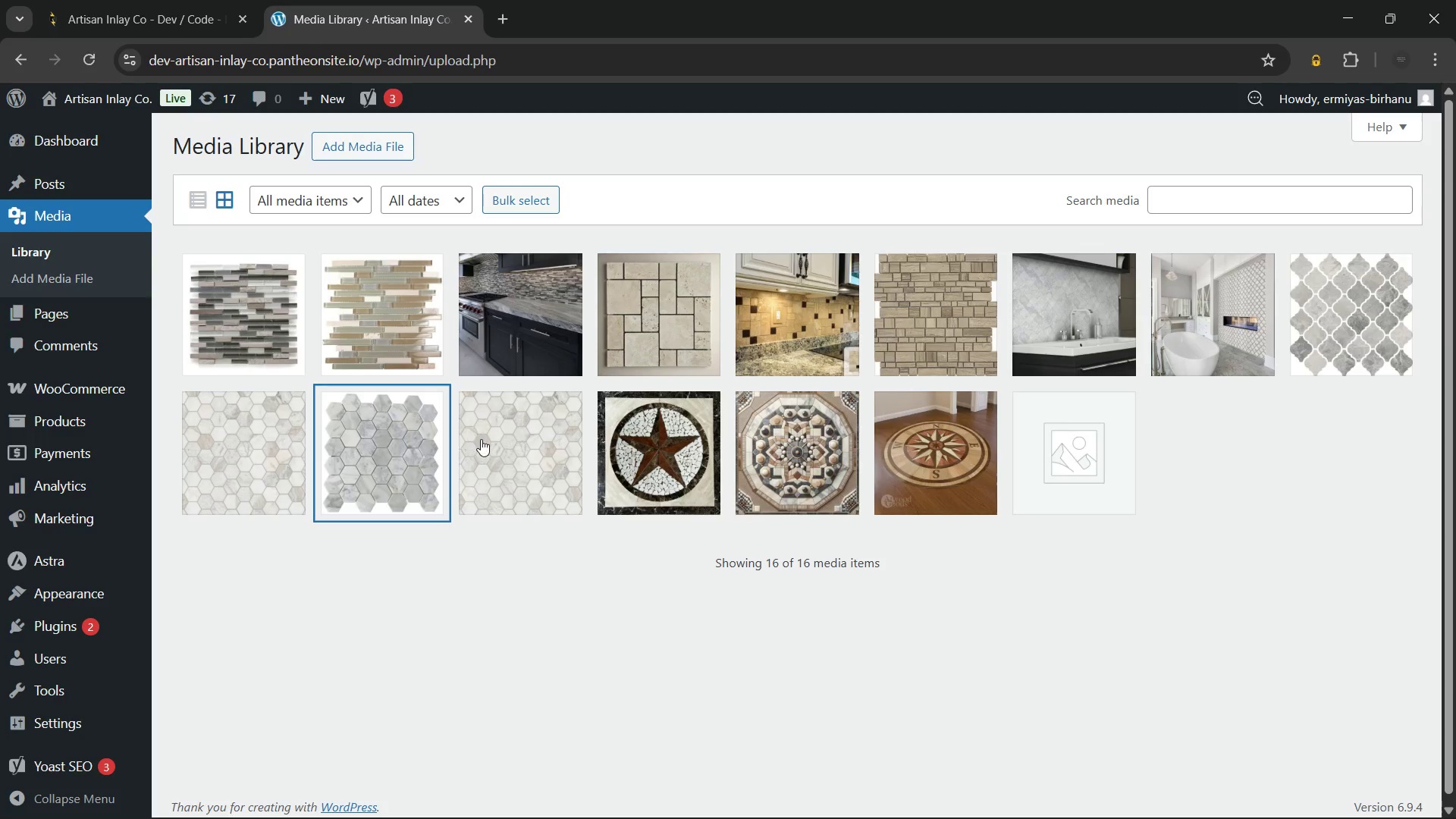 
left_click([481, 439])
 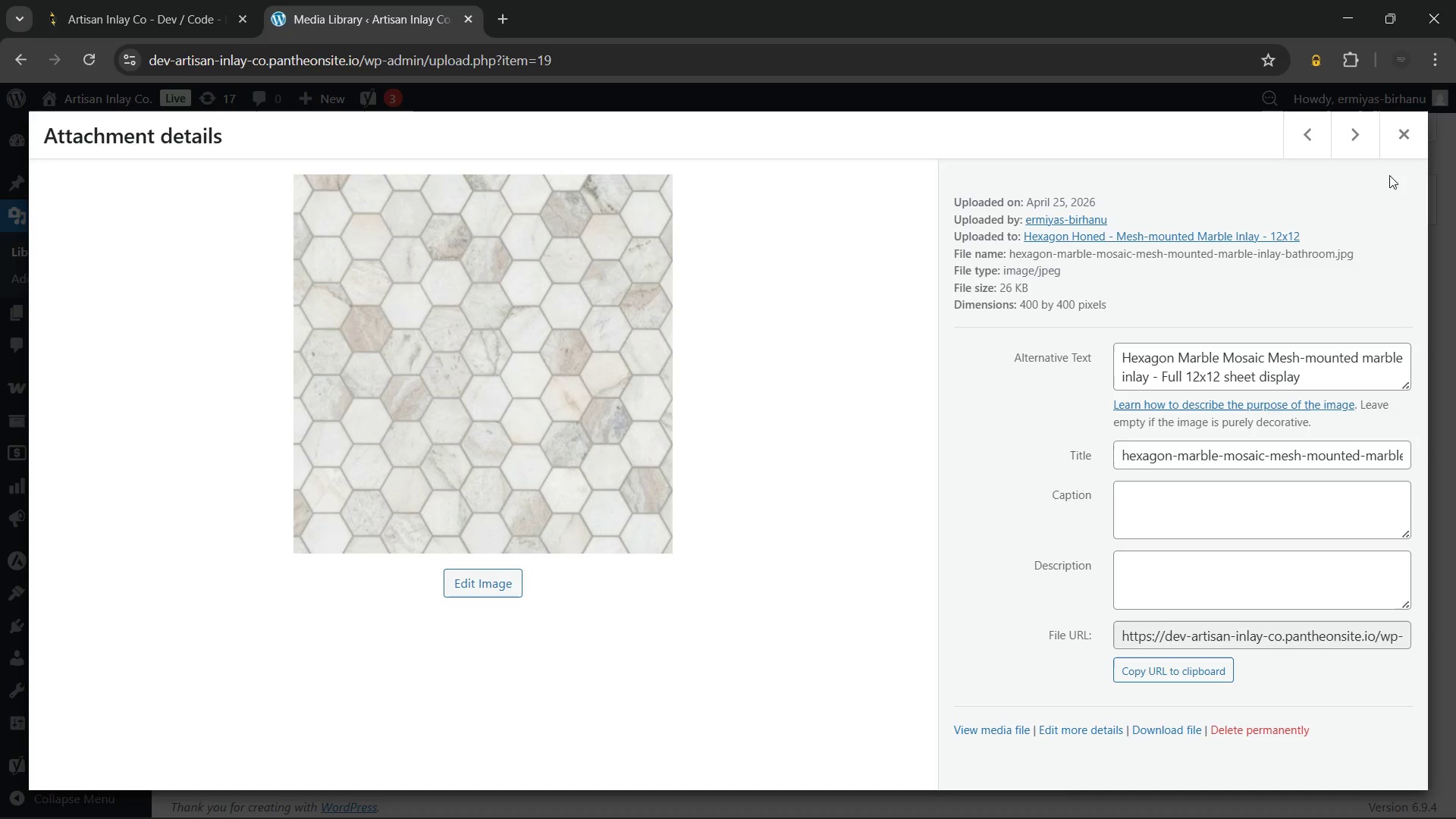 
left_click([1394, 138])
 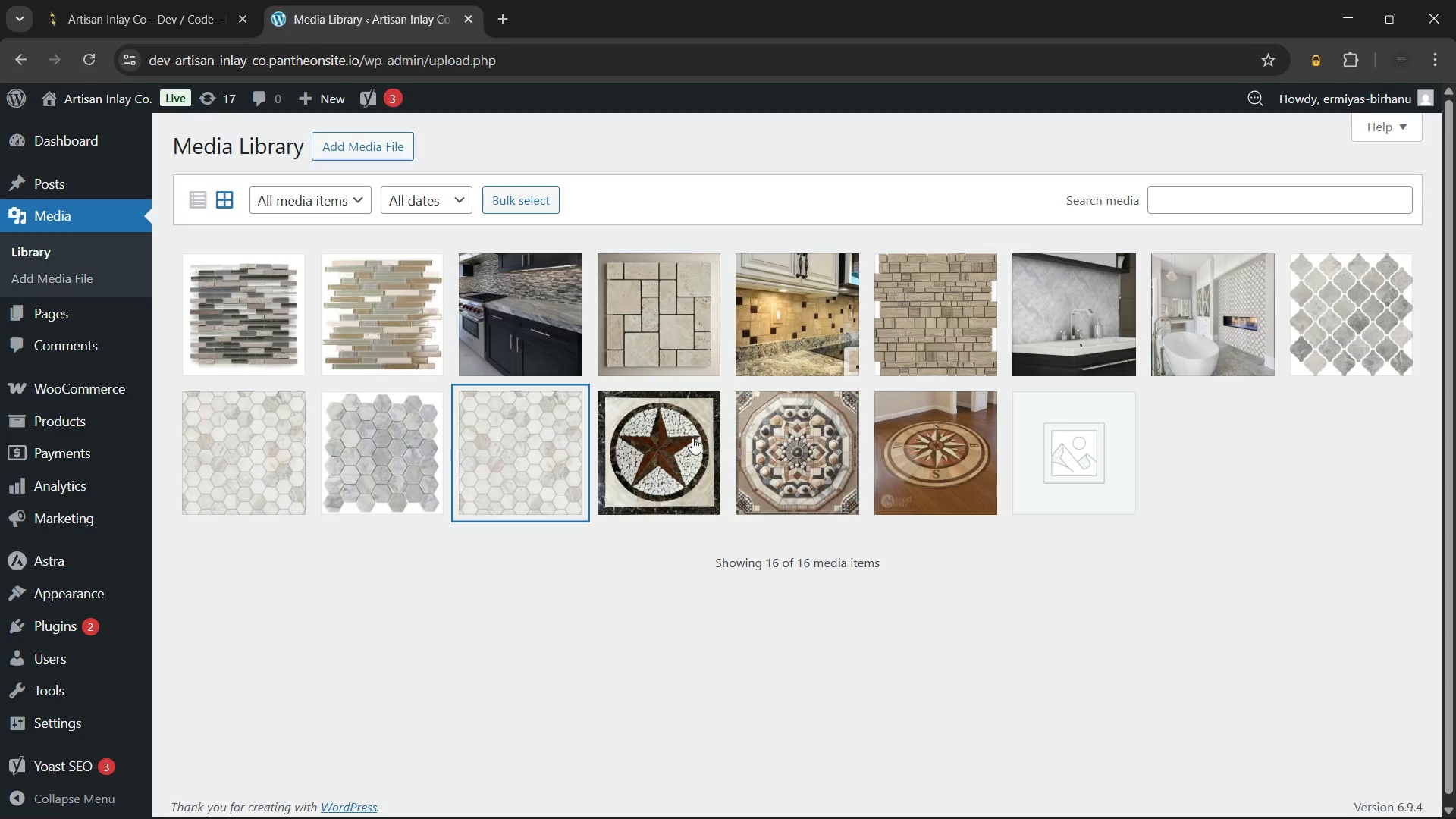 
left_click([664, 439])
 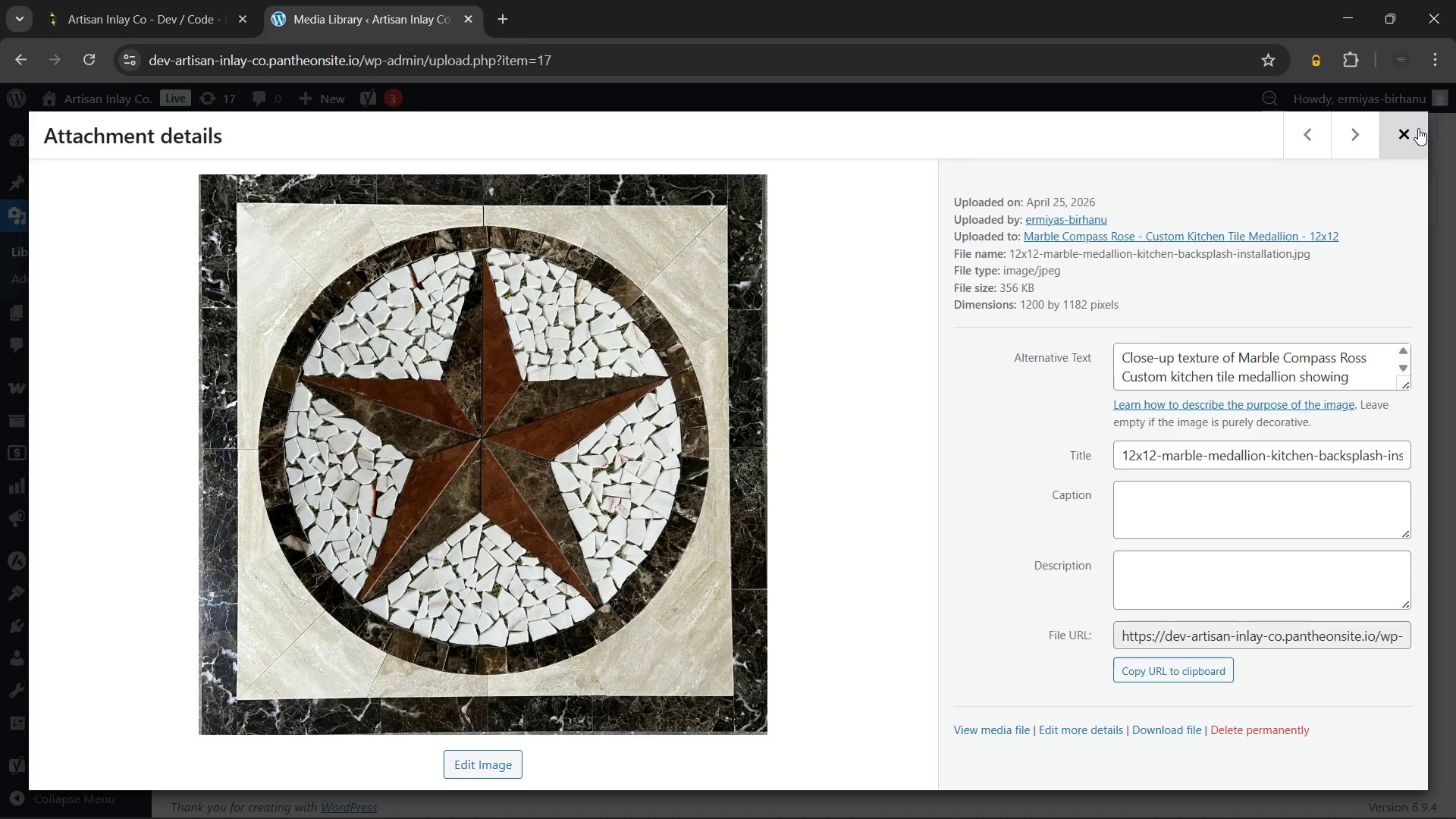 
left_click([1418, 128])
 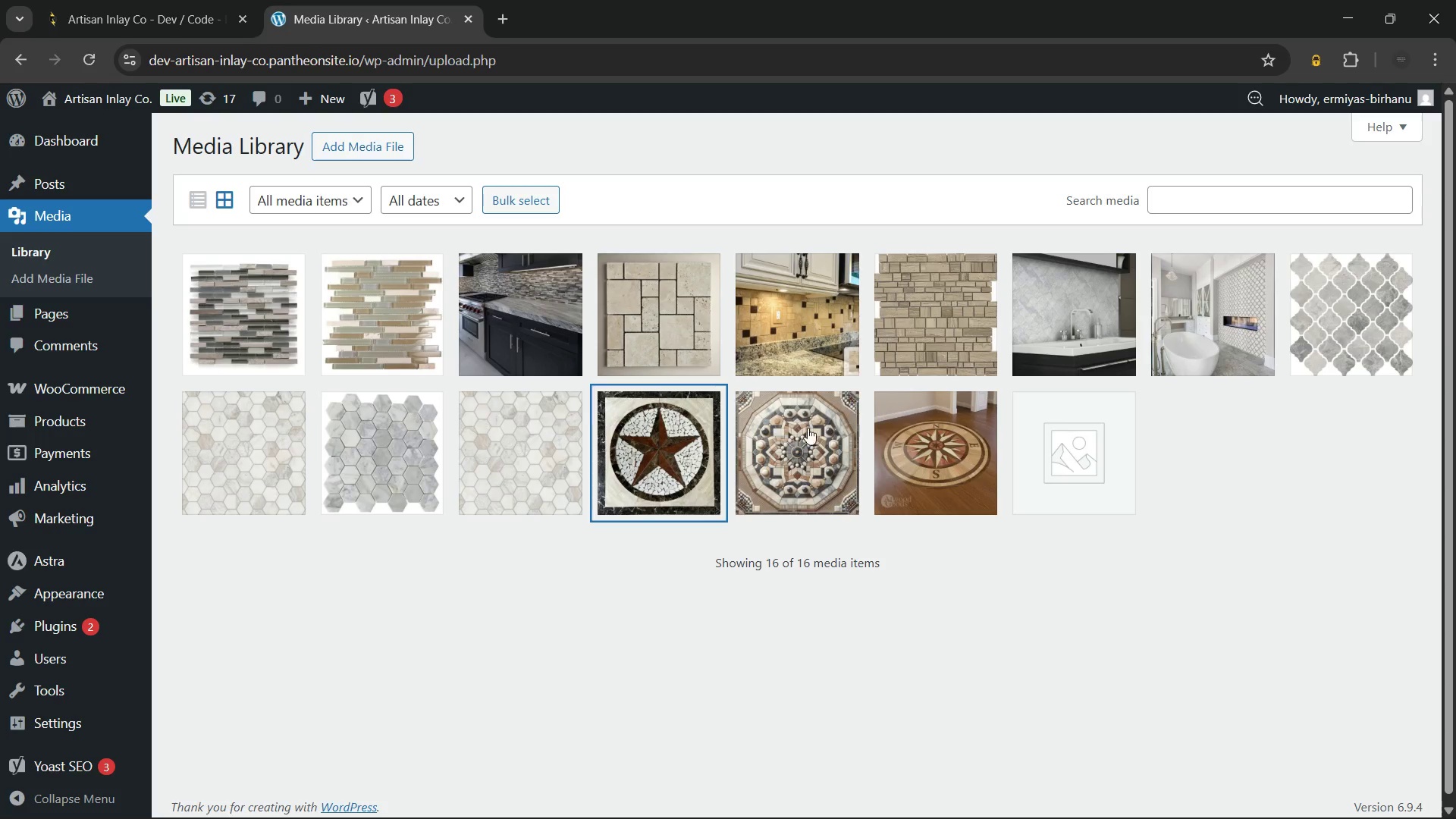 
left_click([790, 431])
 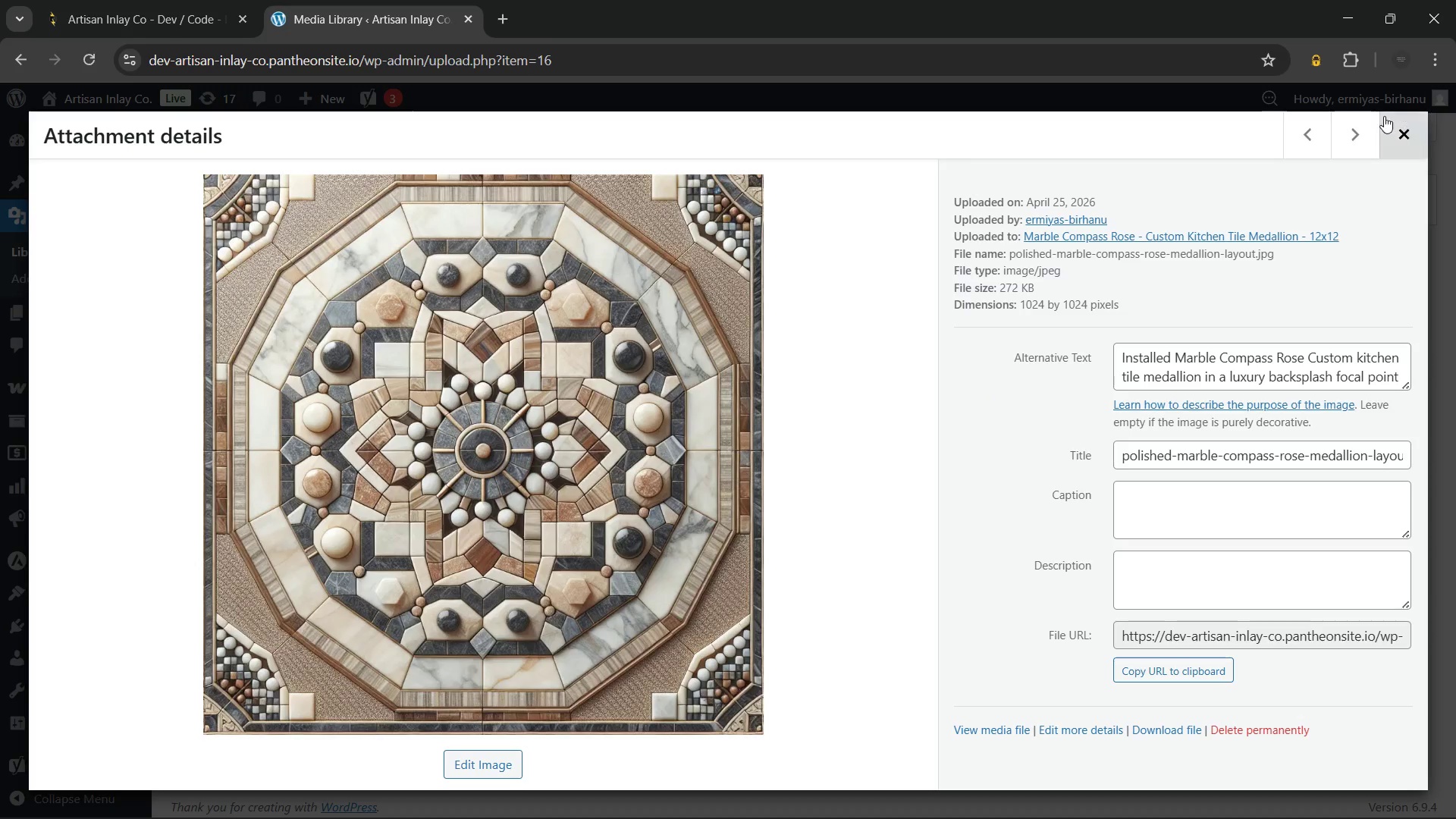 
left_click([1397, 129])
 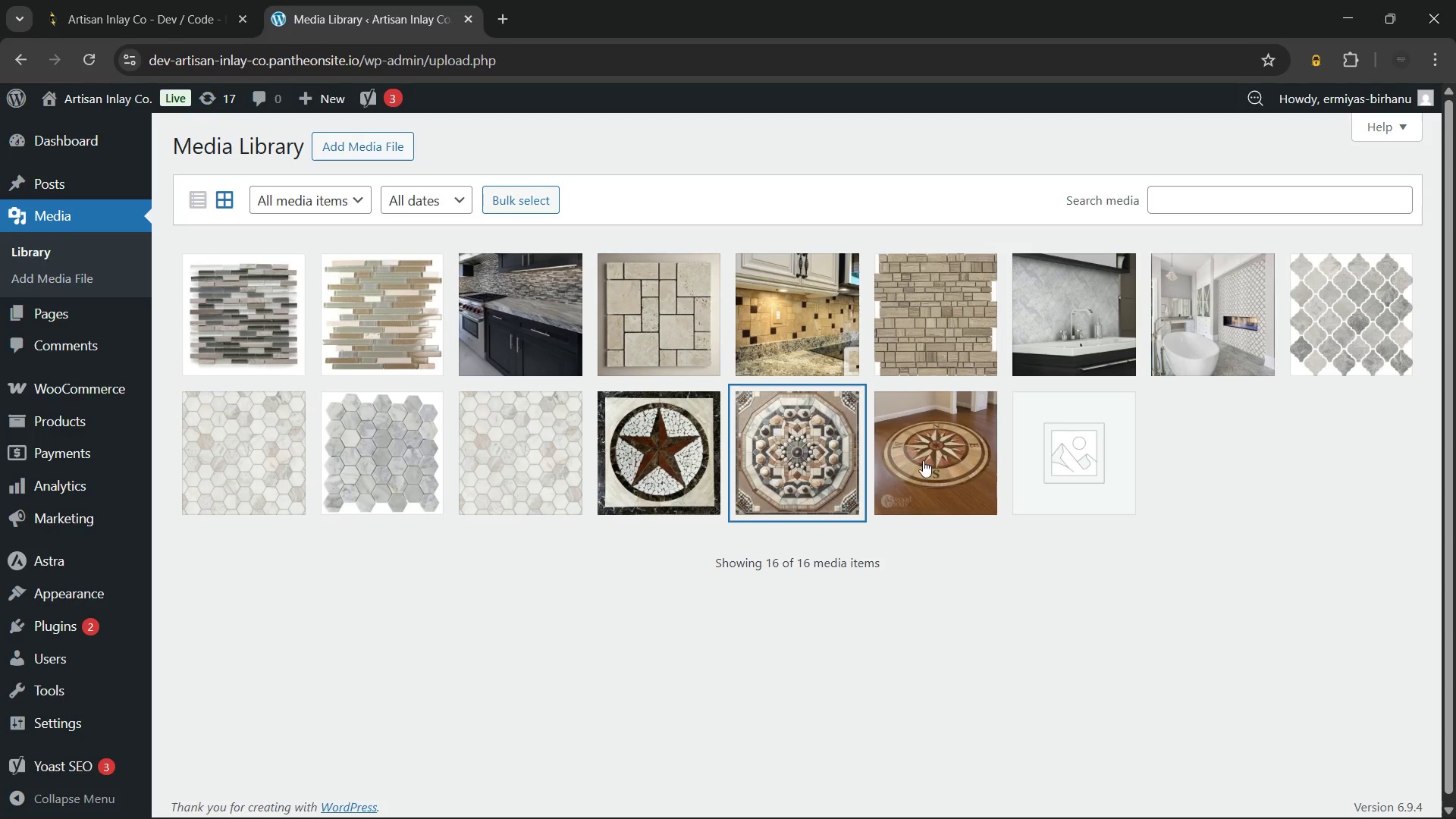 
left_click([923, 460])
 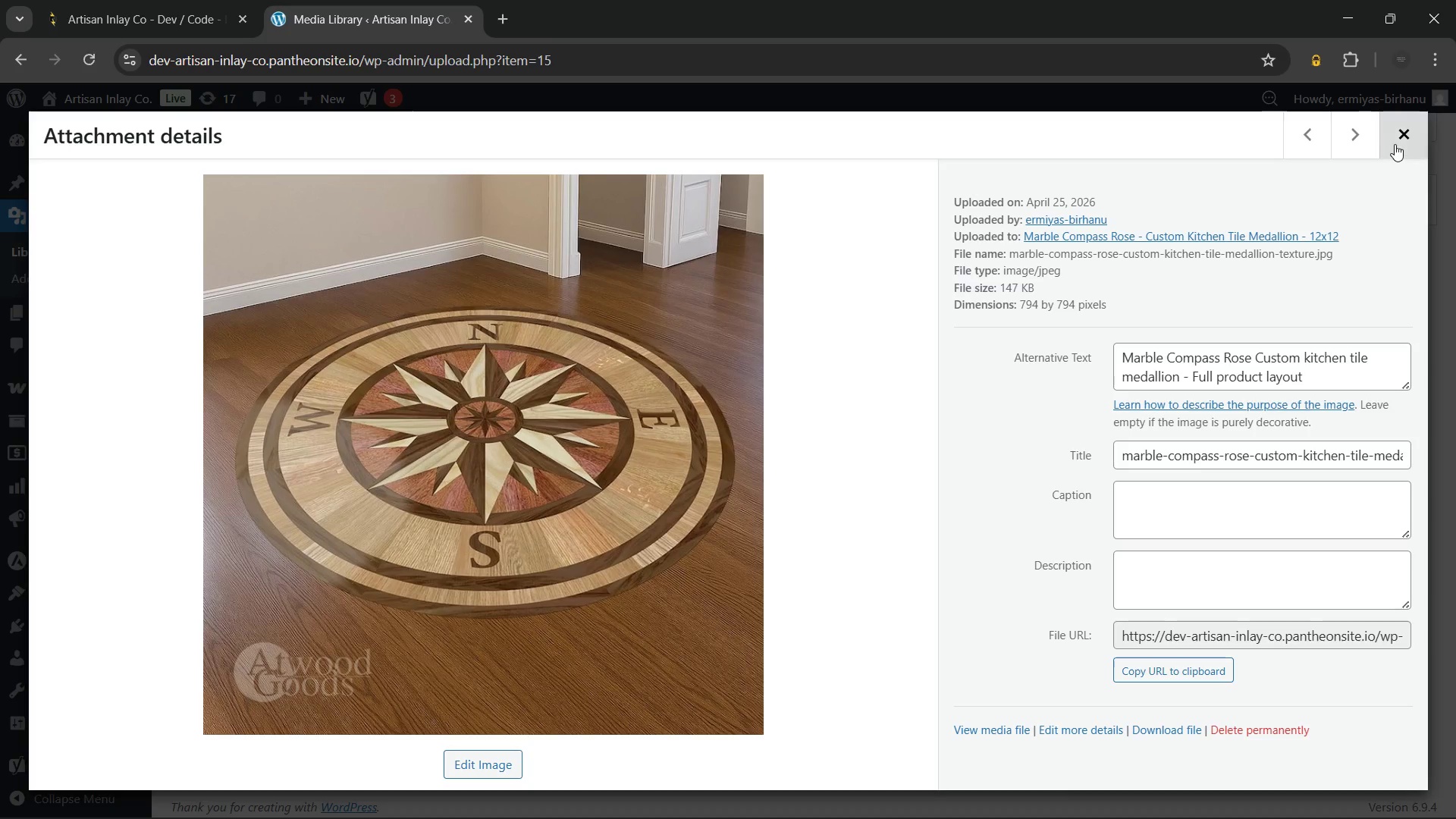 
left_click([1395, 144])
 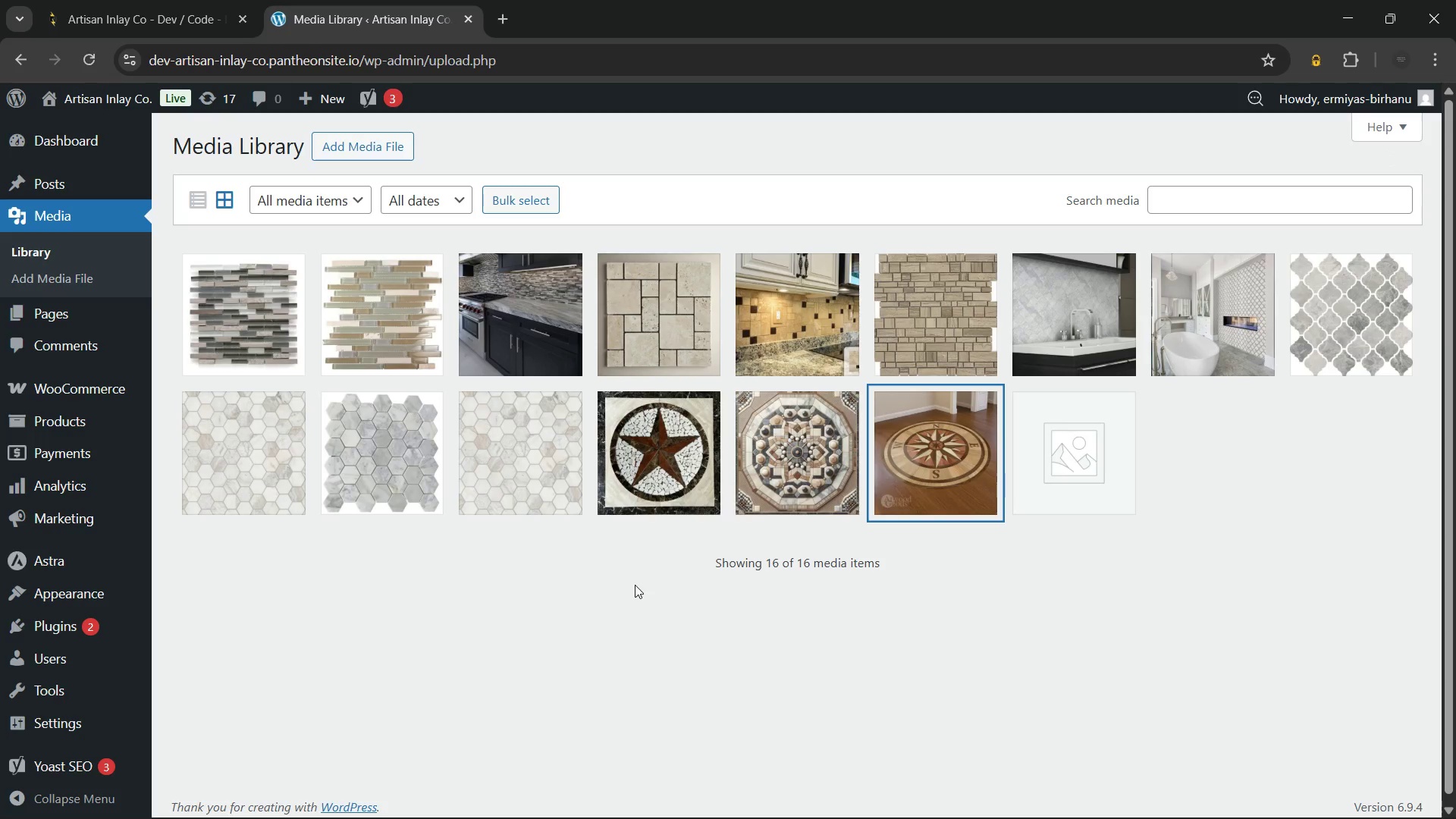 
left_click([635, 585])
 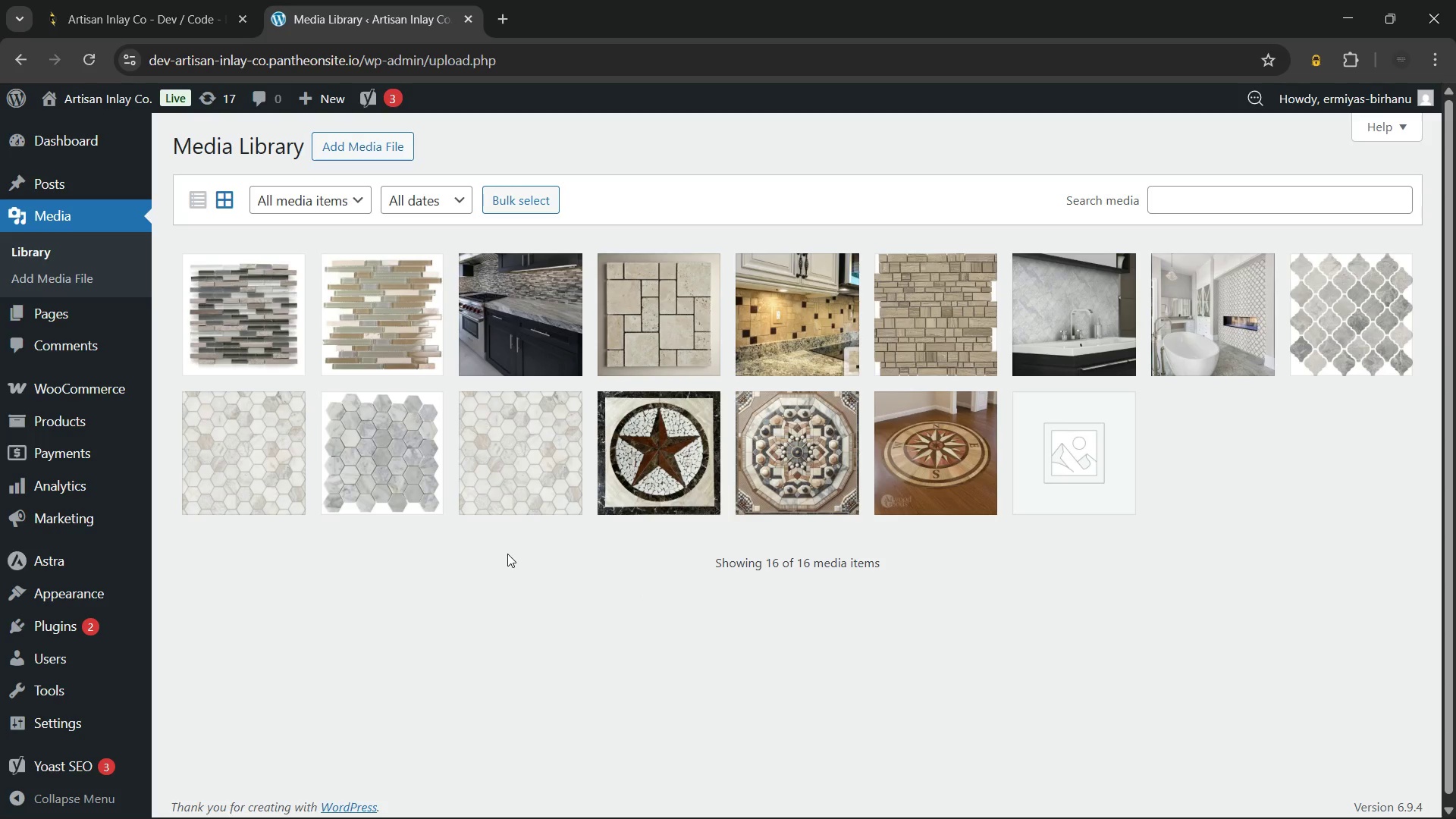 
left_click([456, 196])
 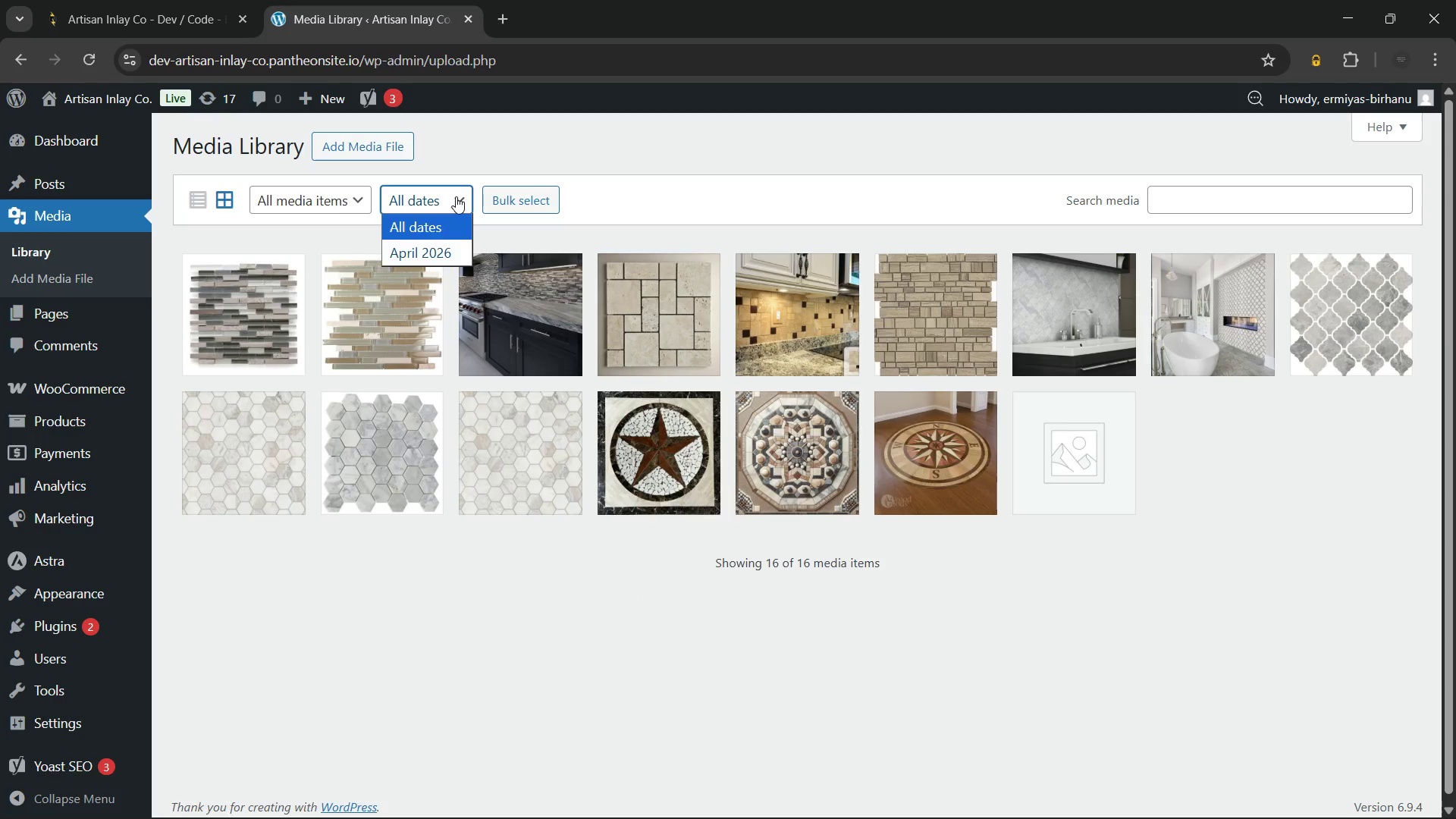 
left_click([456, 196])
 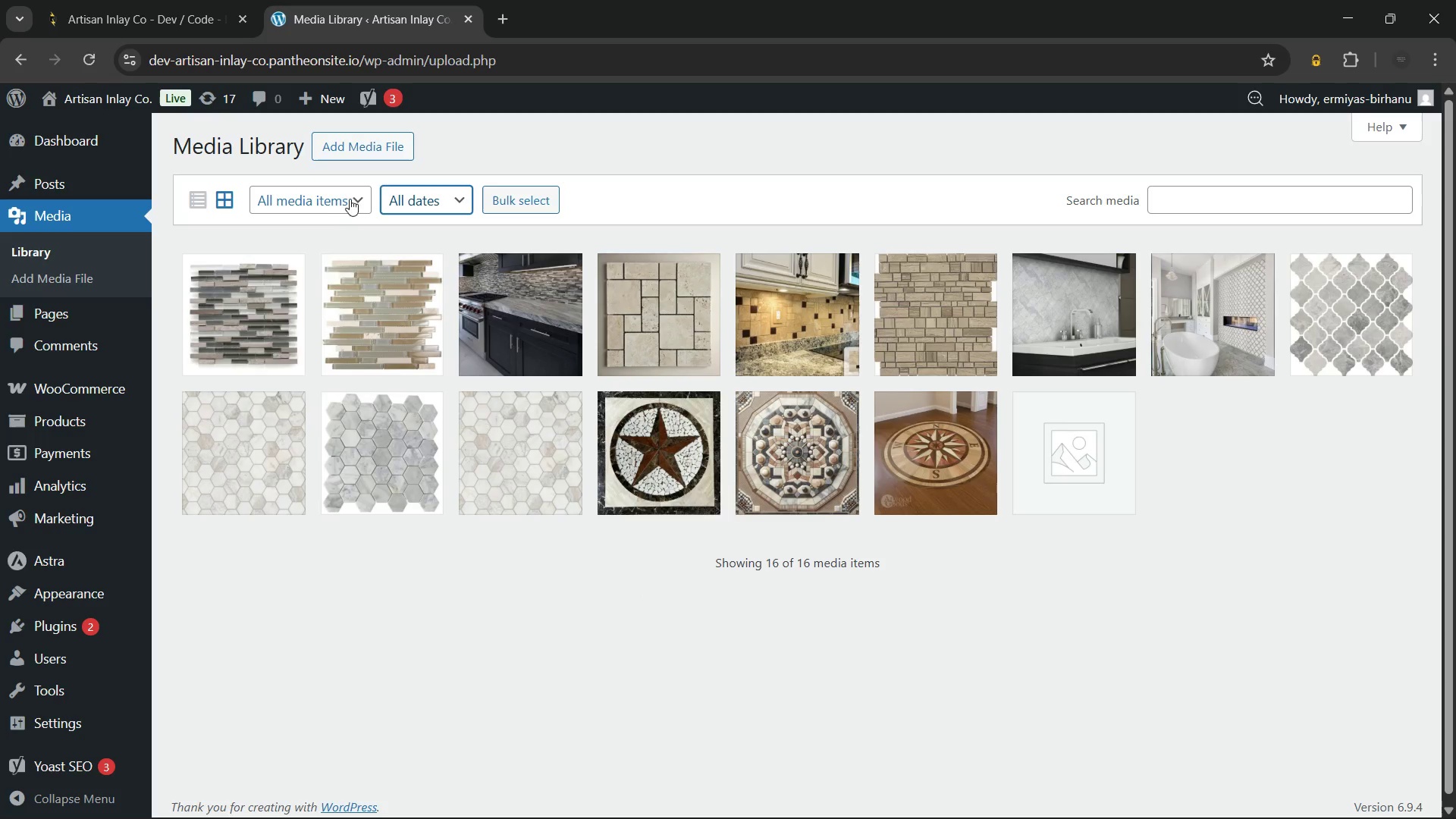 
left_click([344, 198])
 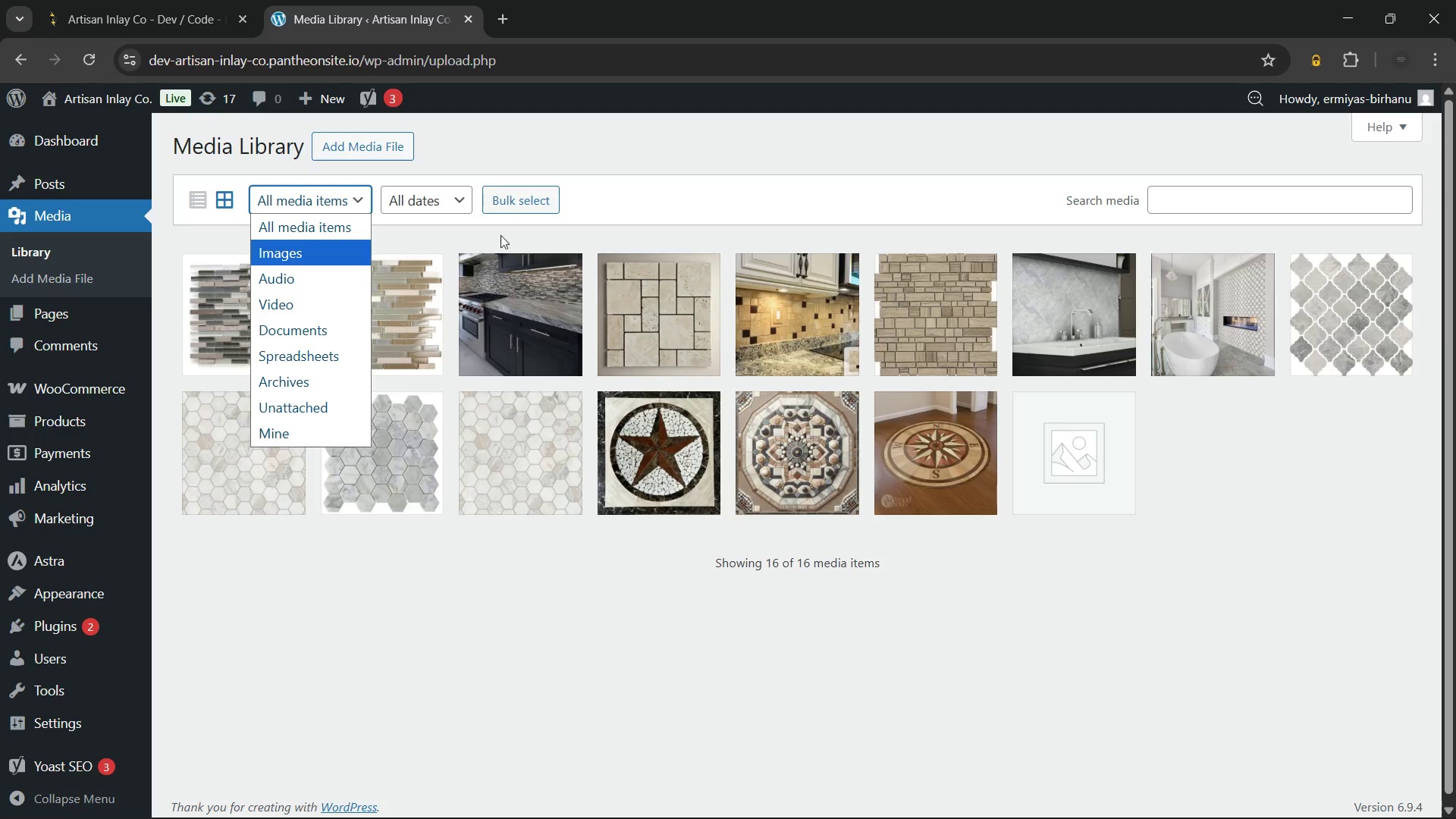 
wait(5.11)
 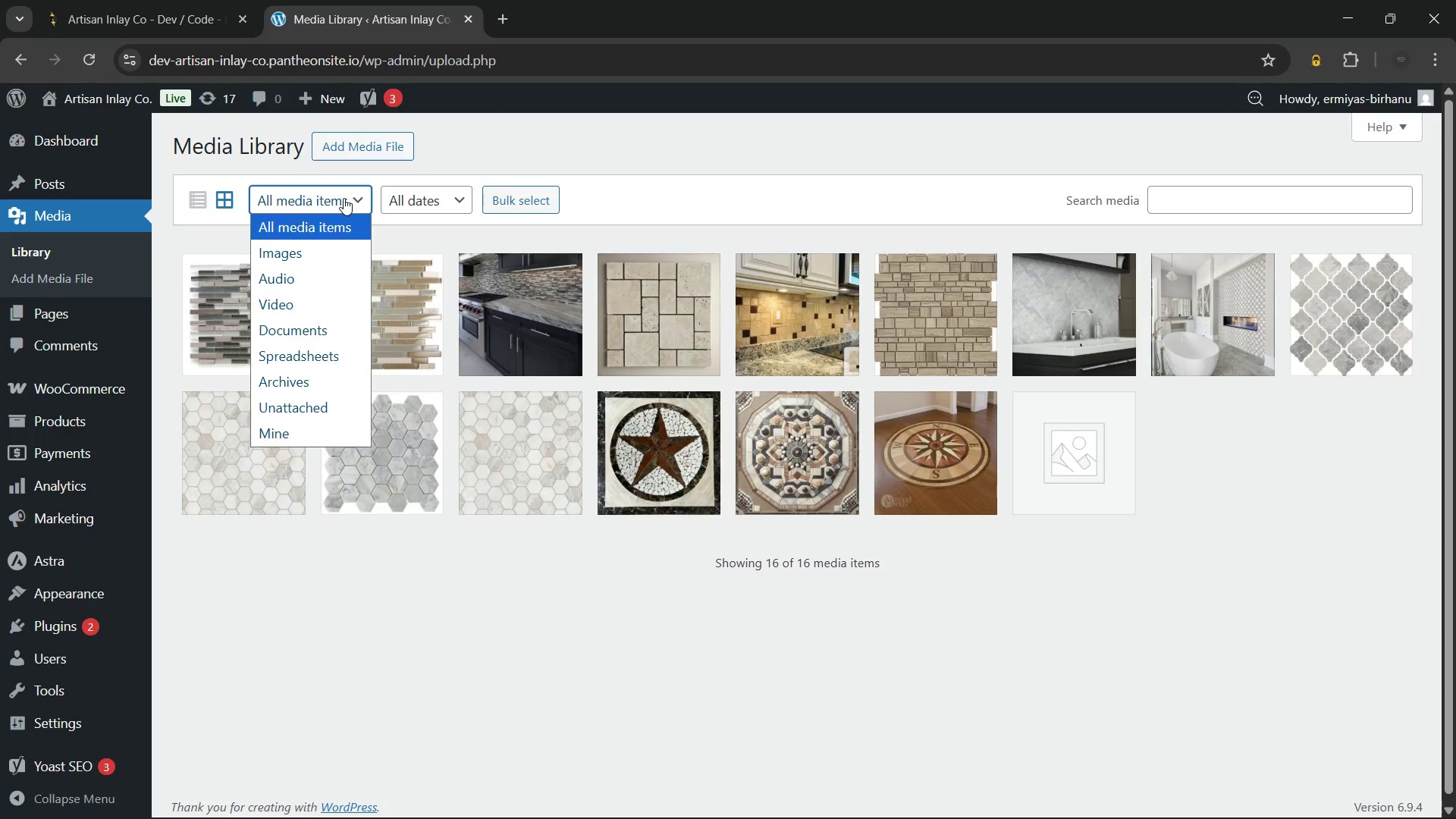 
left_click([709, 184])
 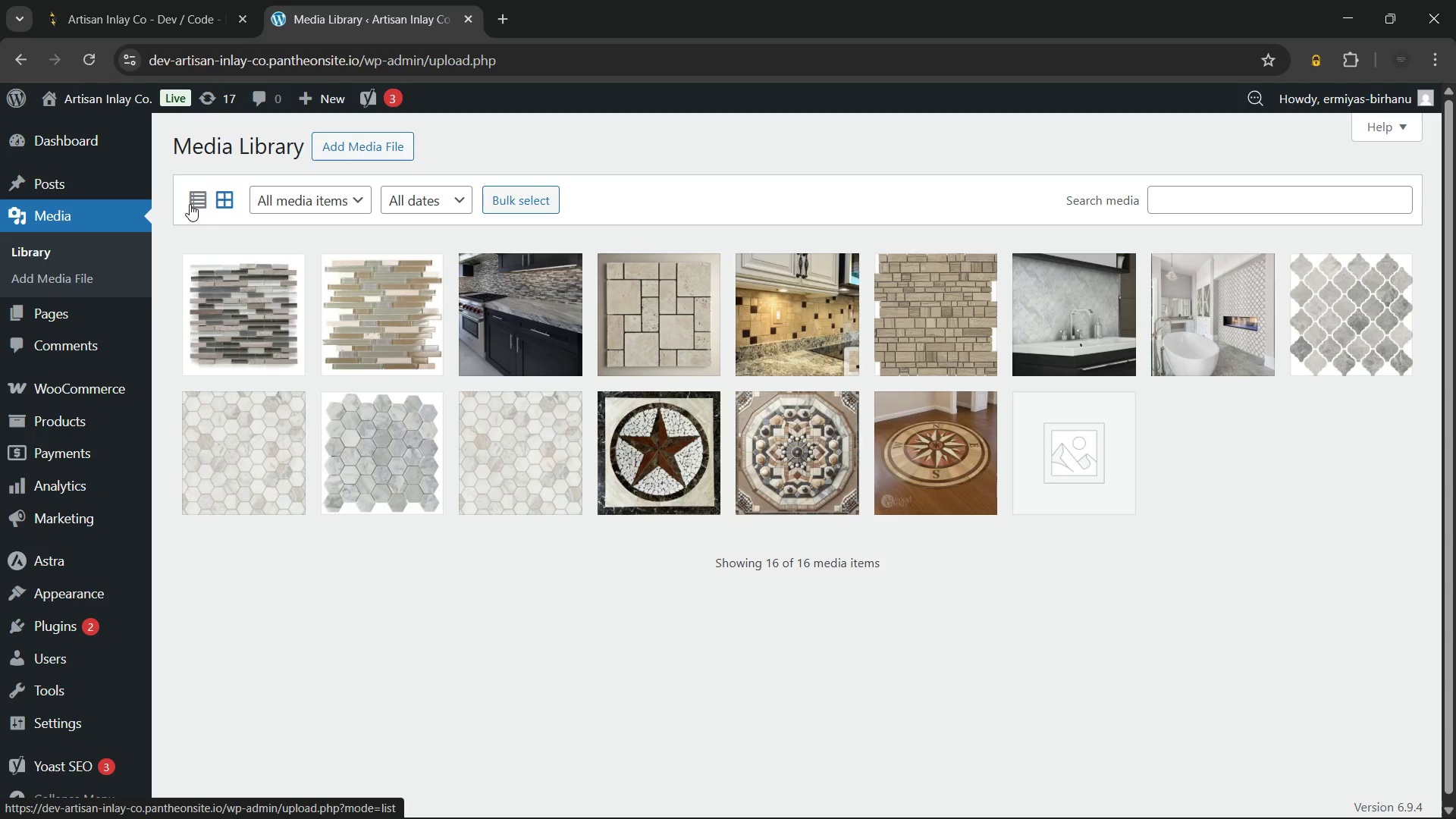 
left_click([190, 204])
 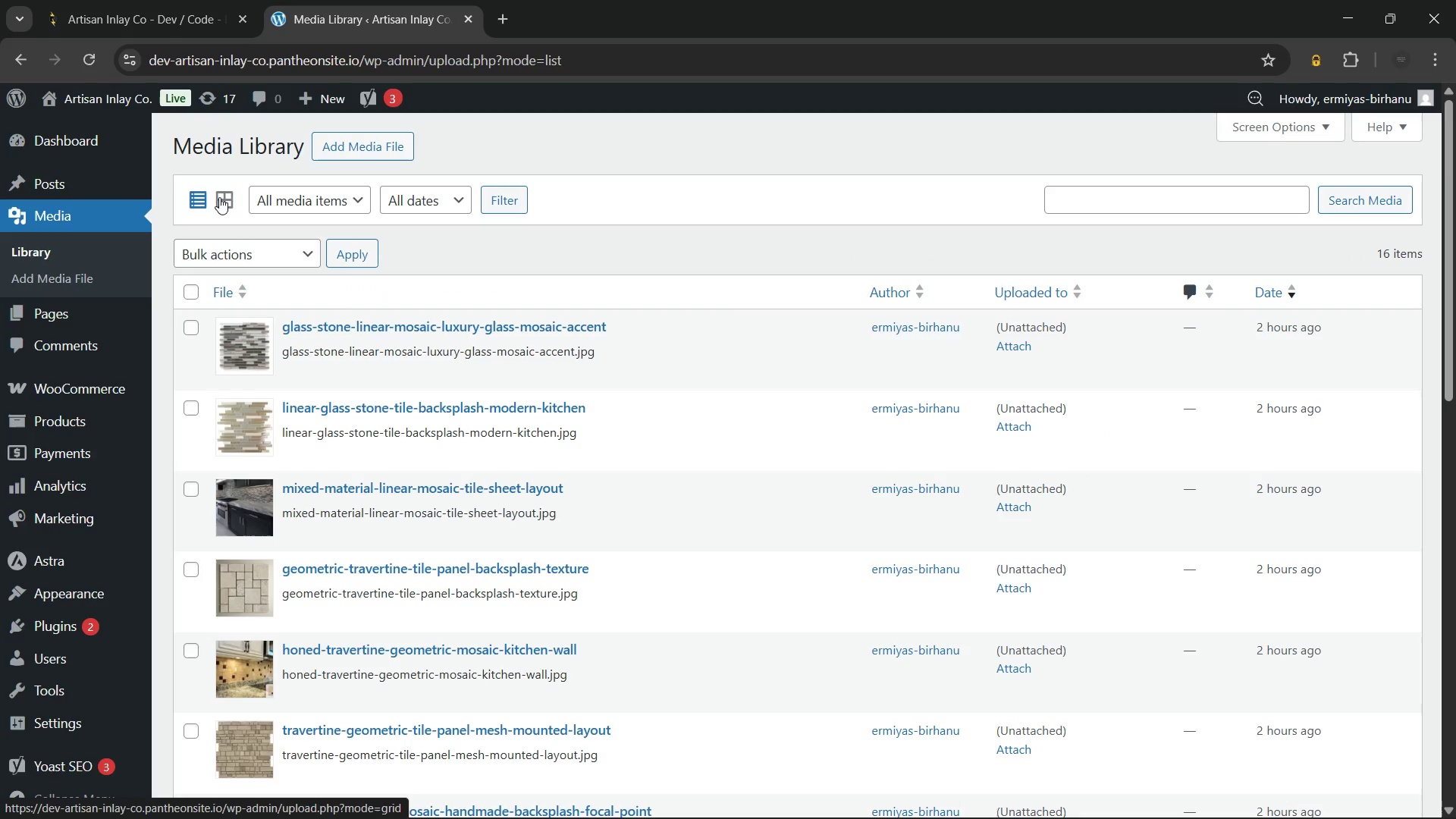 
wait(10.53)
 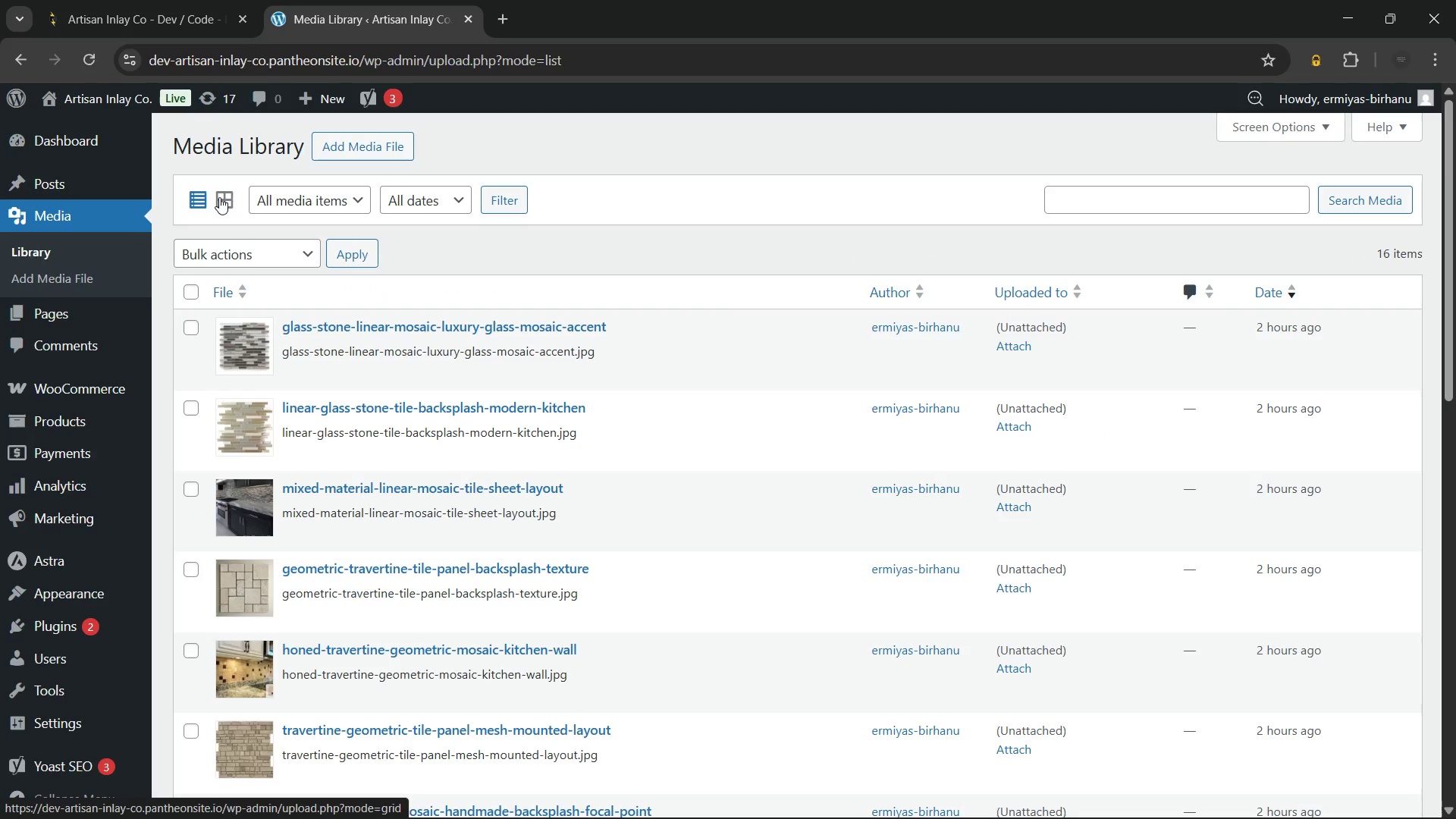 
left_click([219, 197])
 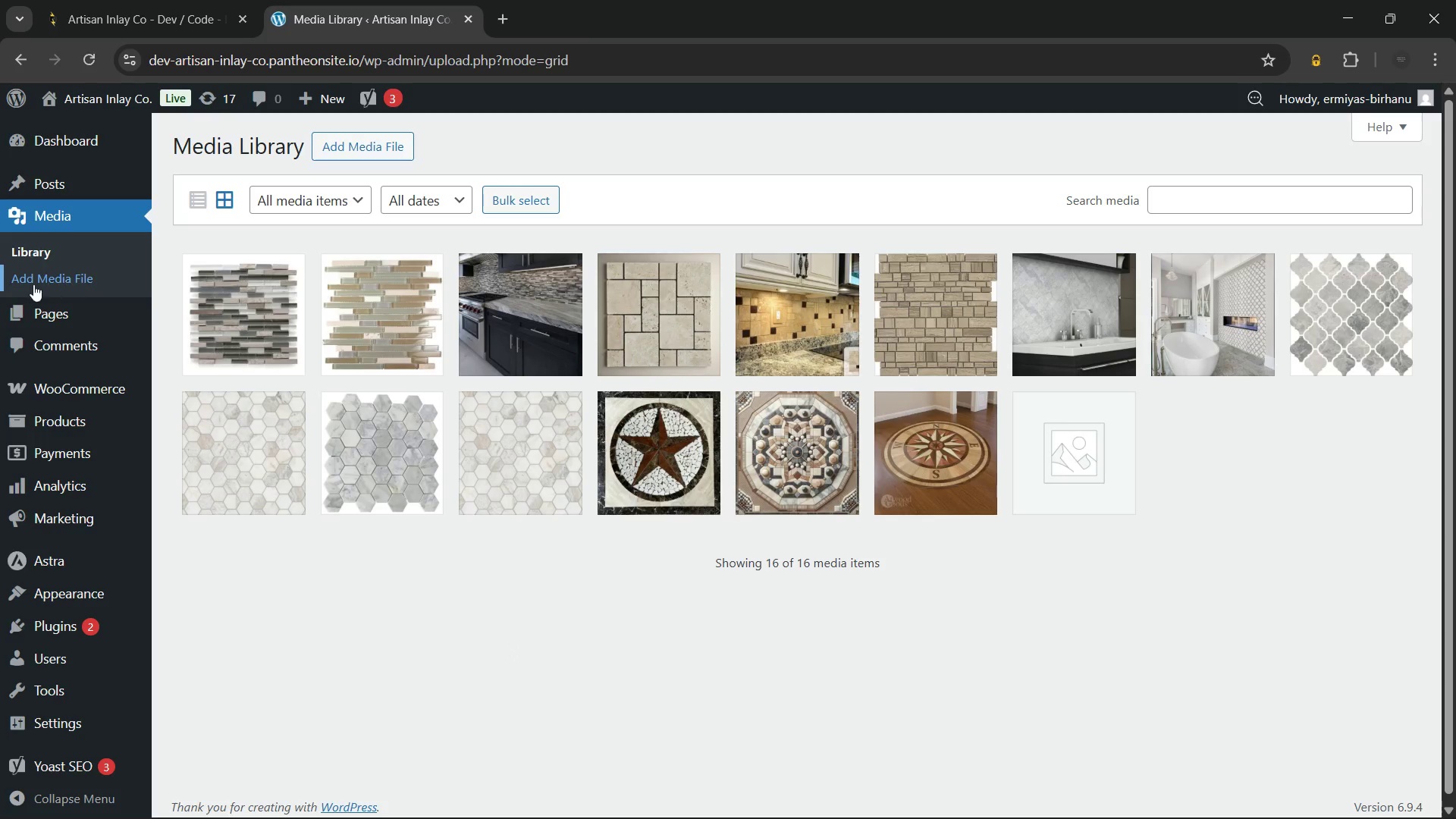 
wait(20.48)
 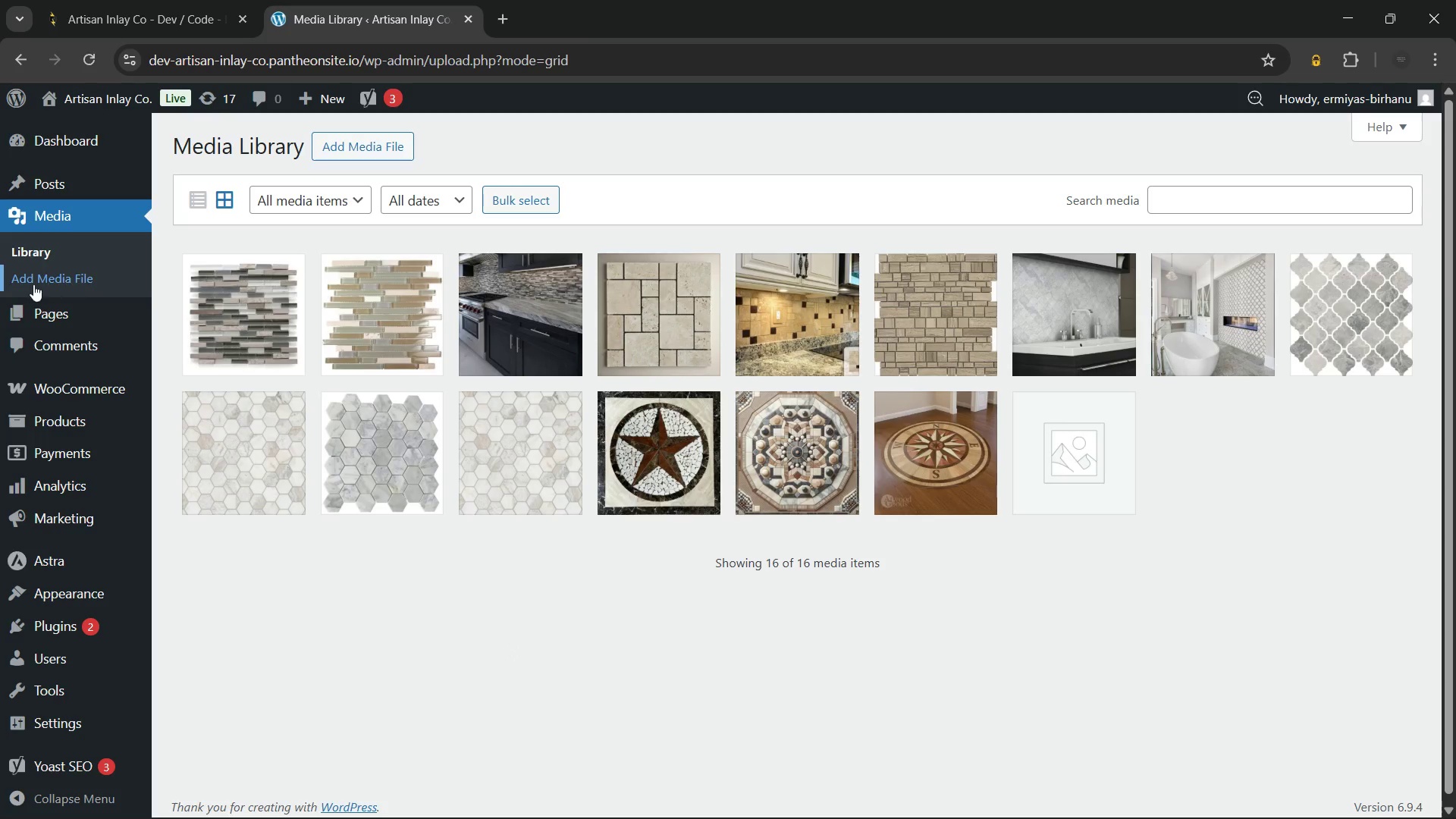 
left_click([203, 595])
 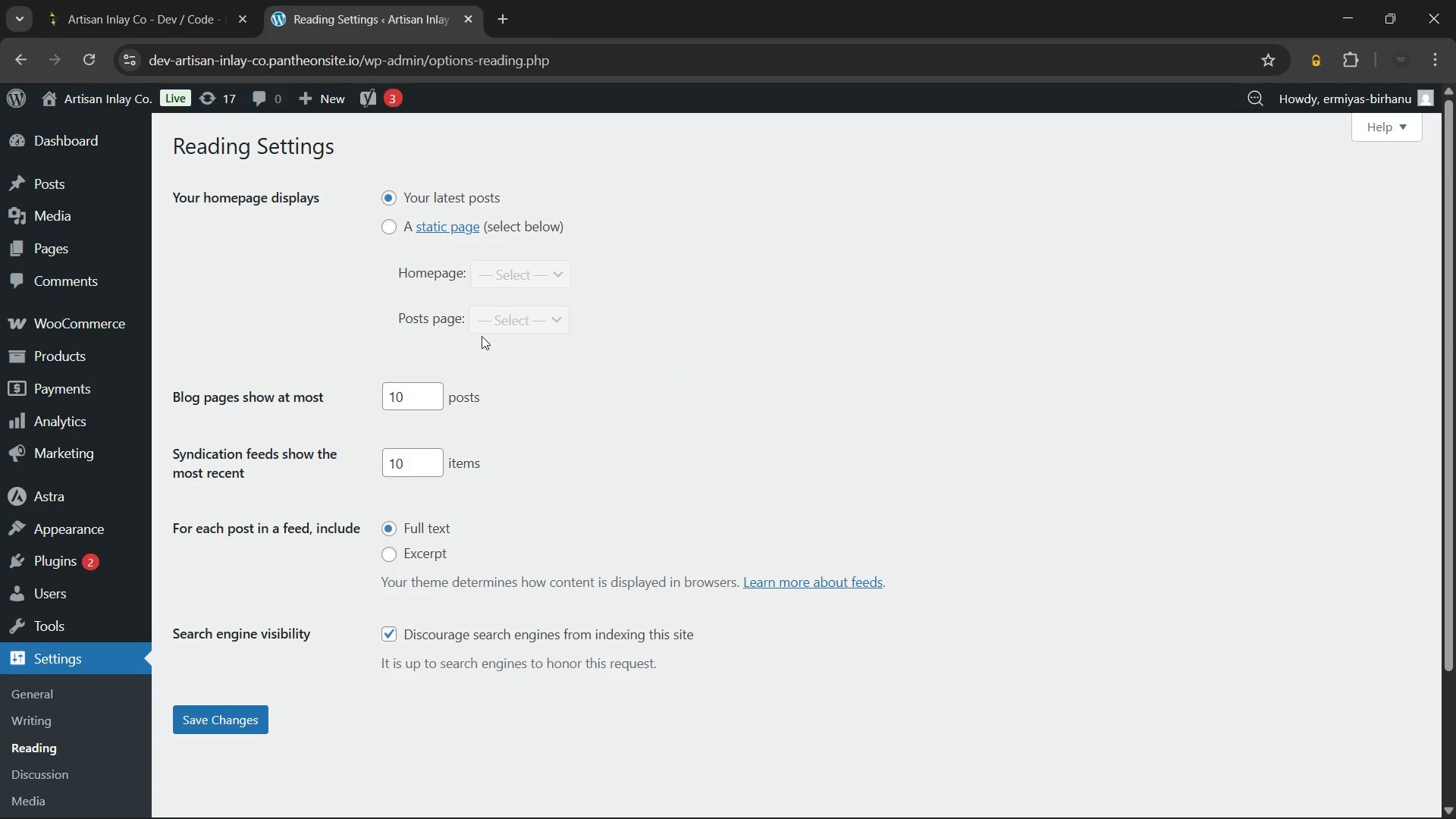 
left_click([387, 221])
 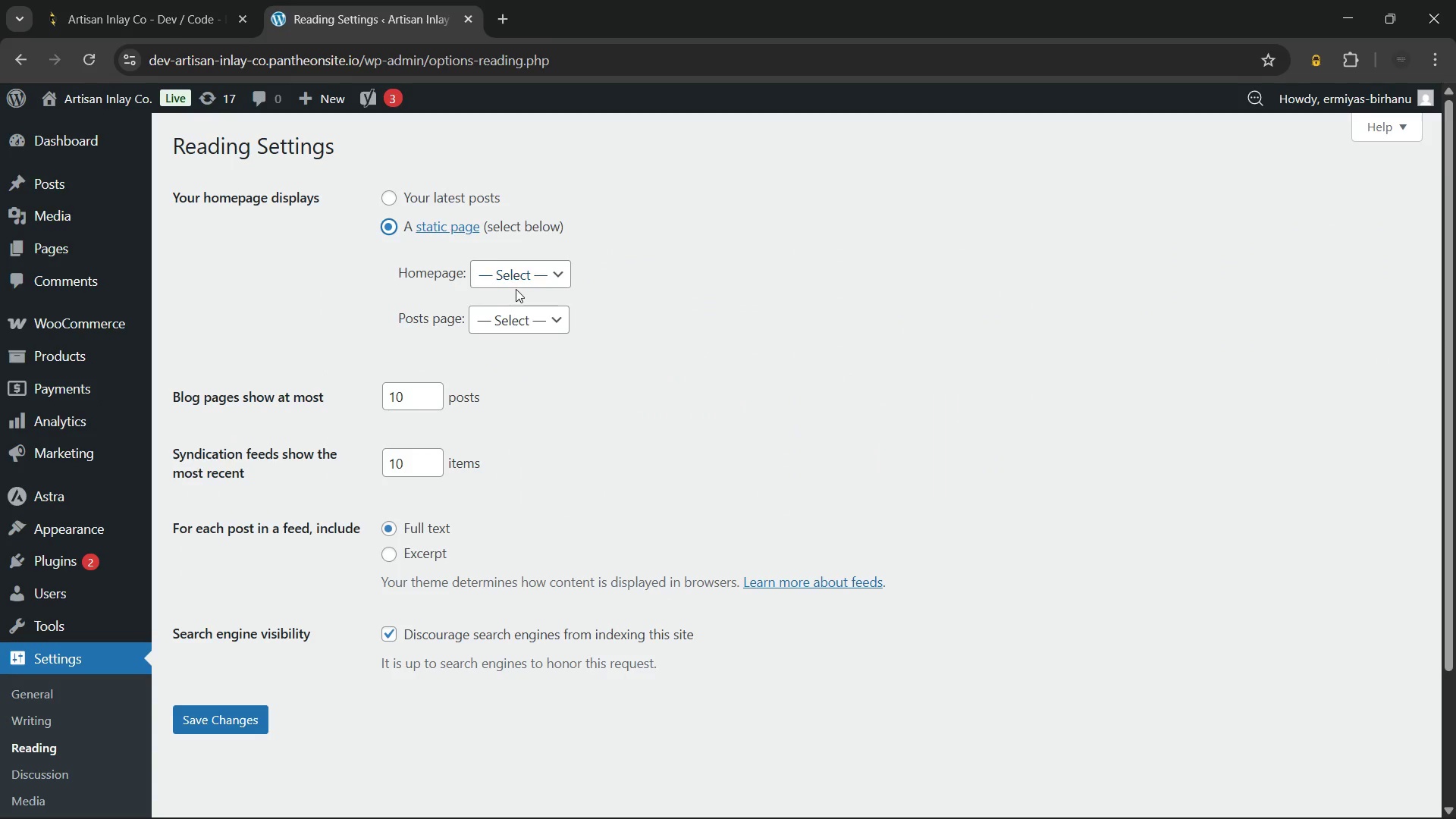 
left_click([516, 289])
 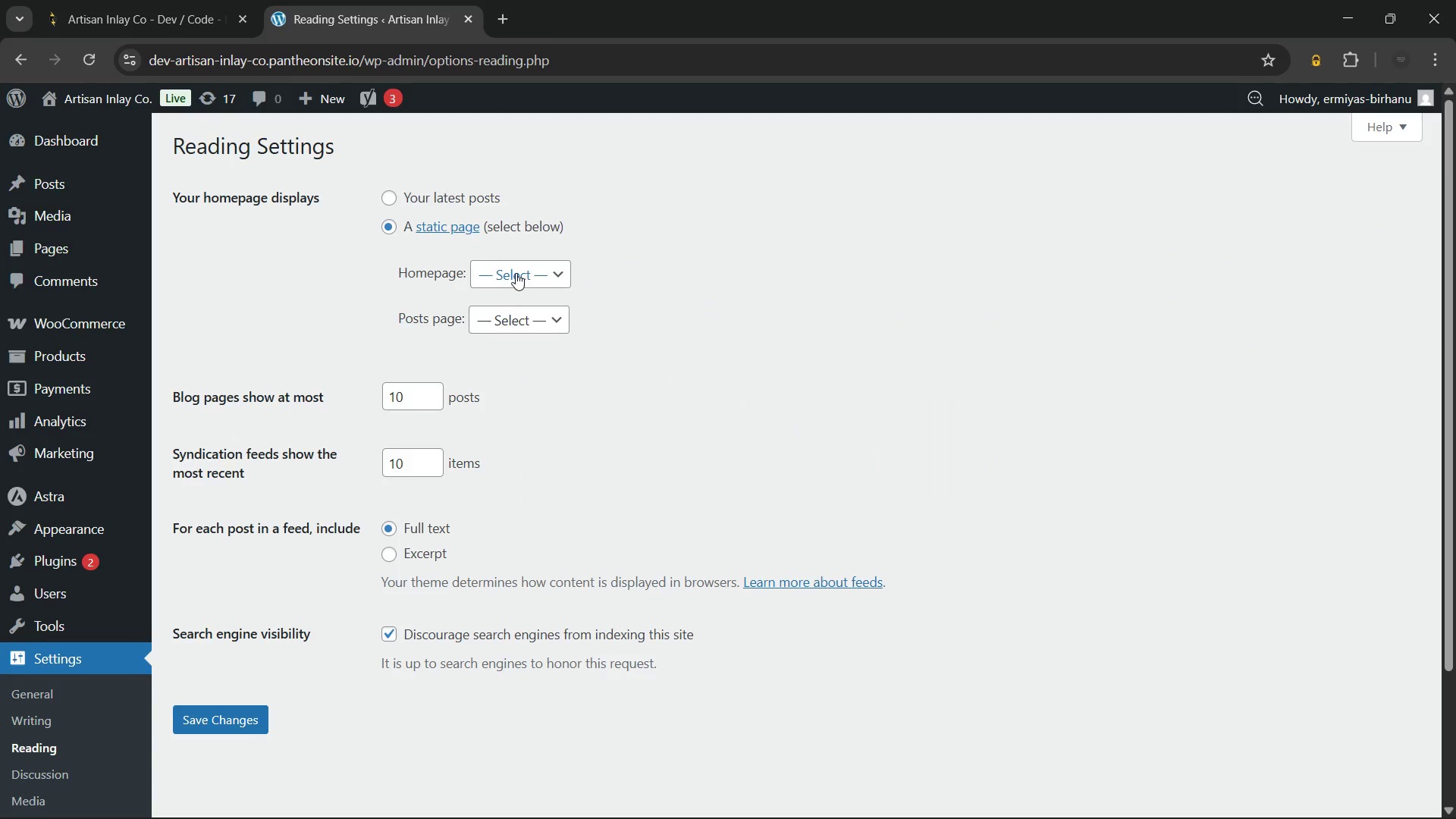 
left_click([516, 273])
 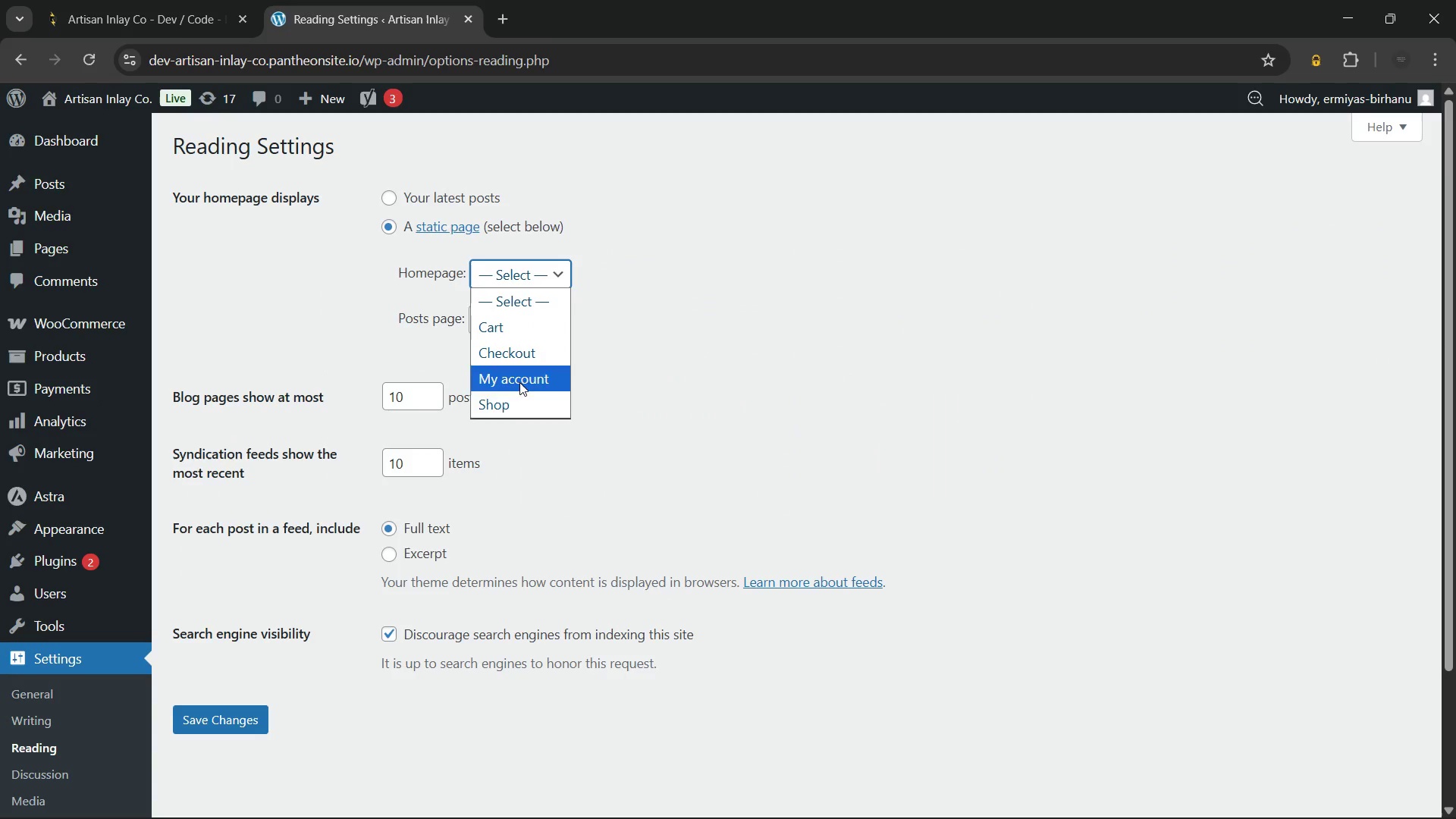 
left_click([519, 397])
 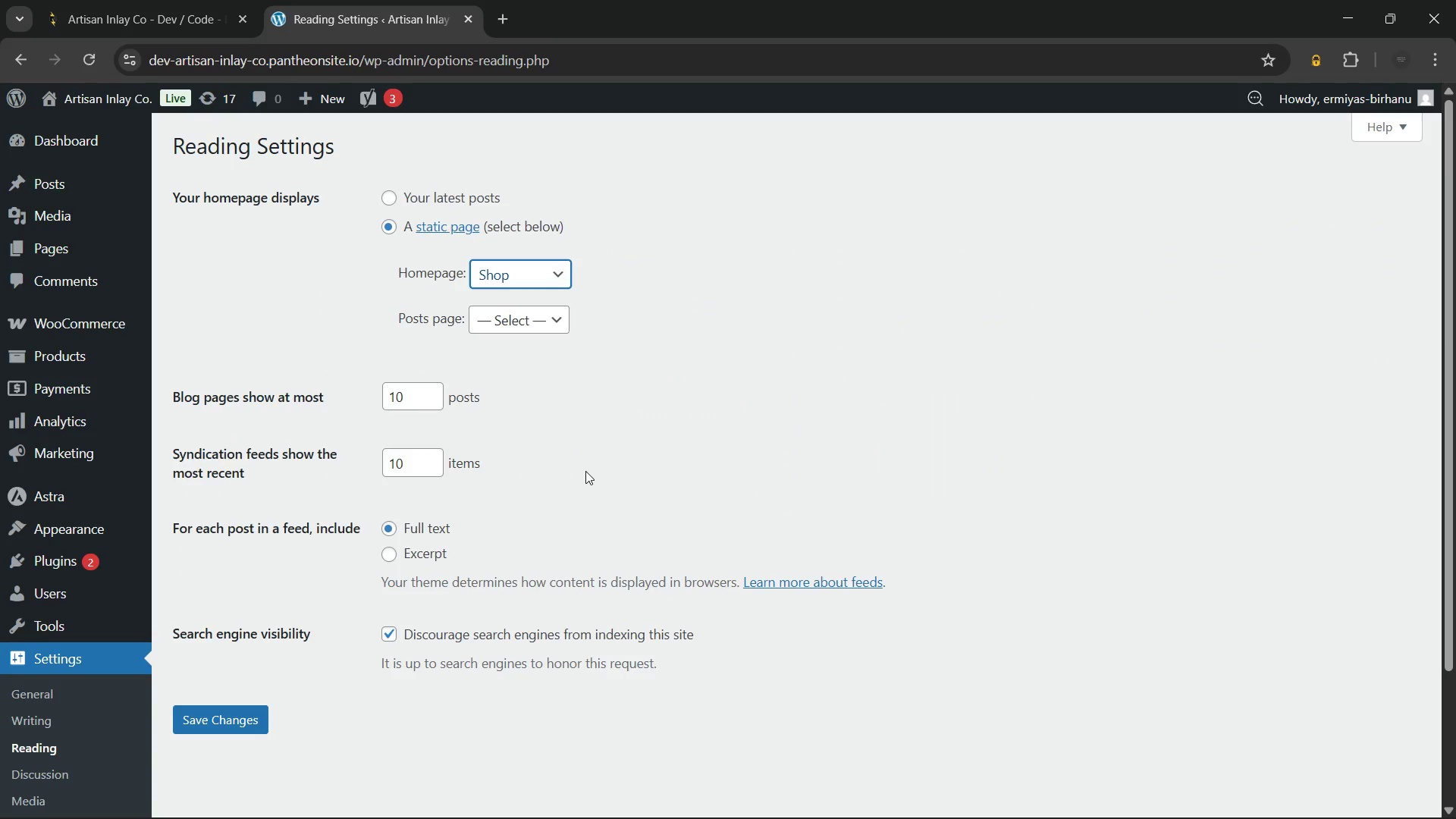 
left_click([585, 471])
 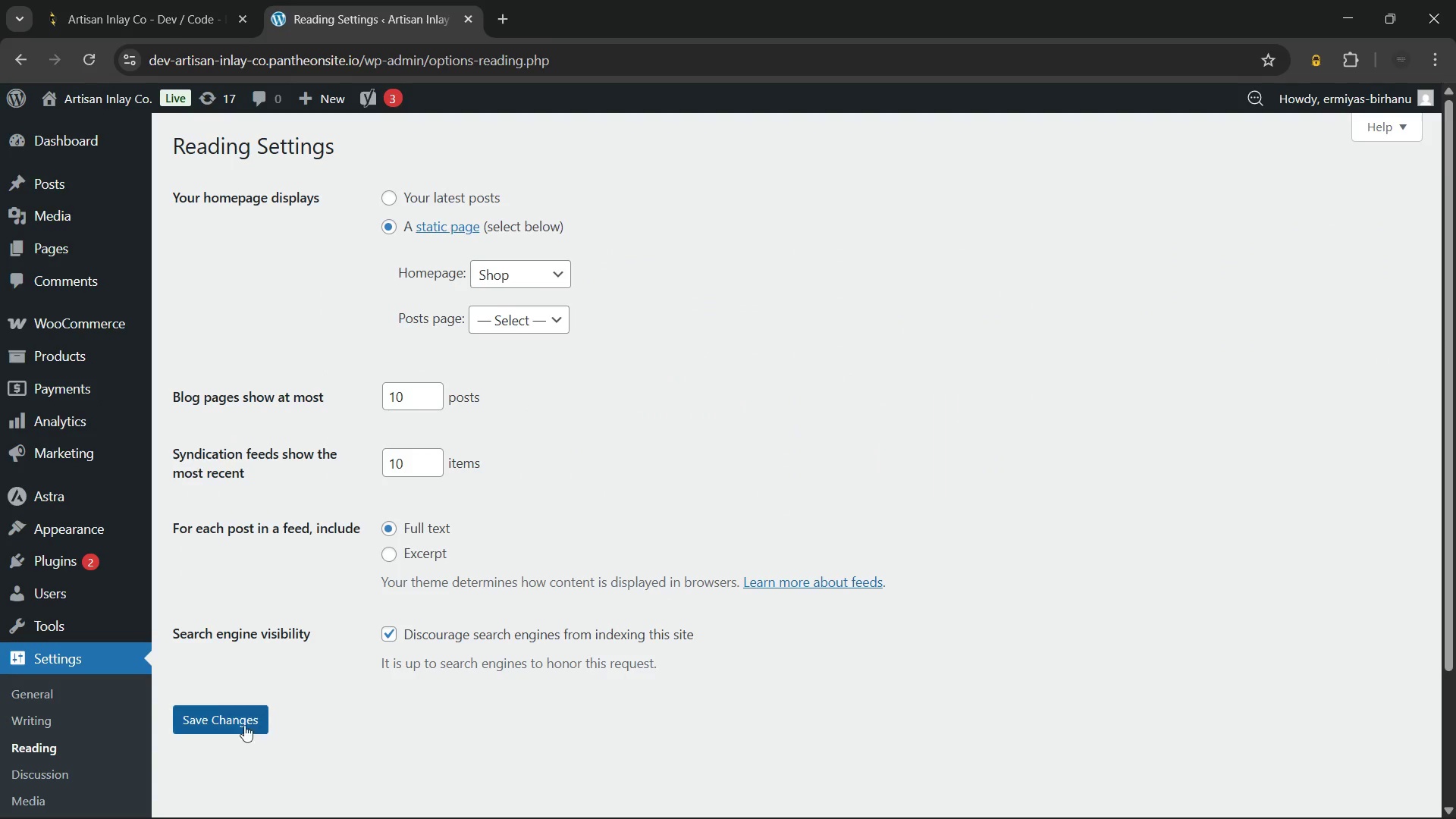 
left_click([221, 713])
 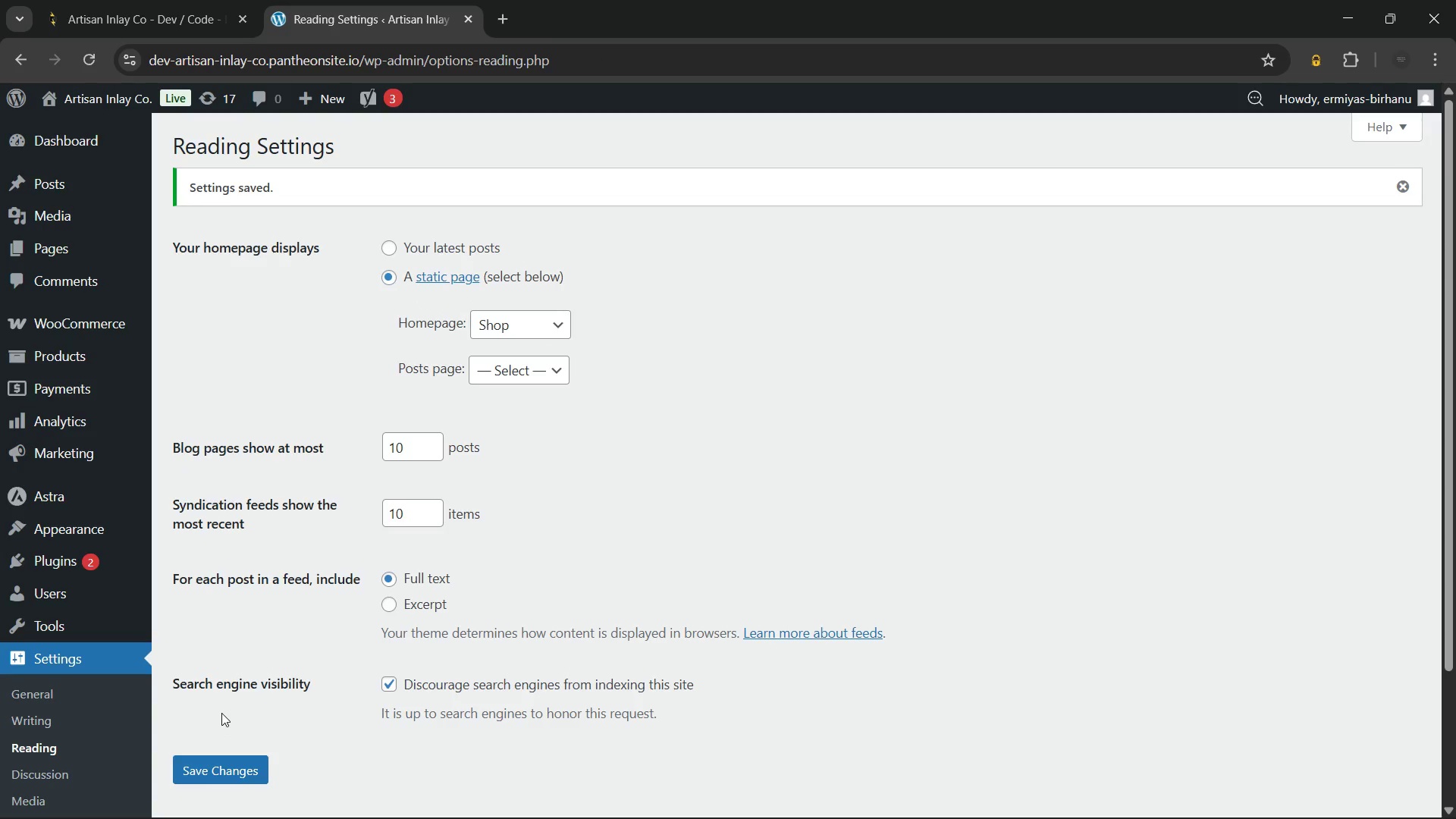 
wait(40.03)
 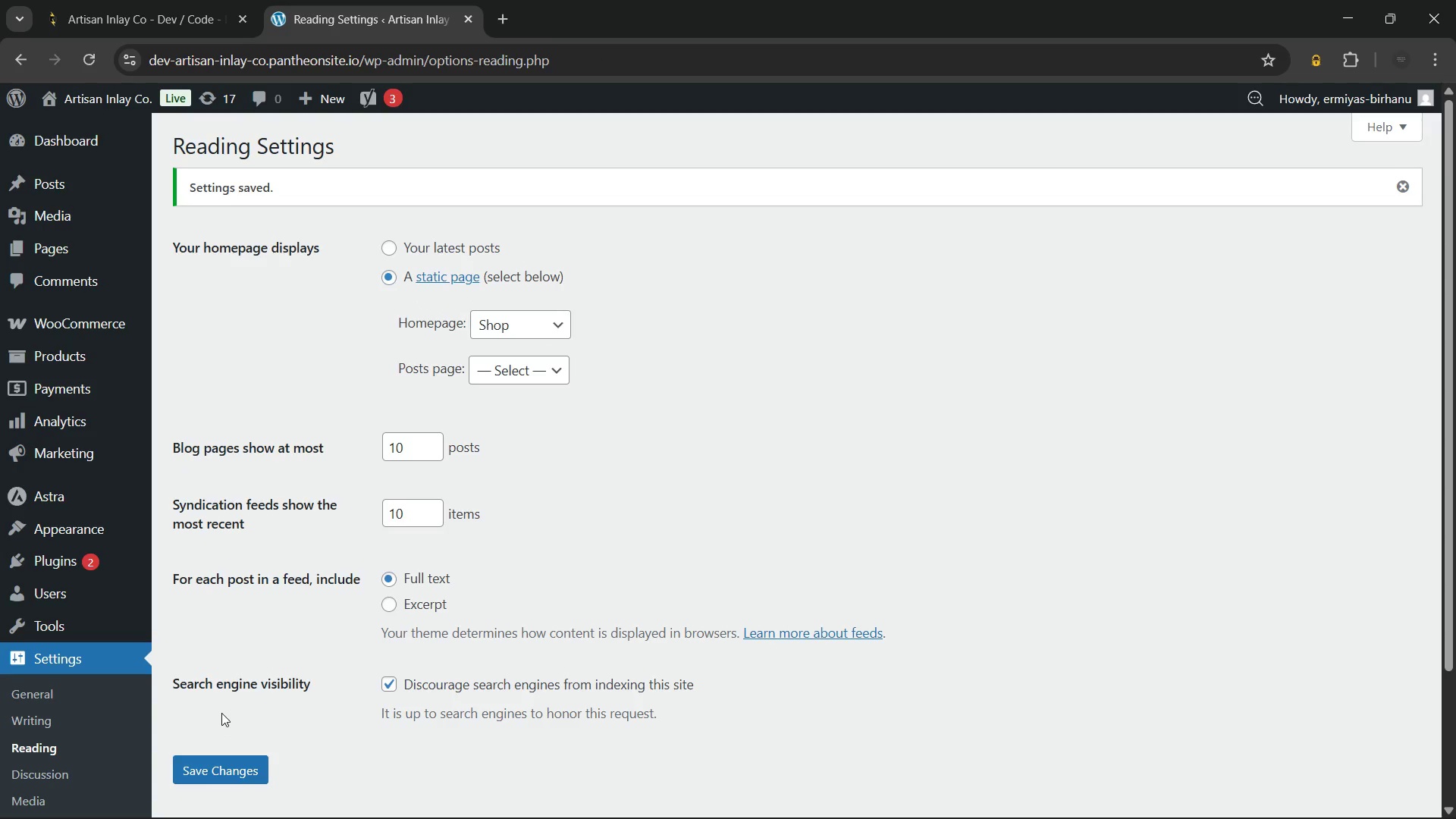 
left_click([64, 347])
 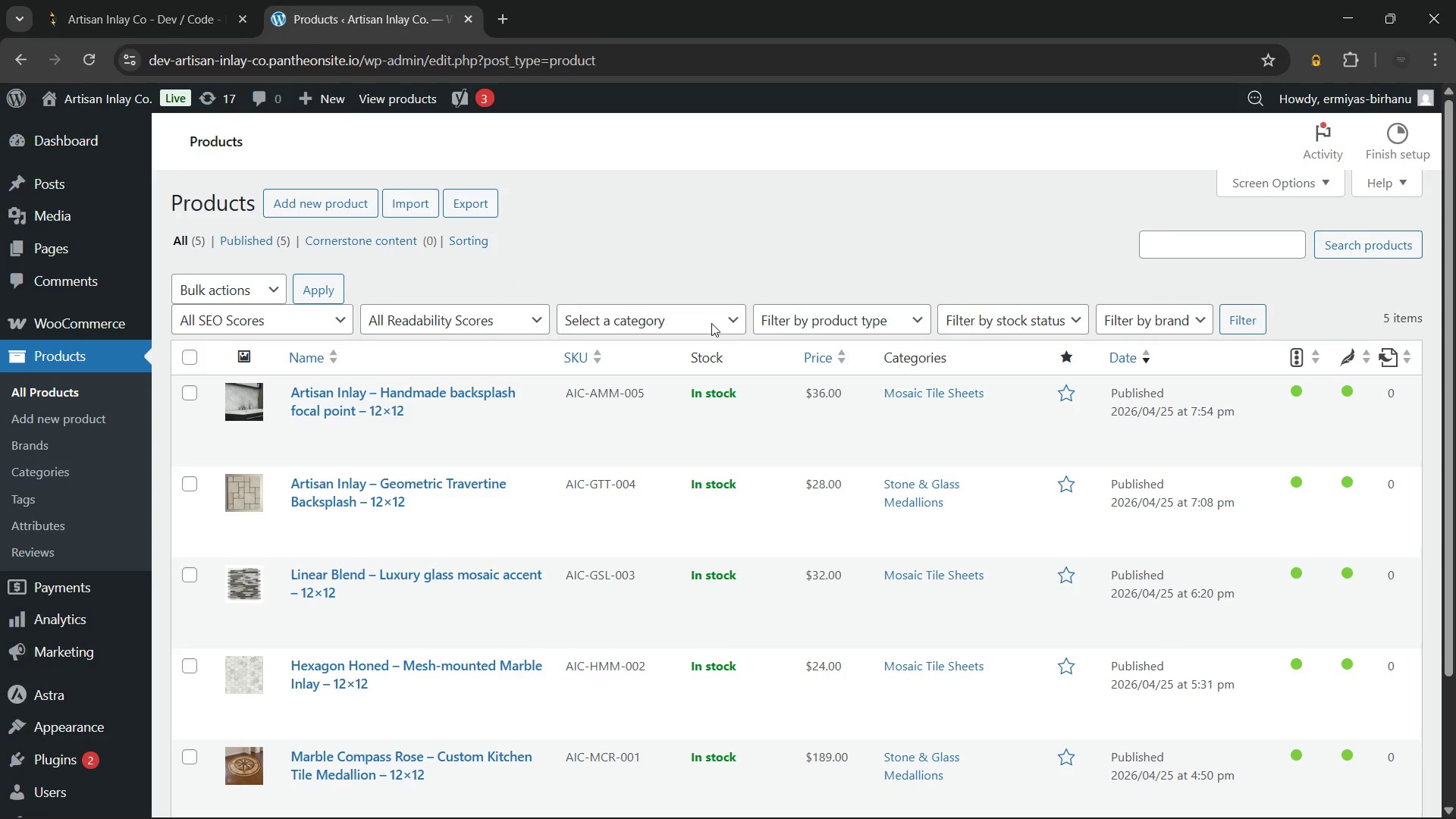 
wait(72.55)
 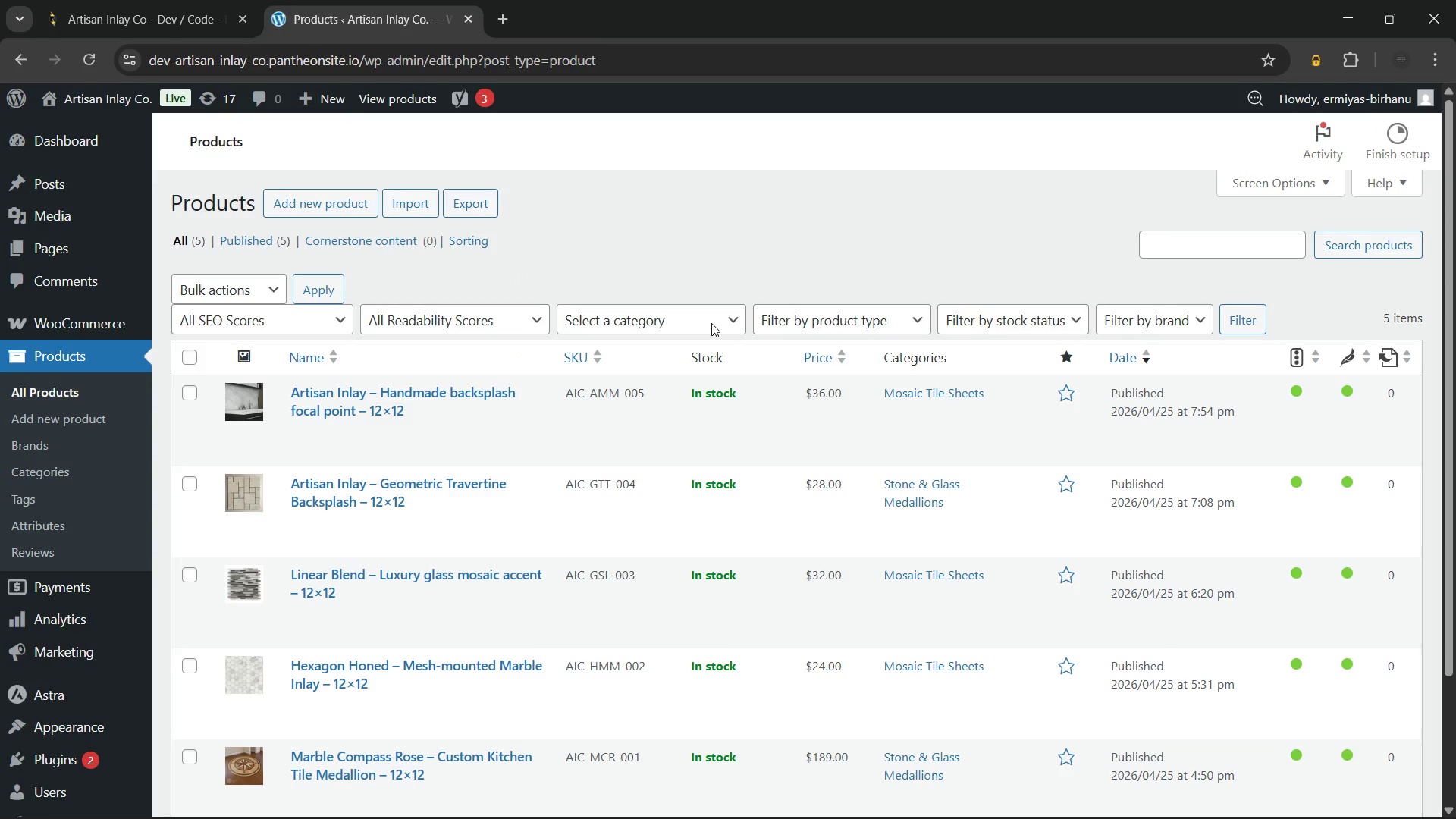 
left_click([338, 600])
 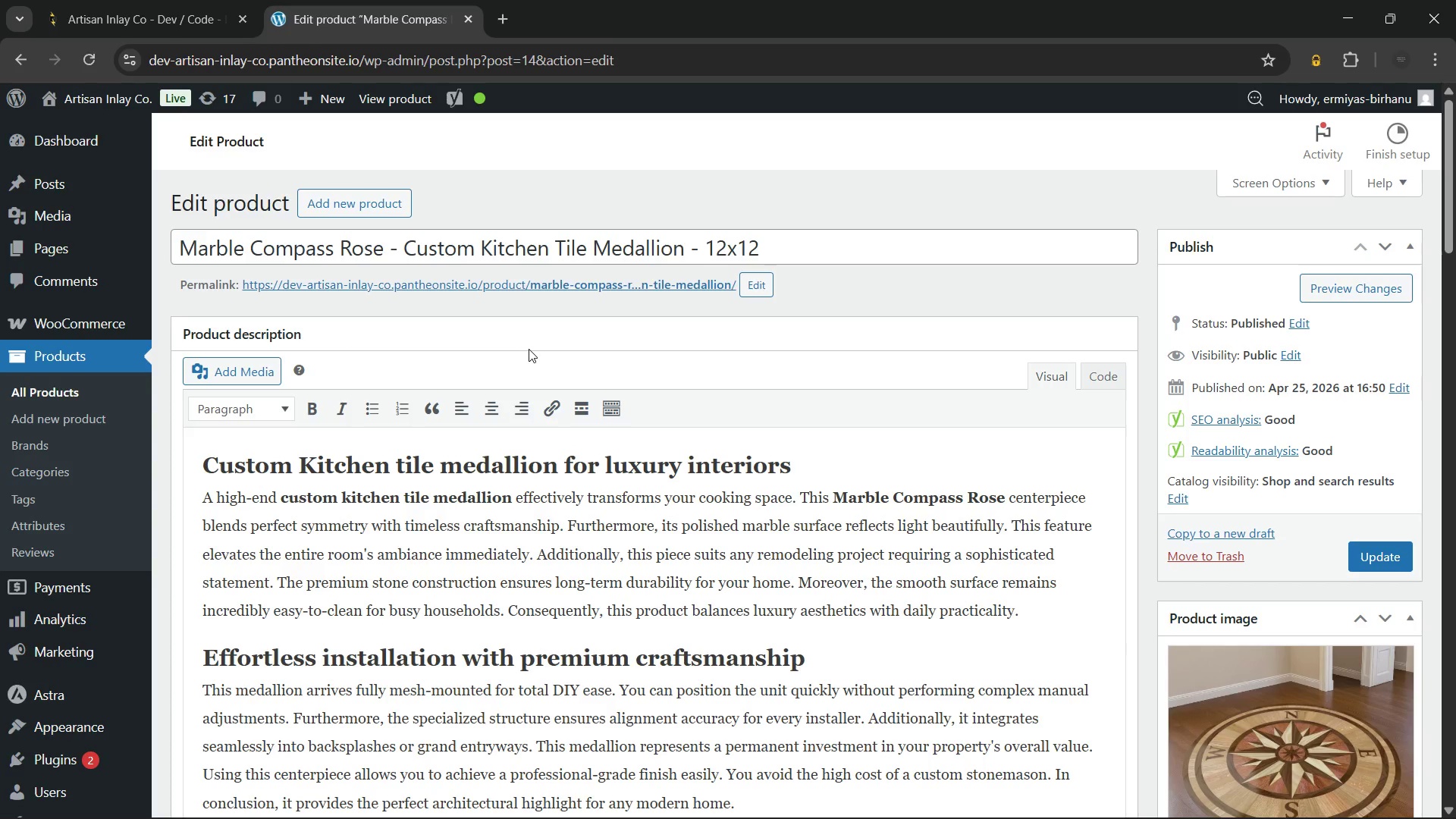 
wait(43.81)
 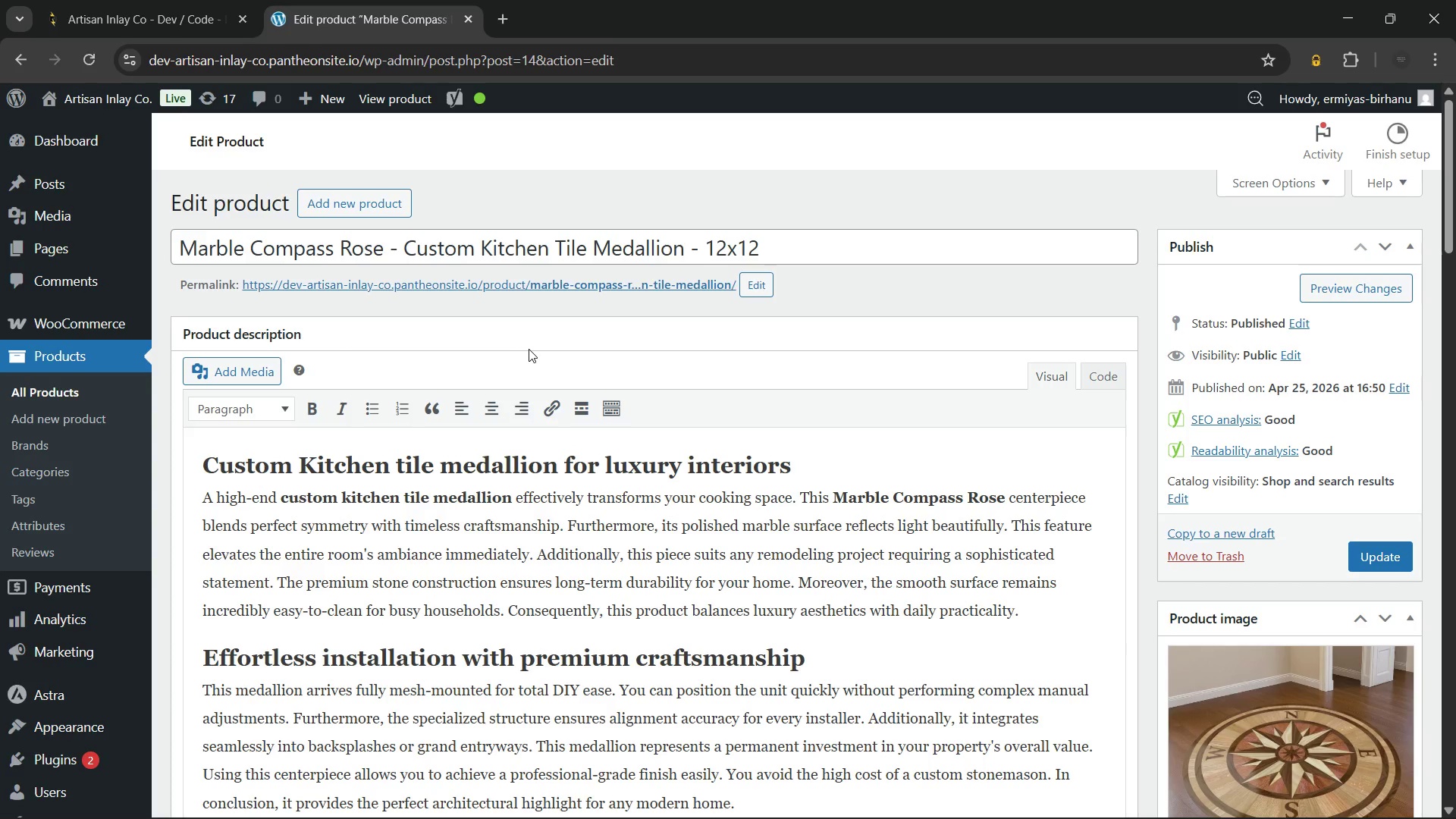 
left_click([29, 58])
 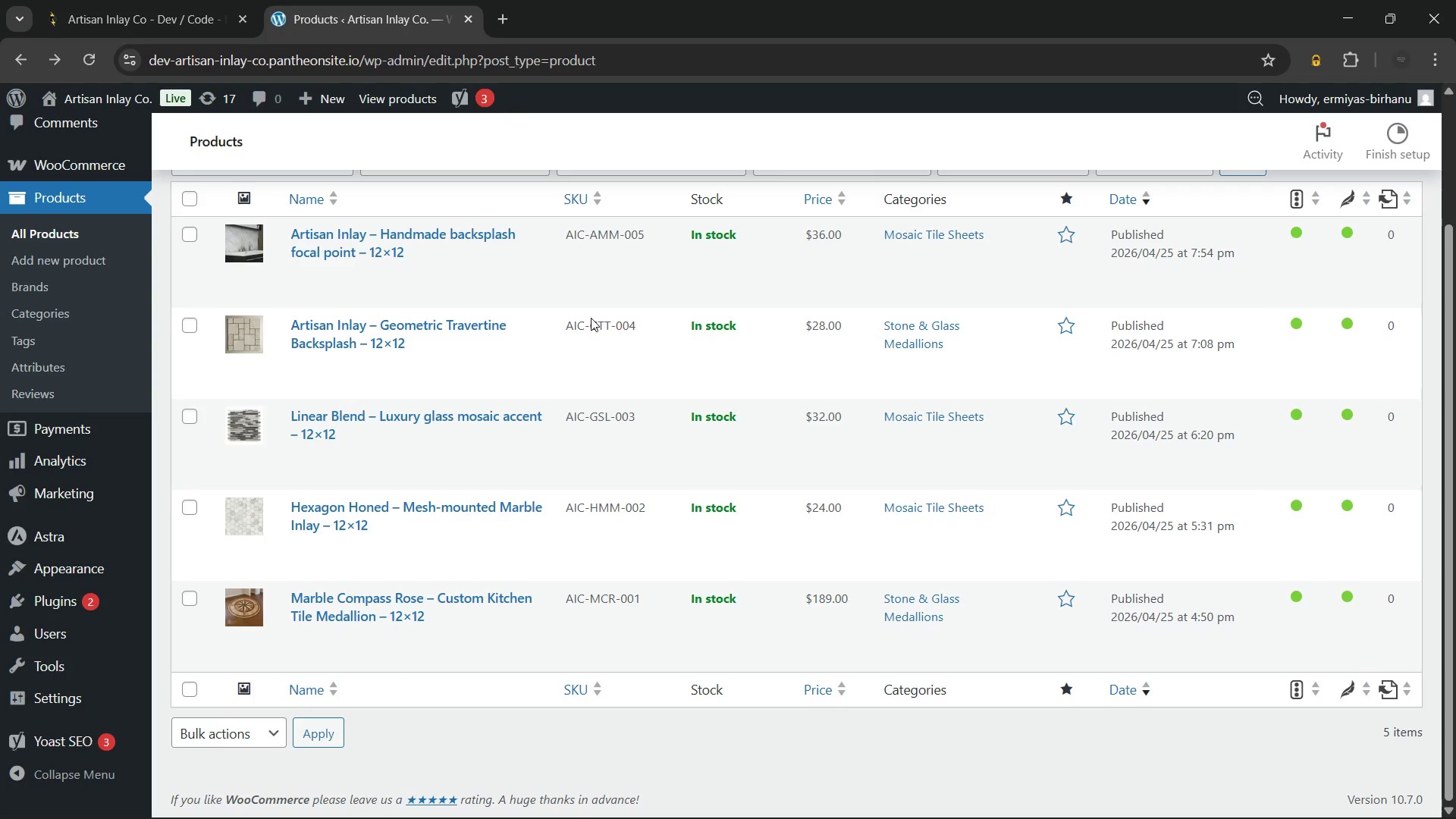 
wait(64.42)
 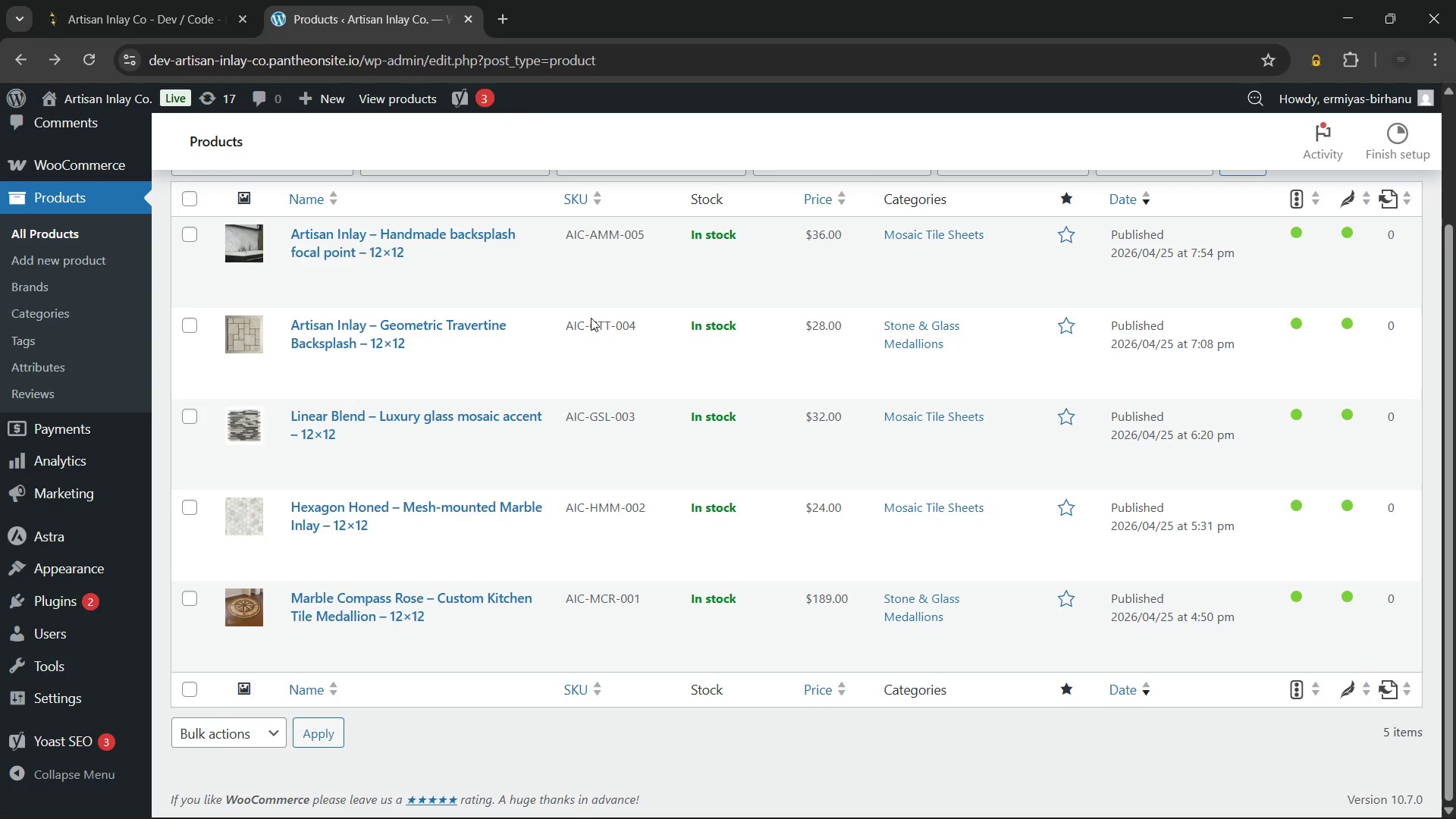 
left_click([348, 595])
 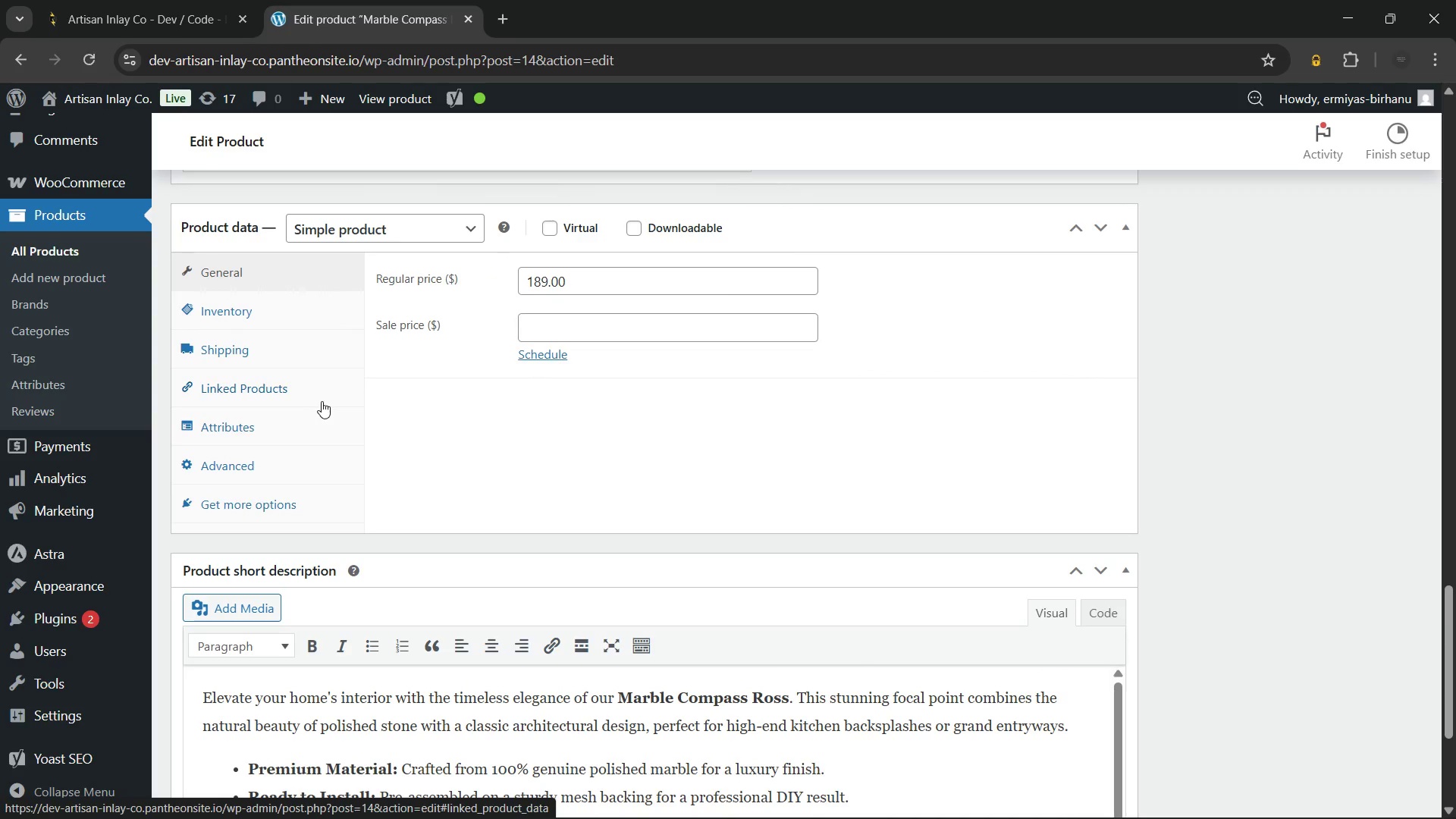 
wait(76.75)
 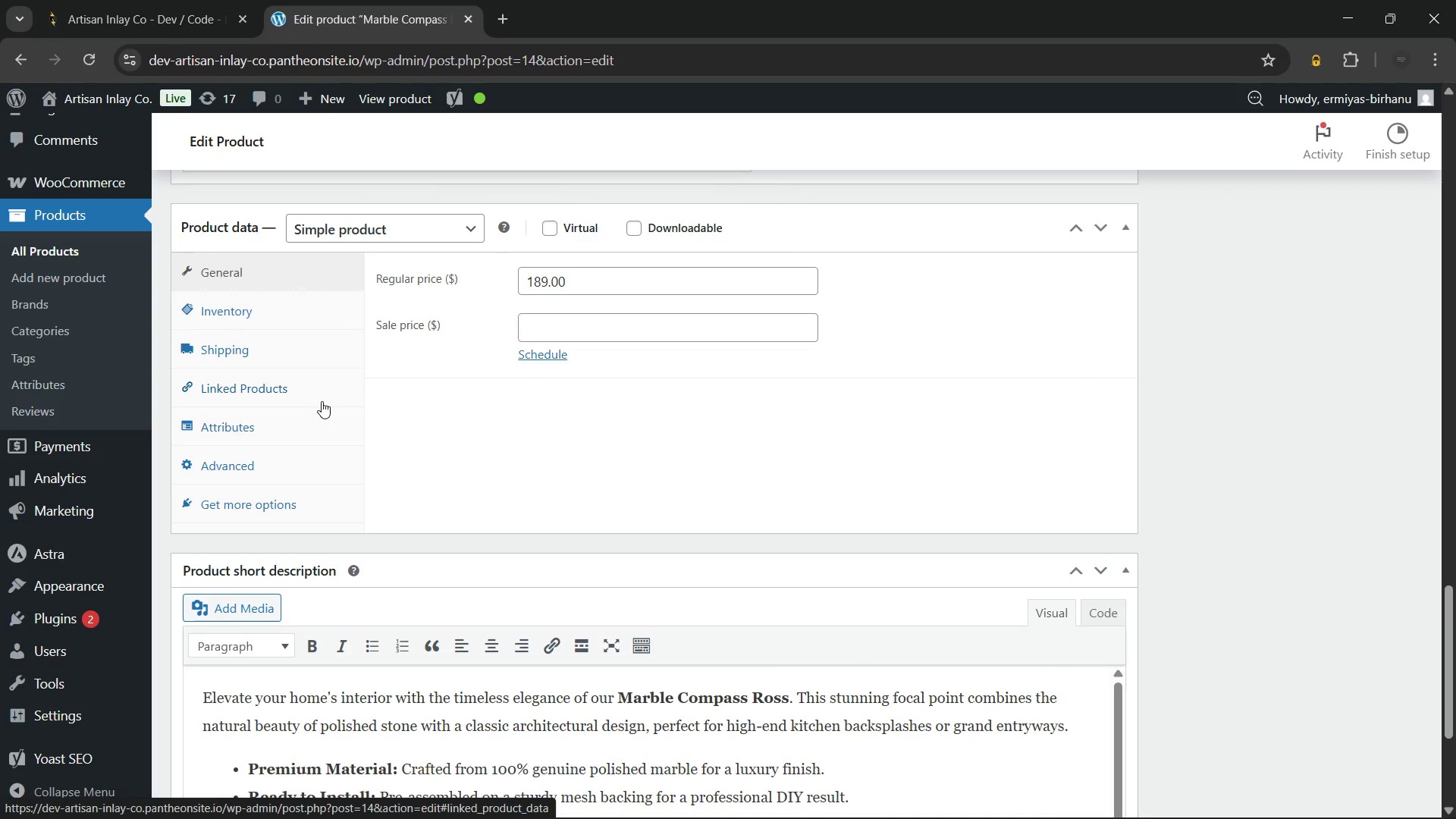 
left_click([276, 378])
 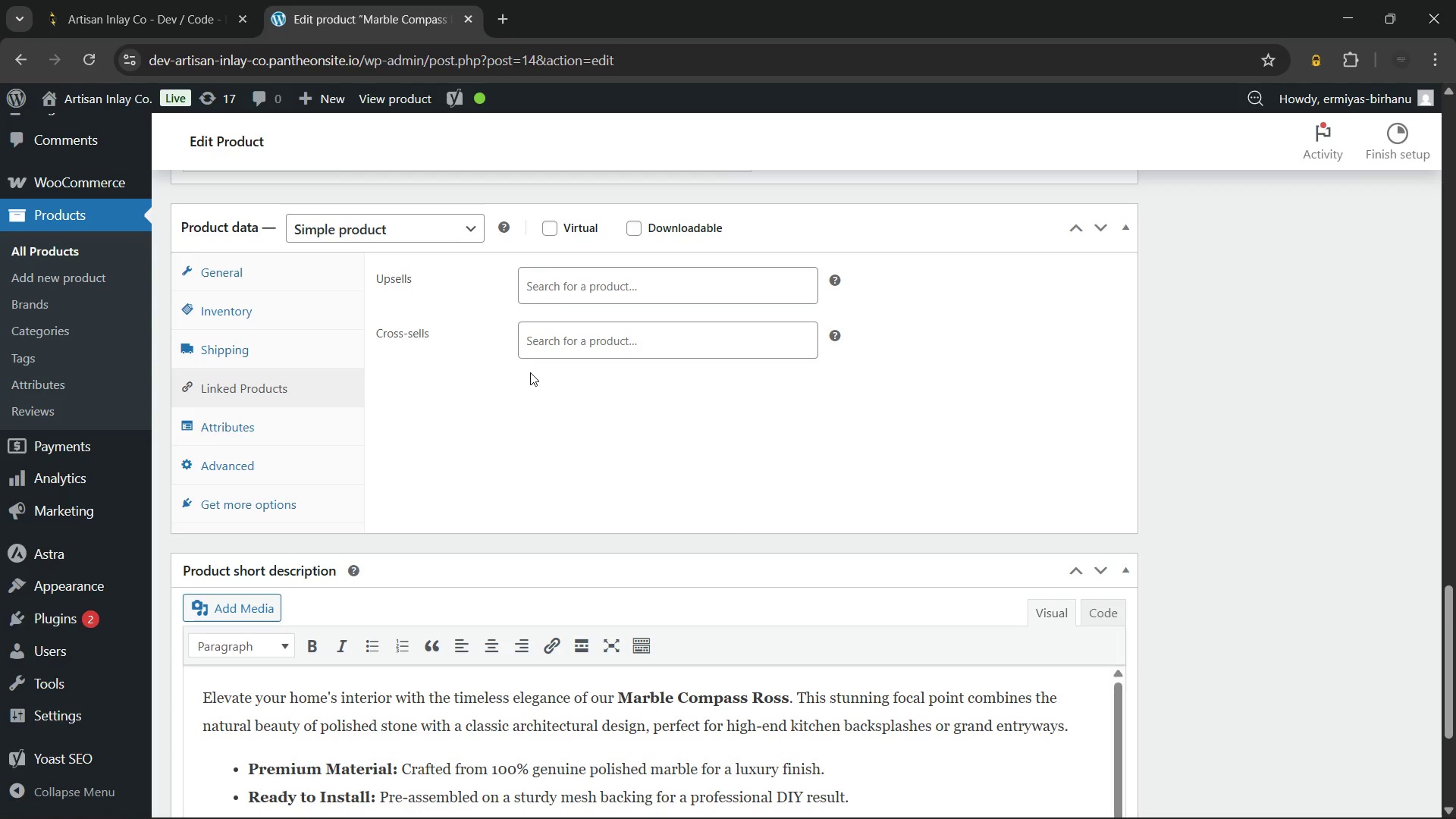 
left_click([582, 289])
 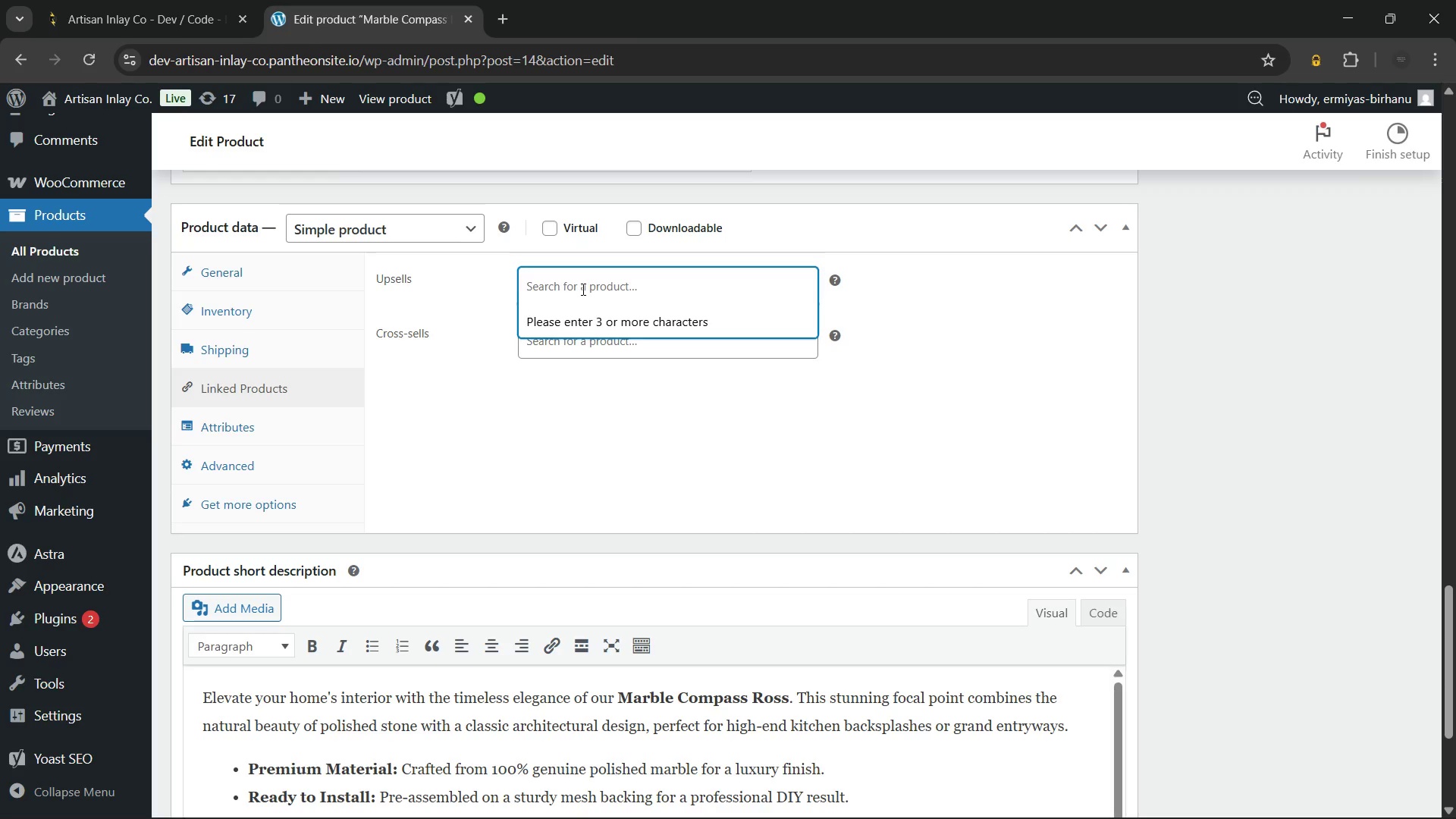 
wait(5.09)
 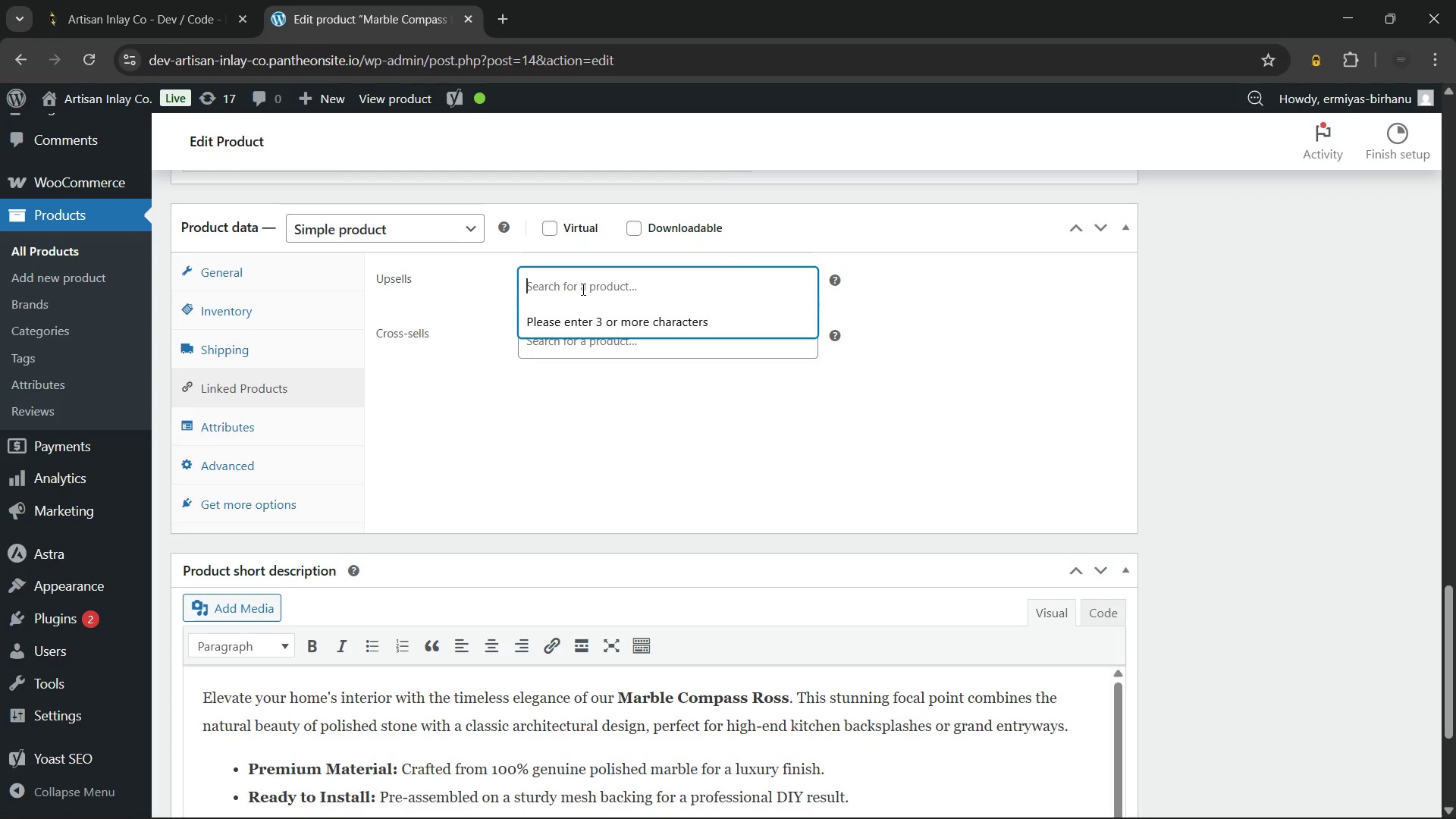 
type(arti)
 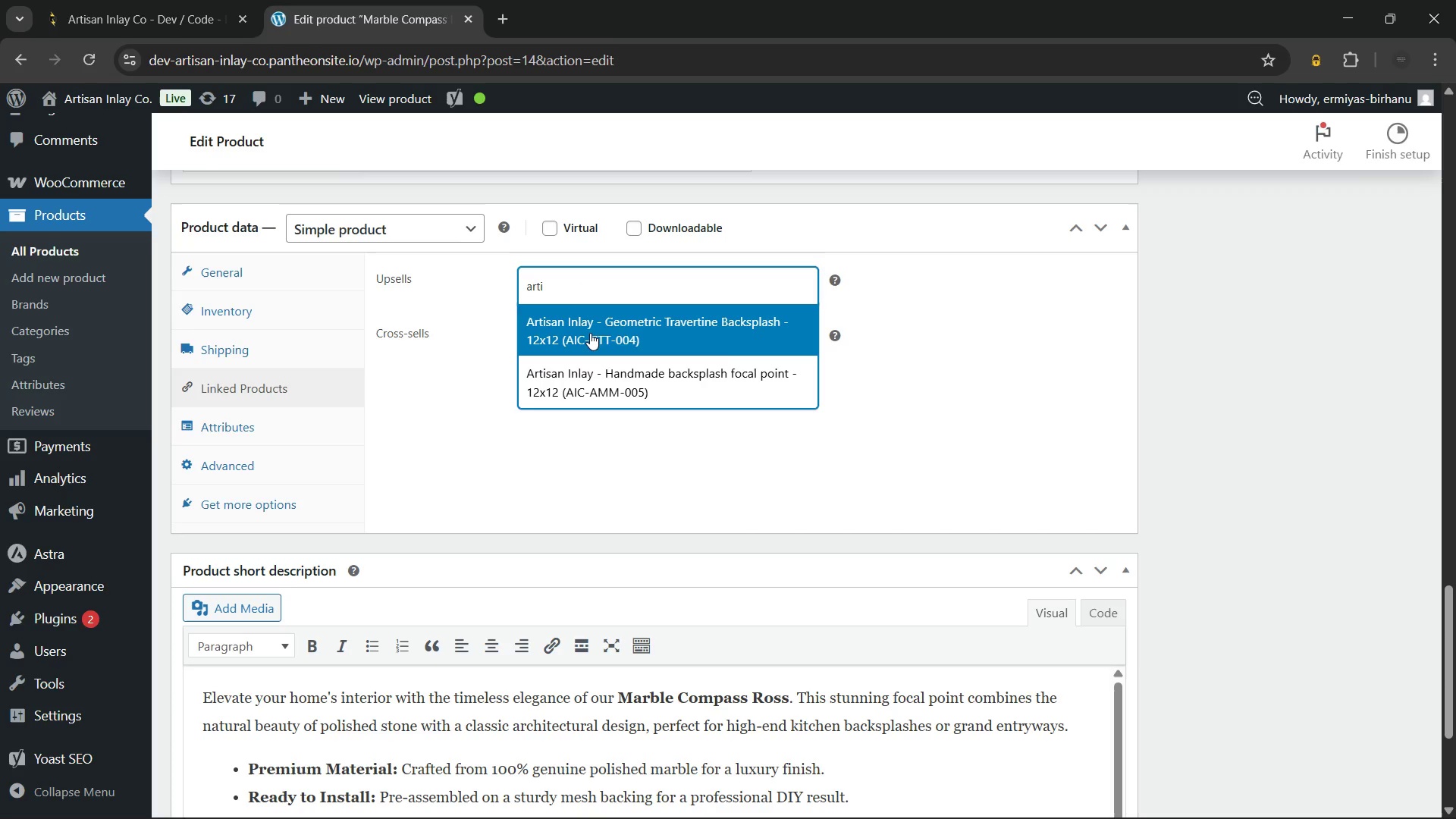 
wait(7.55)
 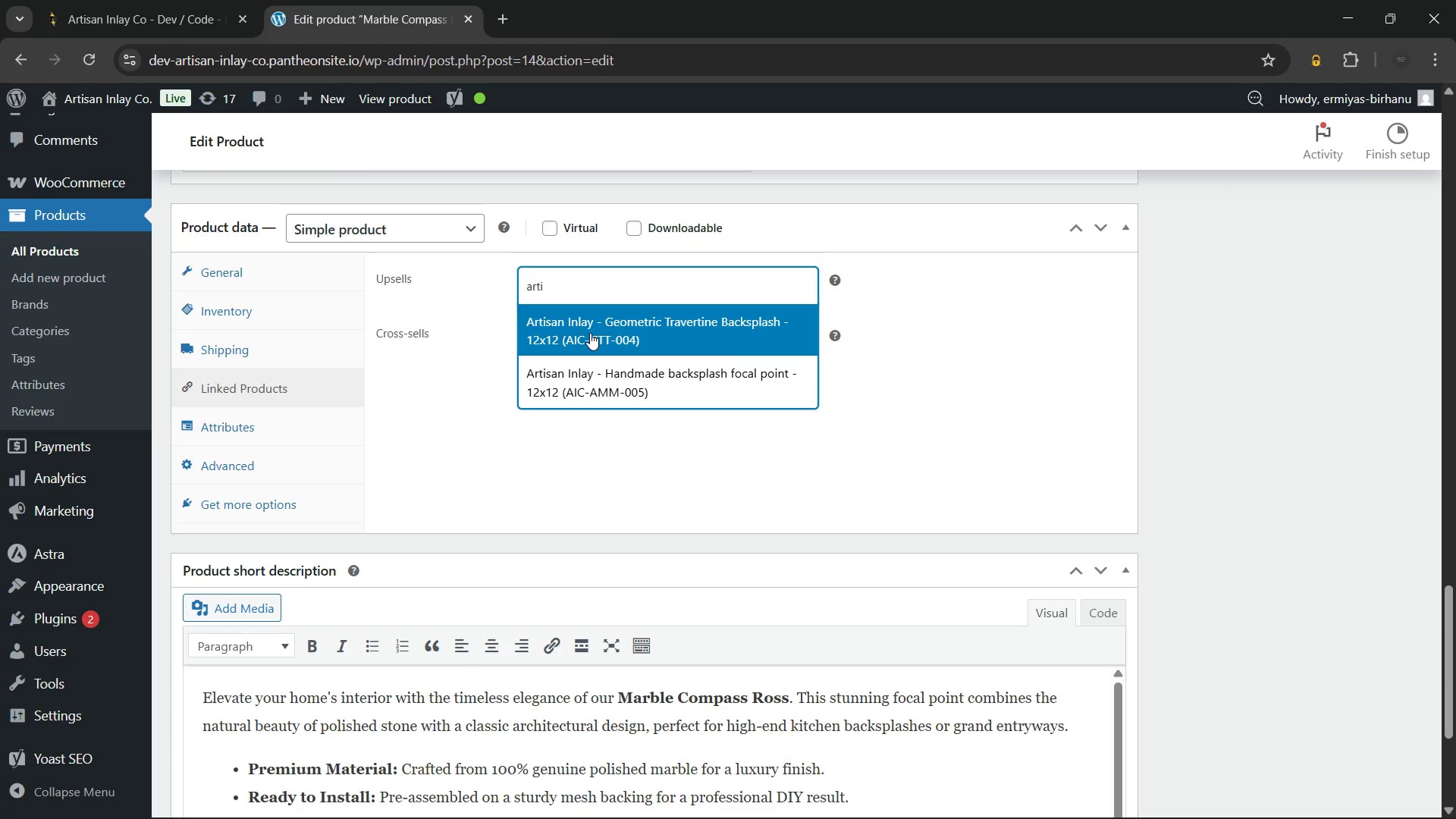 
left_click([646, 372])
 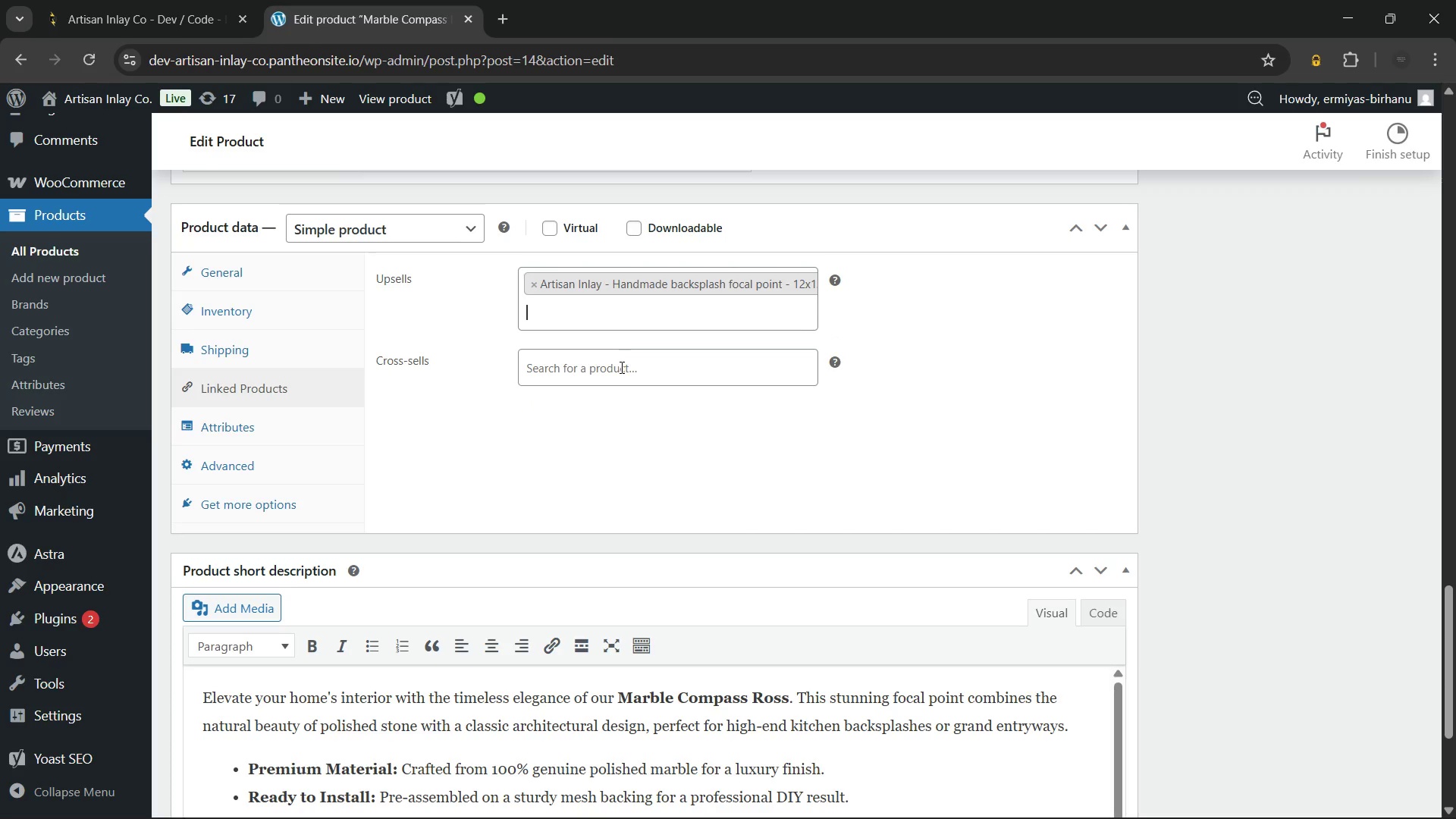 
left_click([620, 367])
 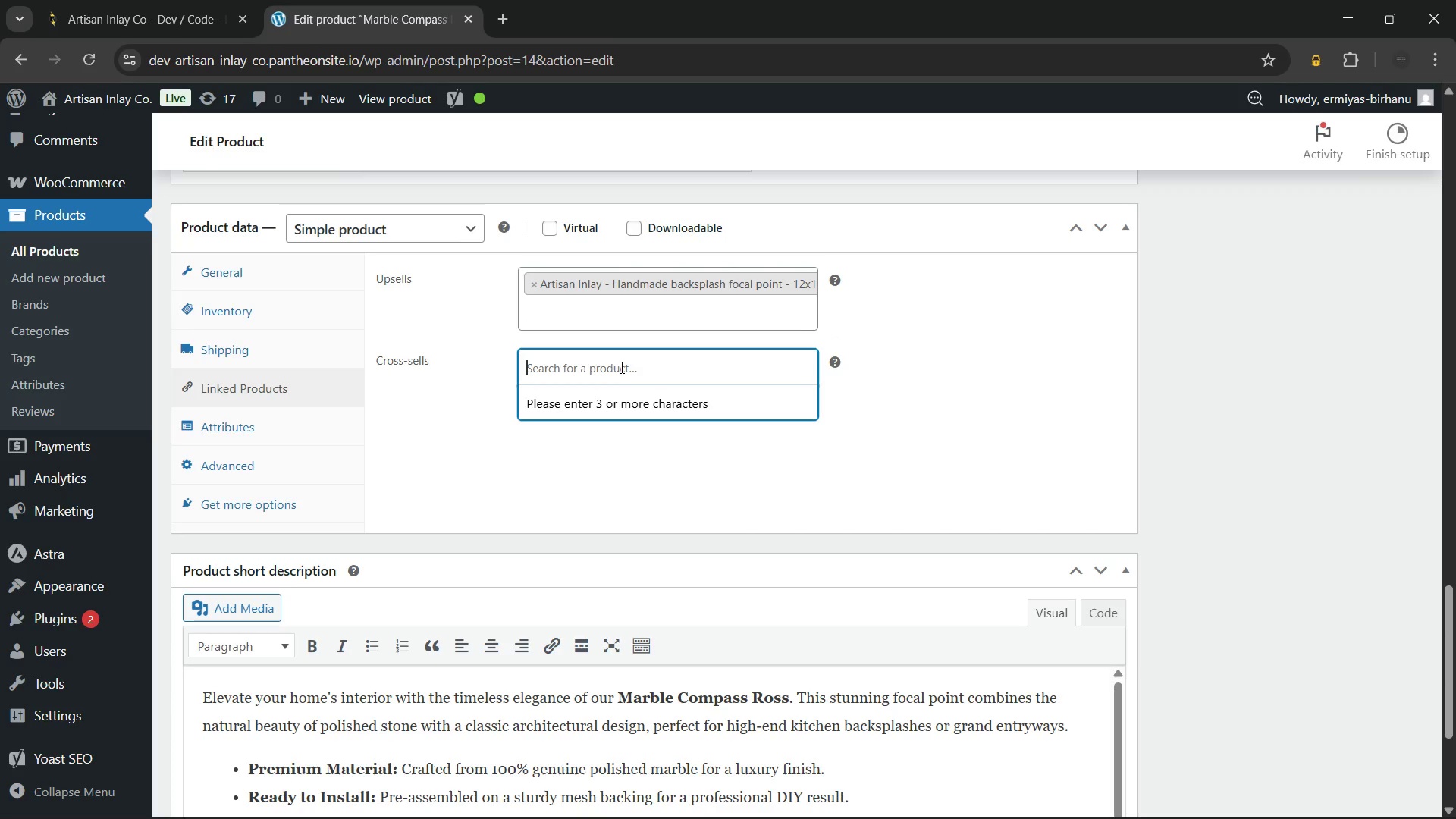 
type(hexa)
 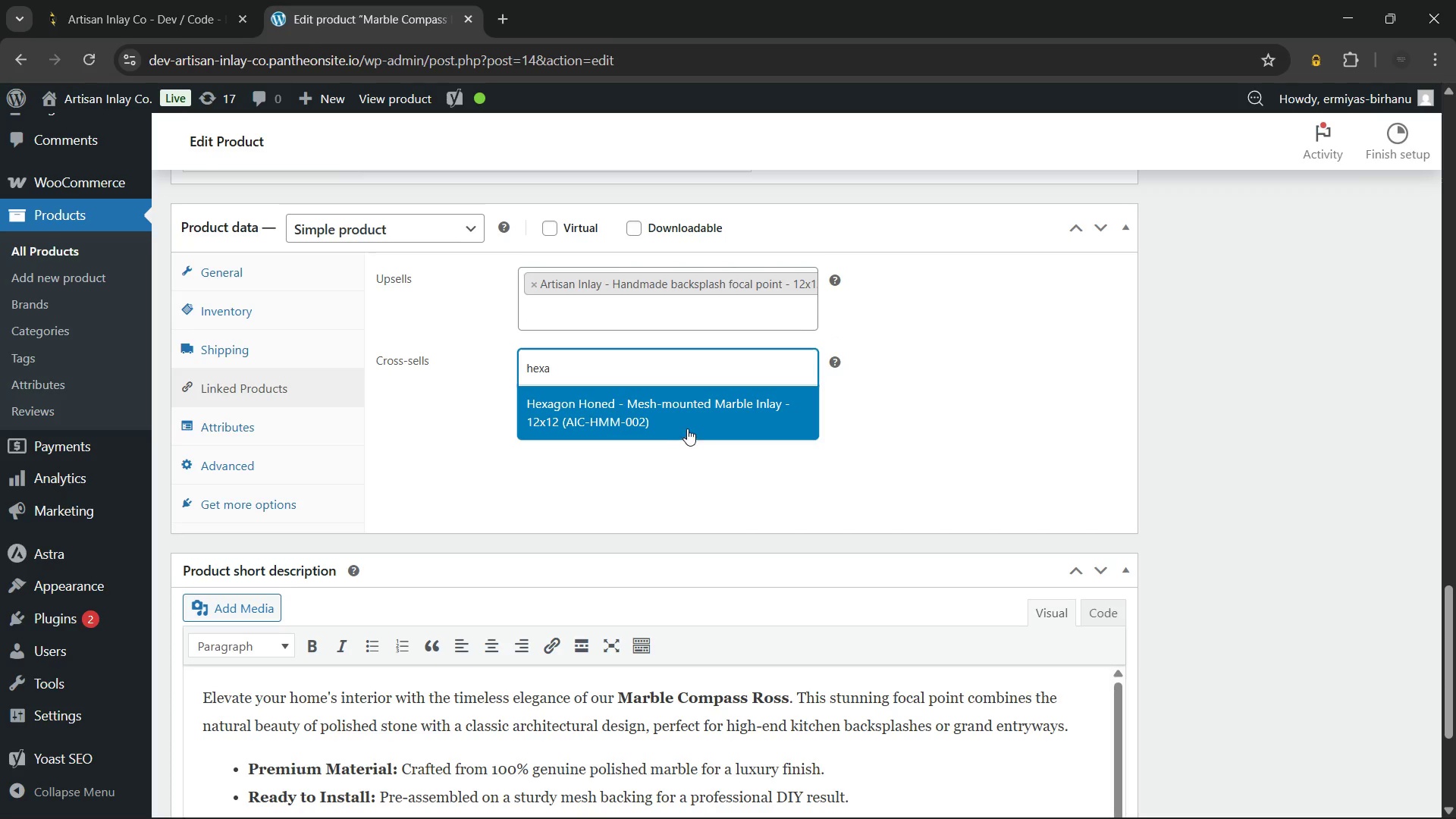 
left_click([700, 406])
 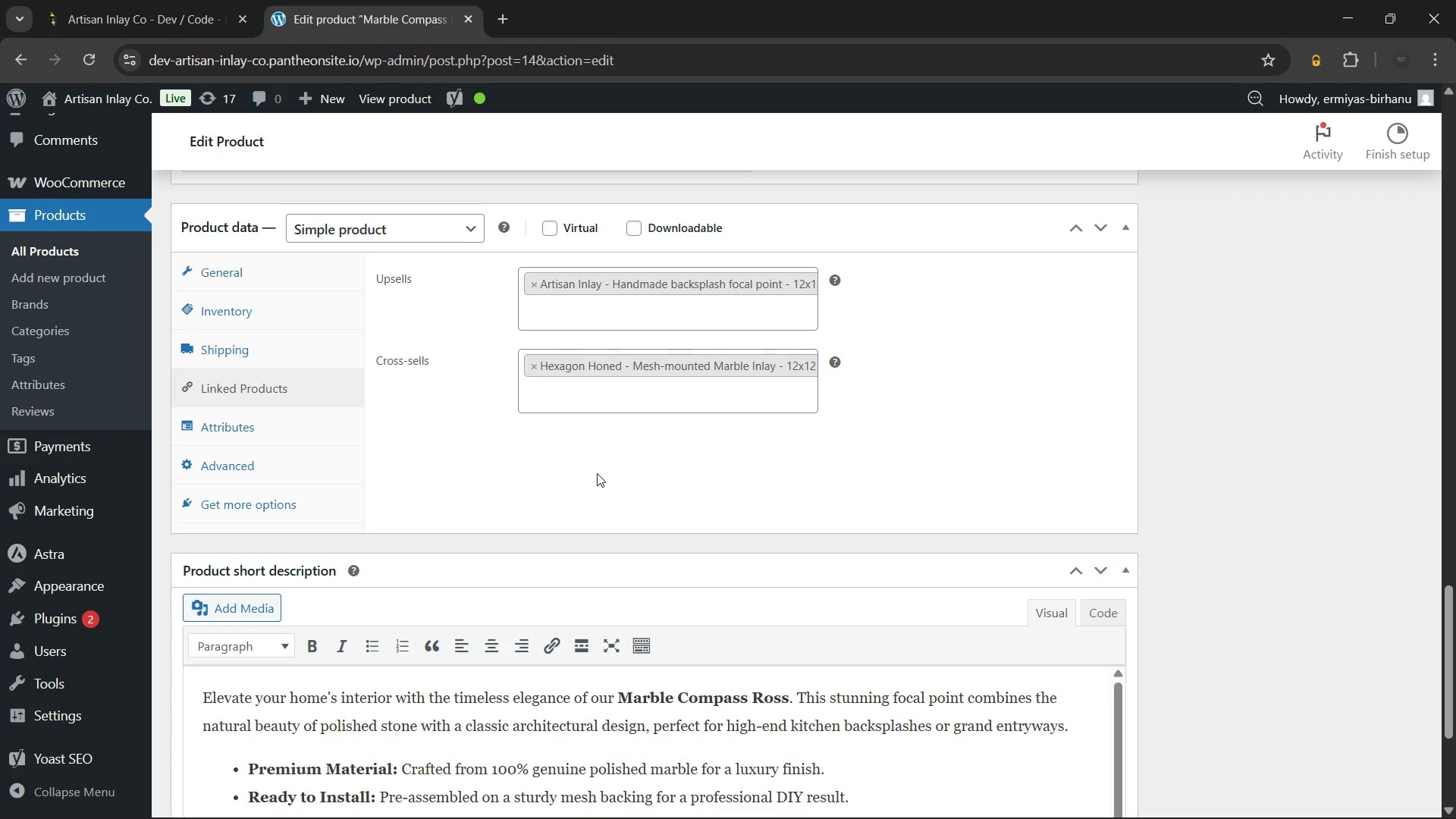 
left_click([597, 473])
 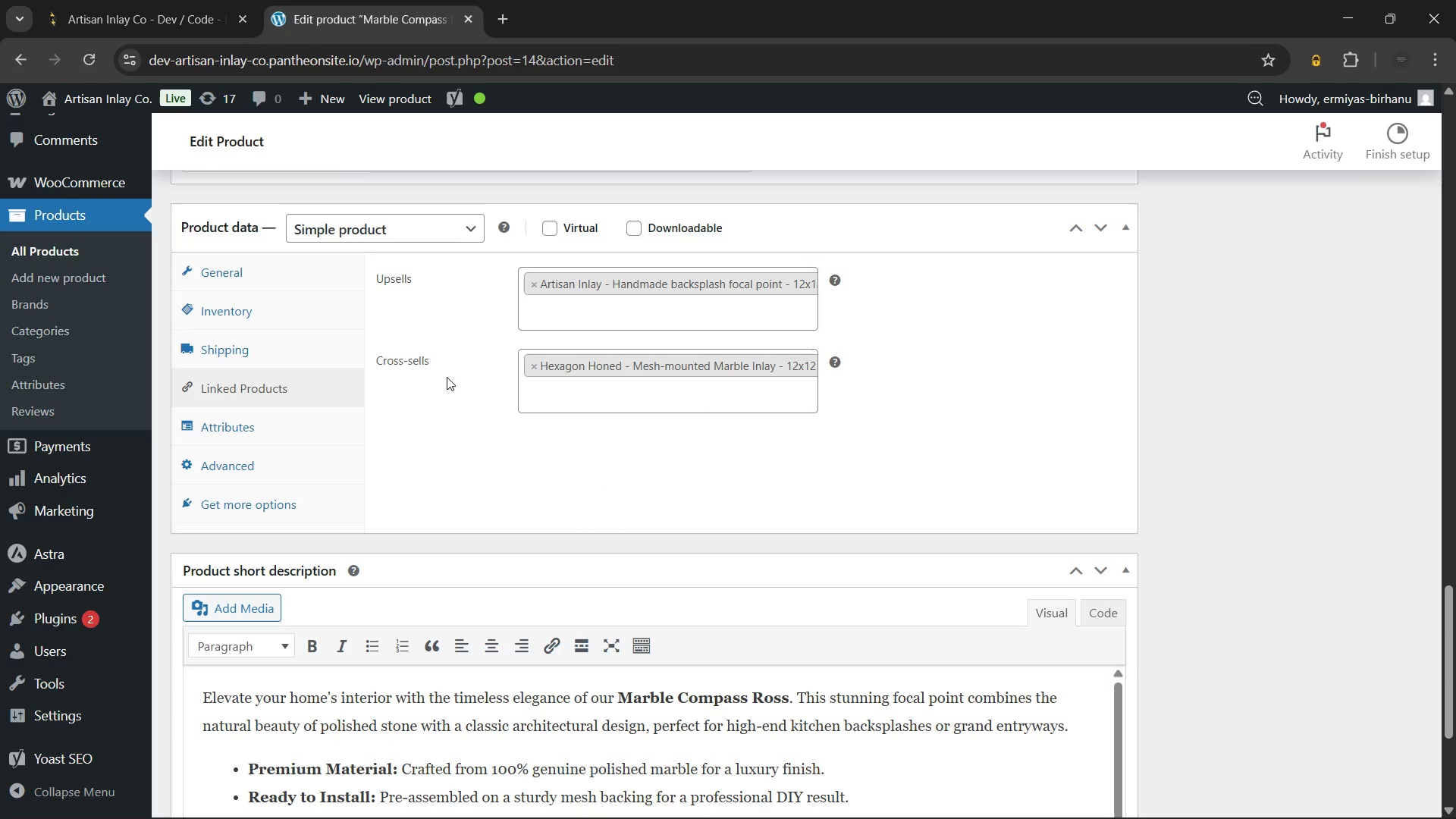 
left_click([271, 303])
 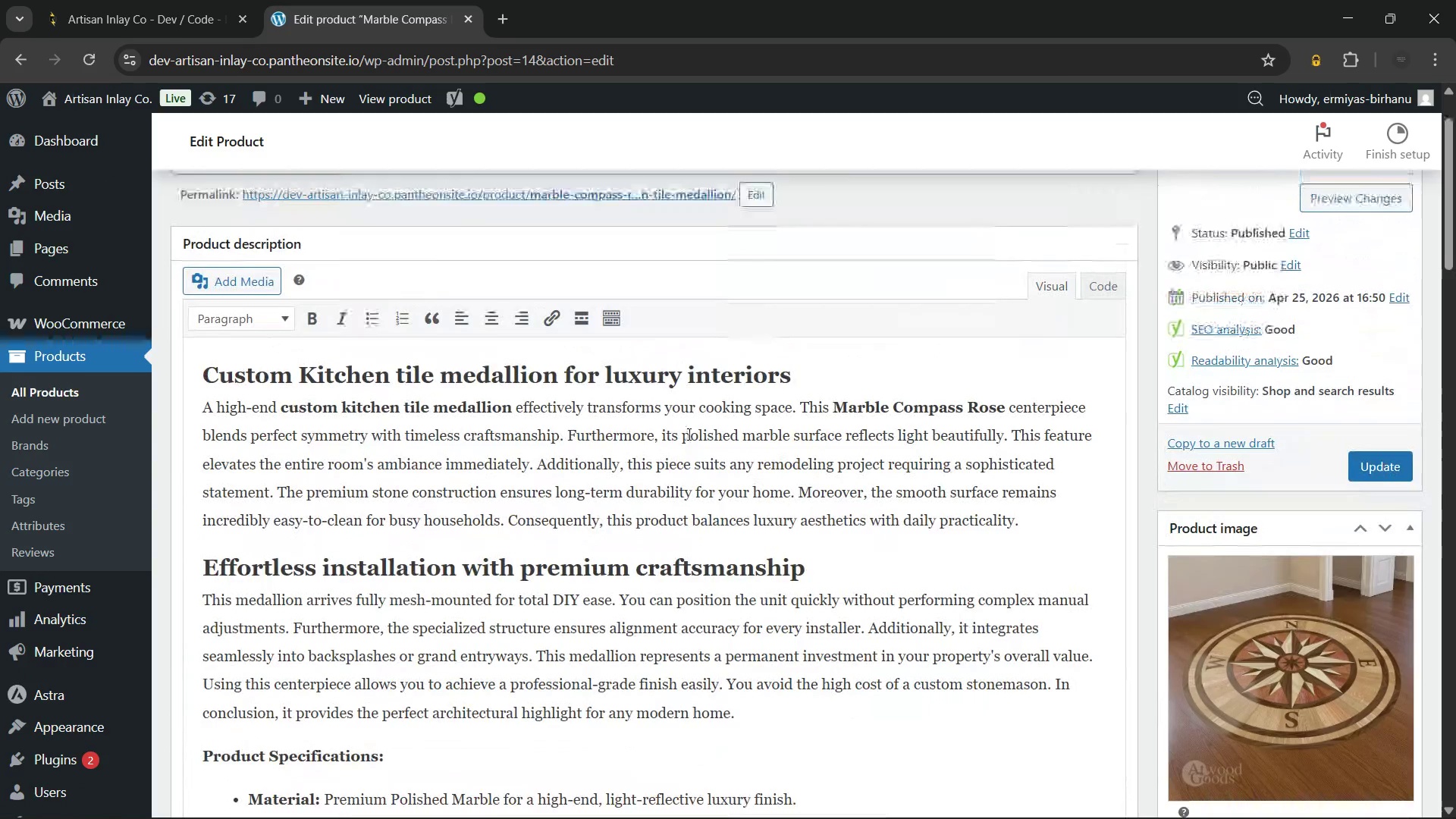 
left_click([1265, 619])
 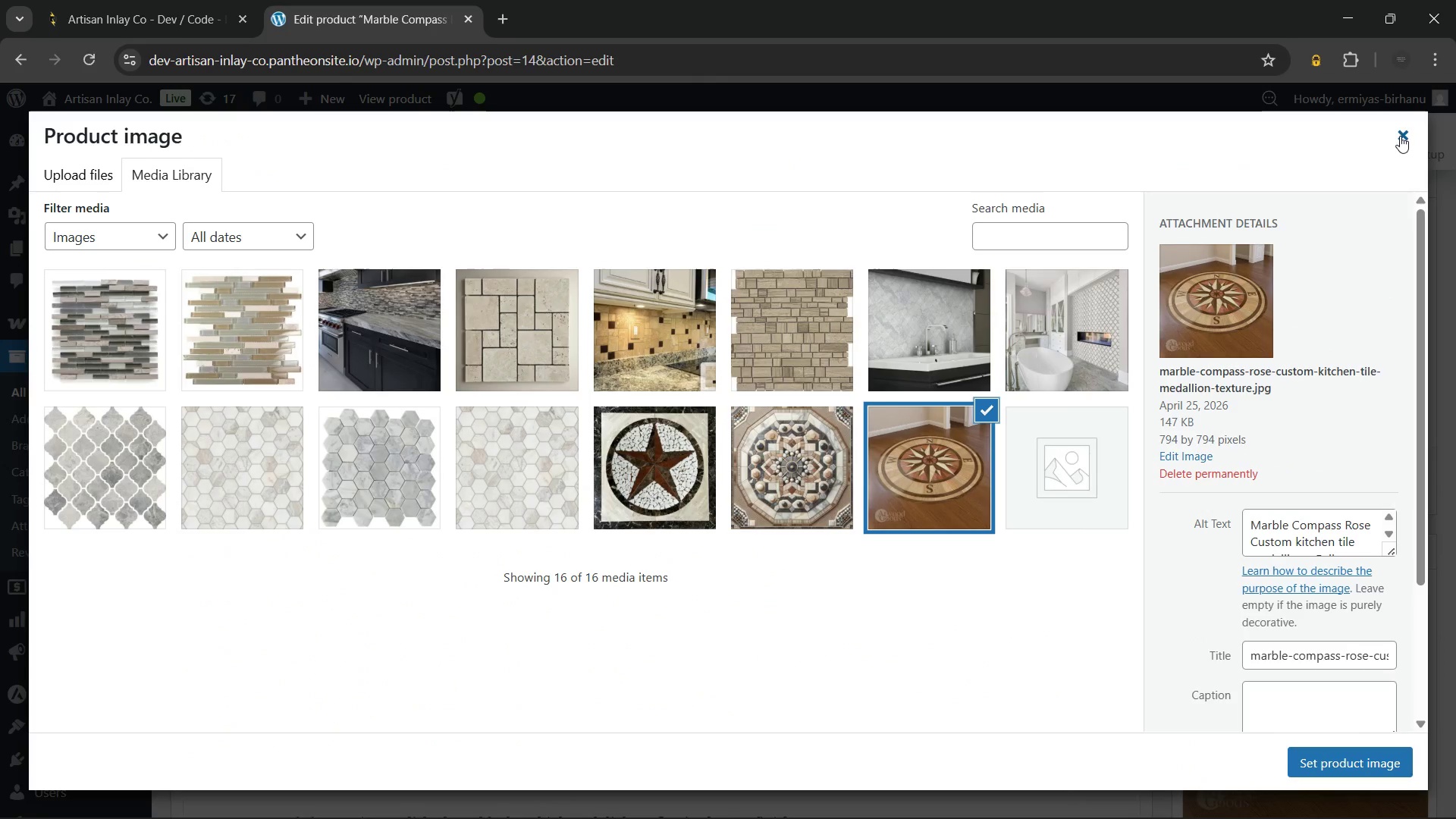 
left_click([1401, 135])
 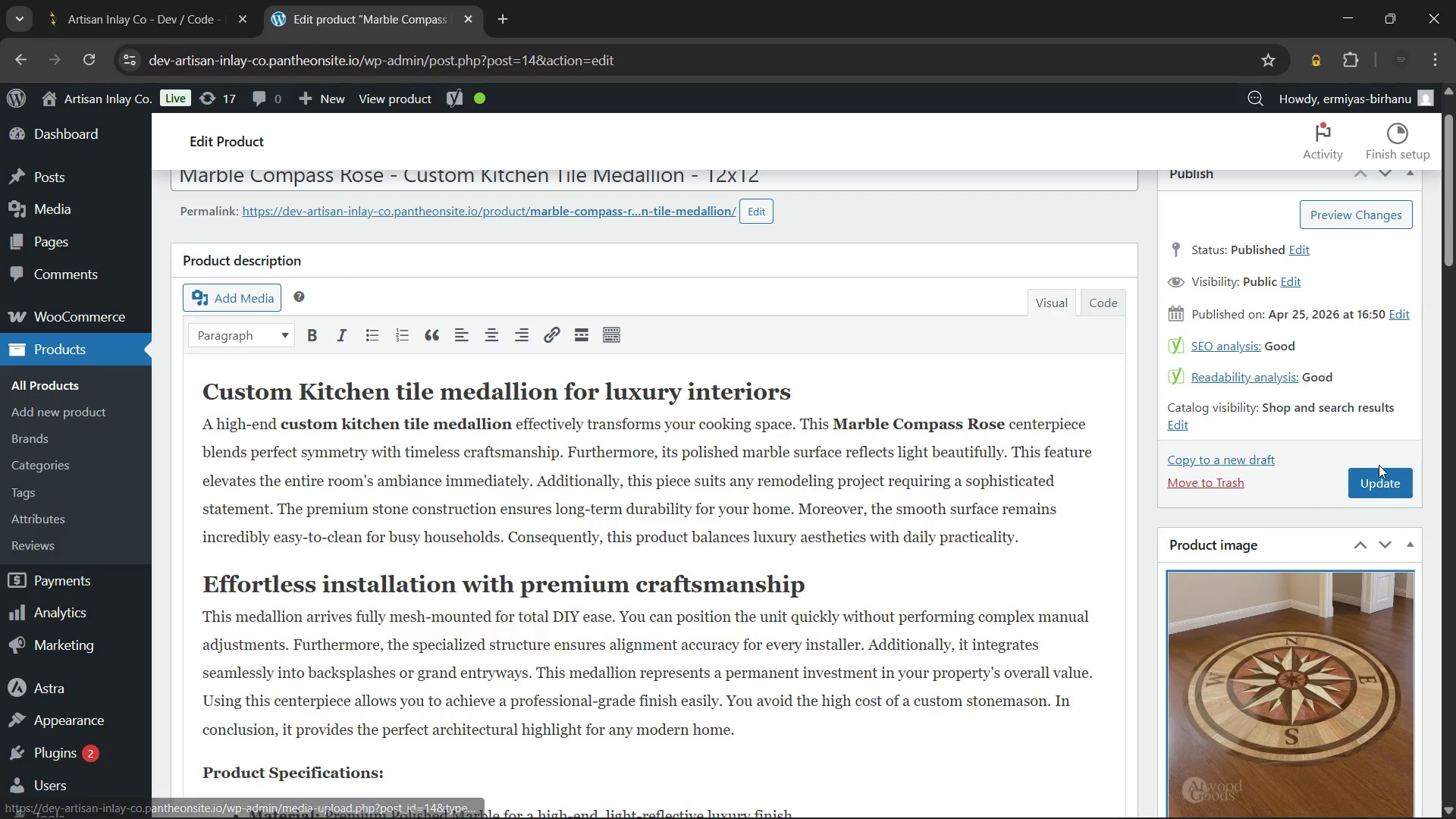 
left_click([1379, 479])
 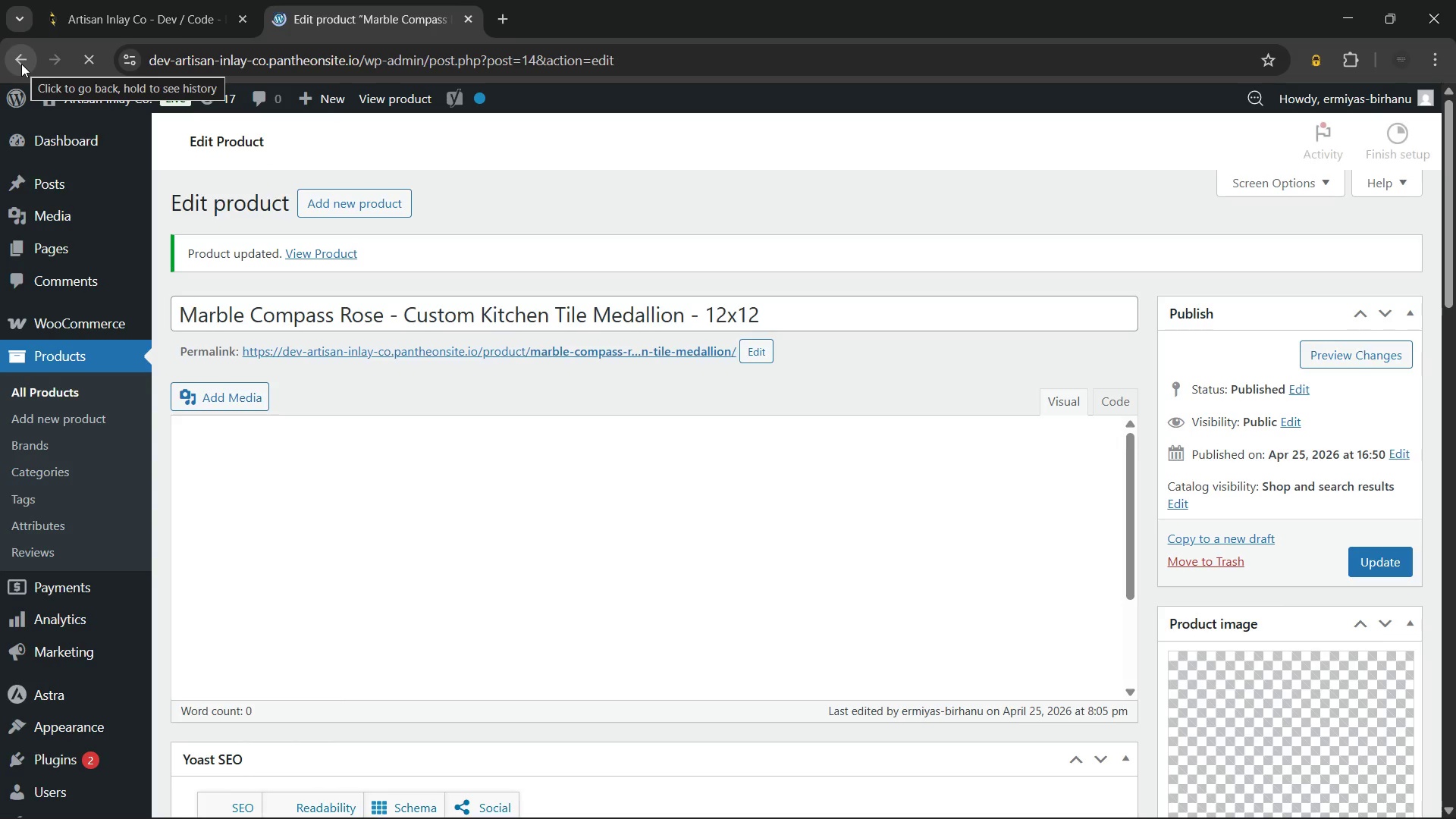 
wait(18.22)
 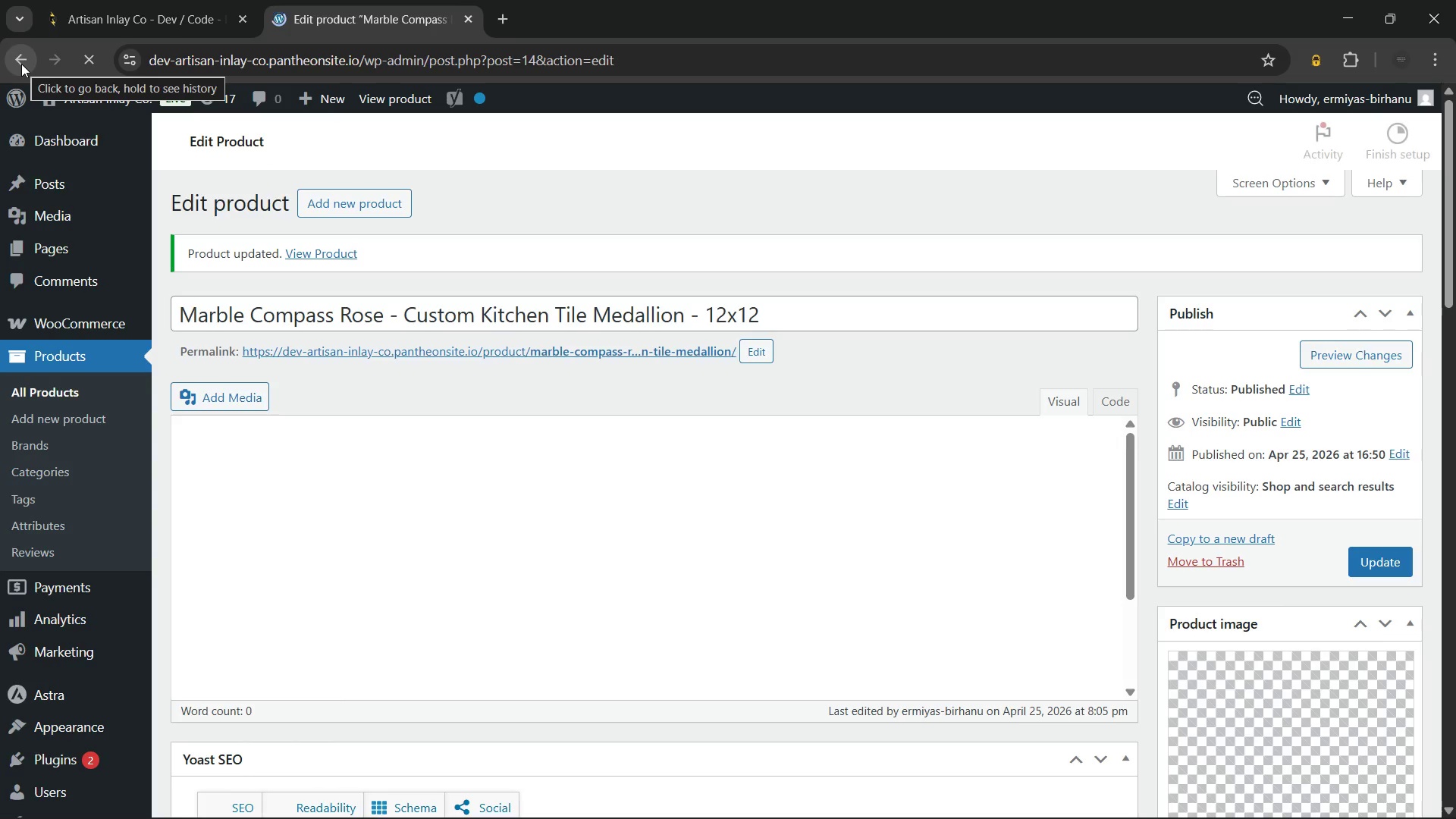 
left_click([21, 64])
 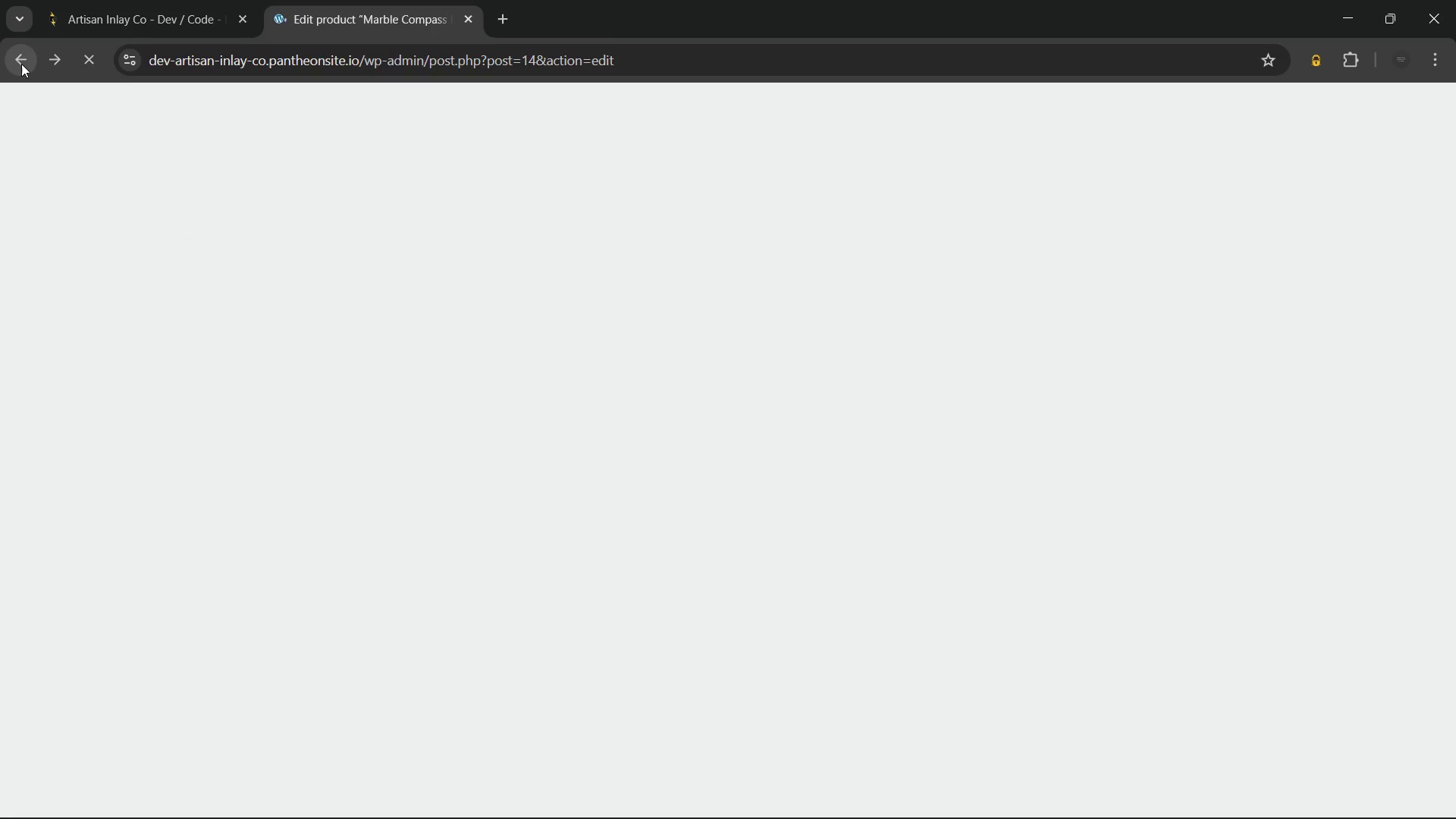 
wait(8.03)
 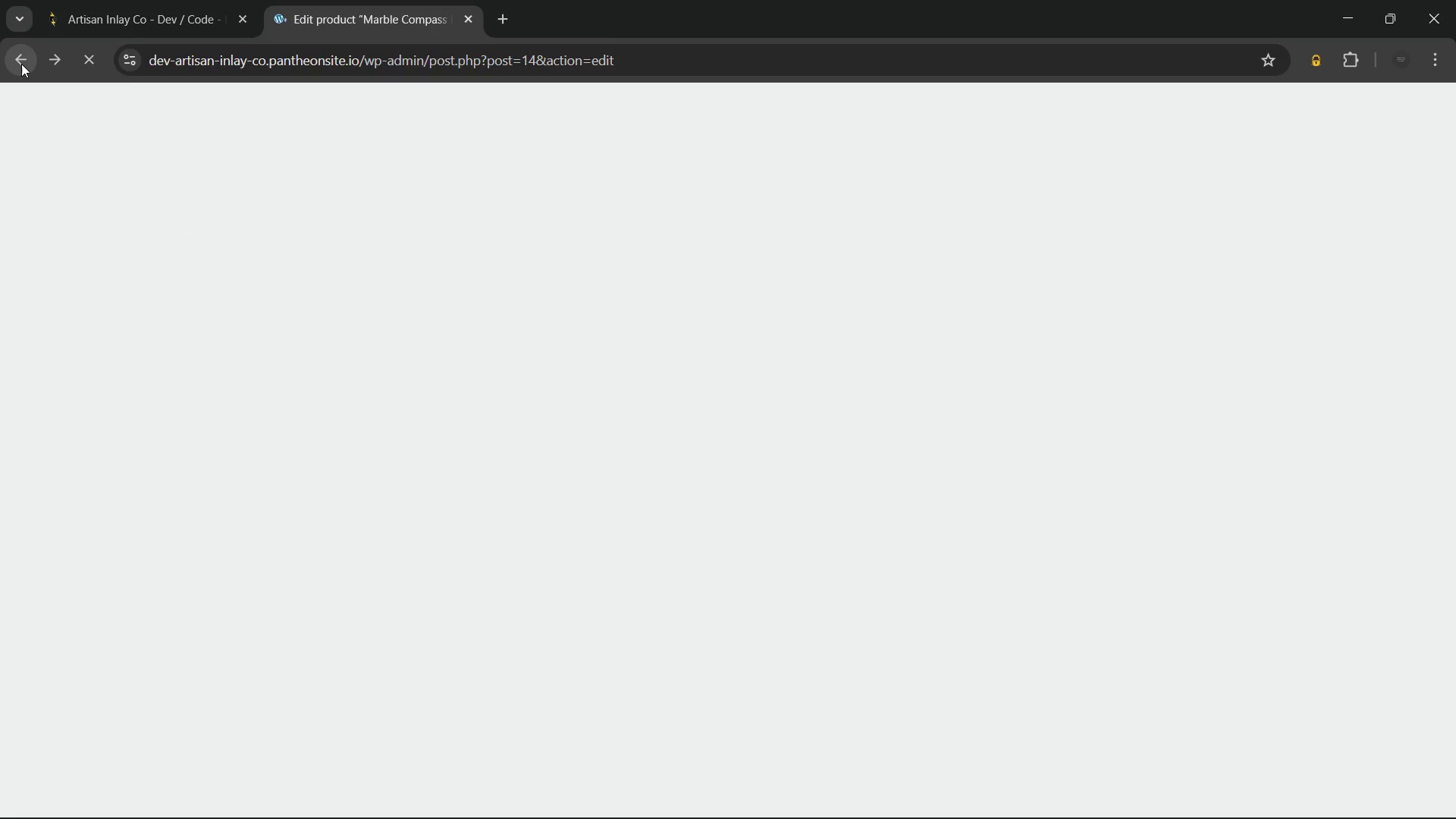 
mouse_move([329, 356])
 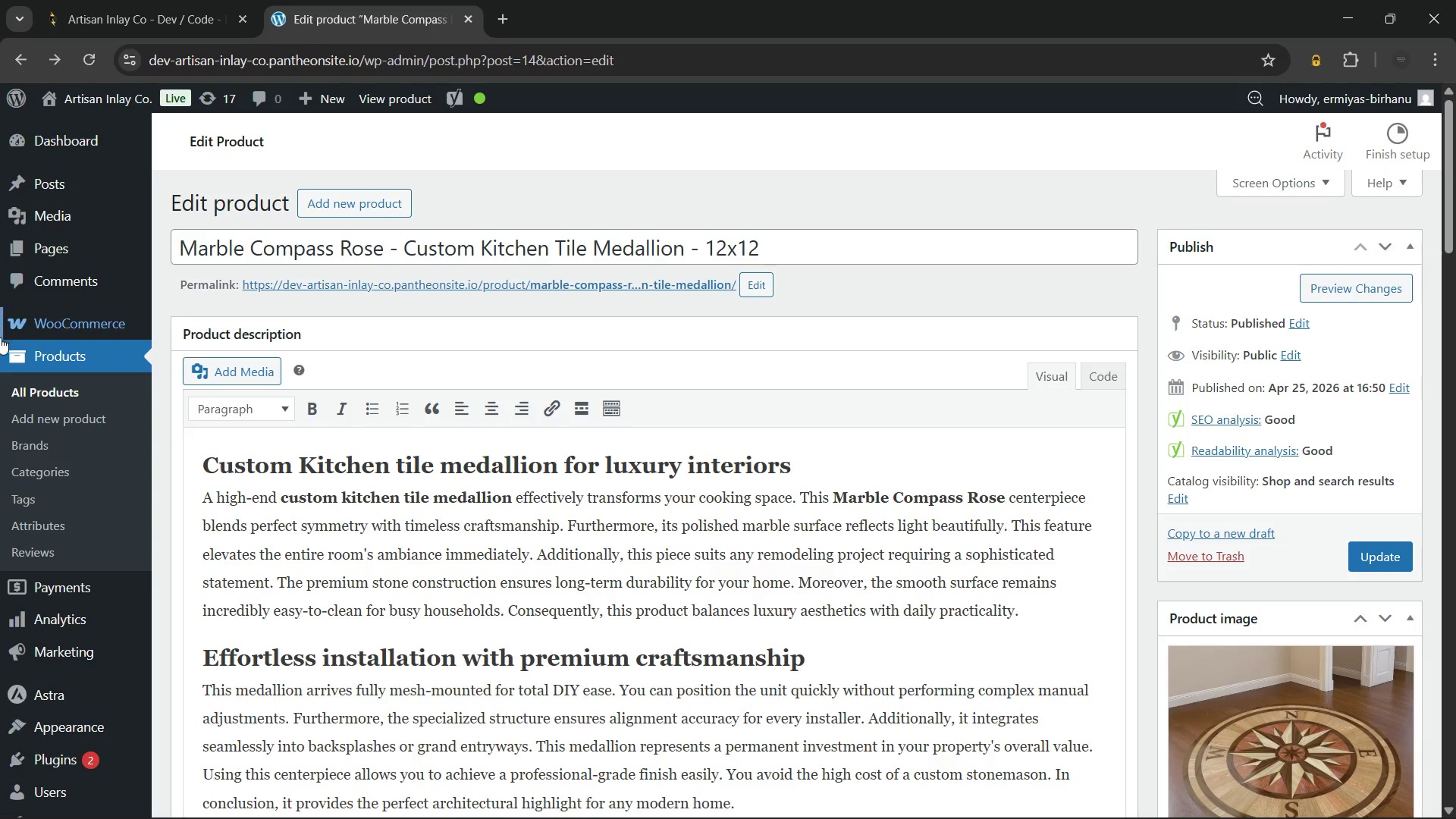 
left_click([52, 391])
 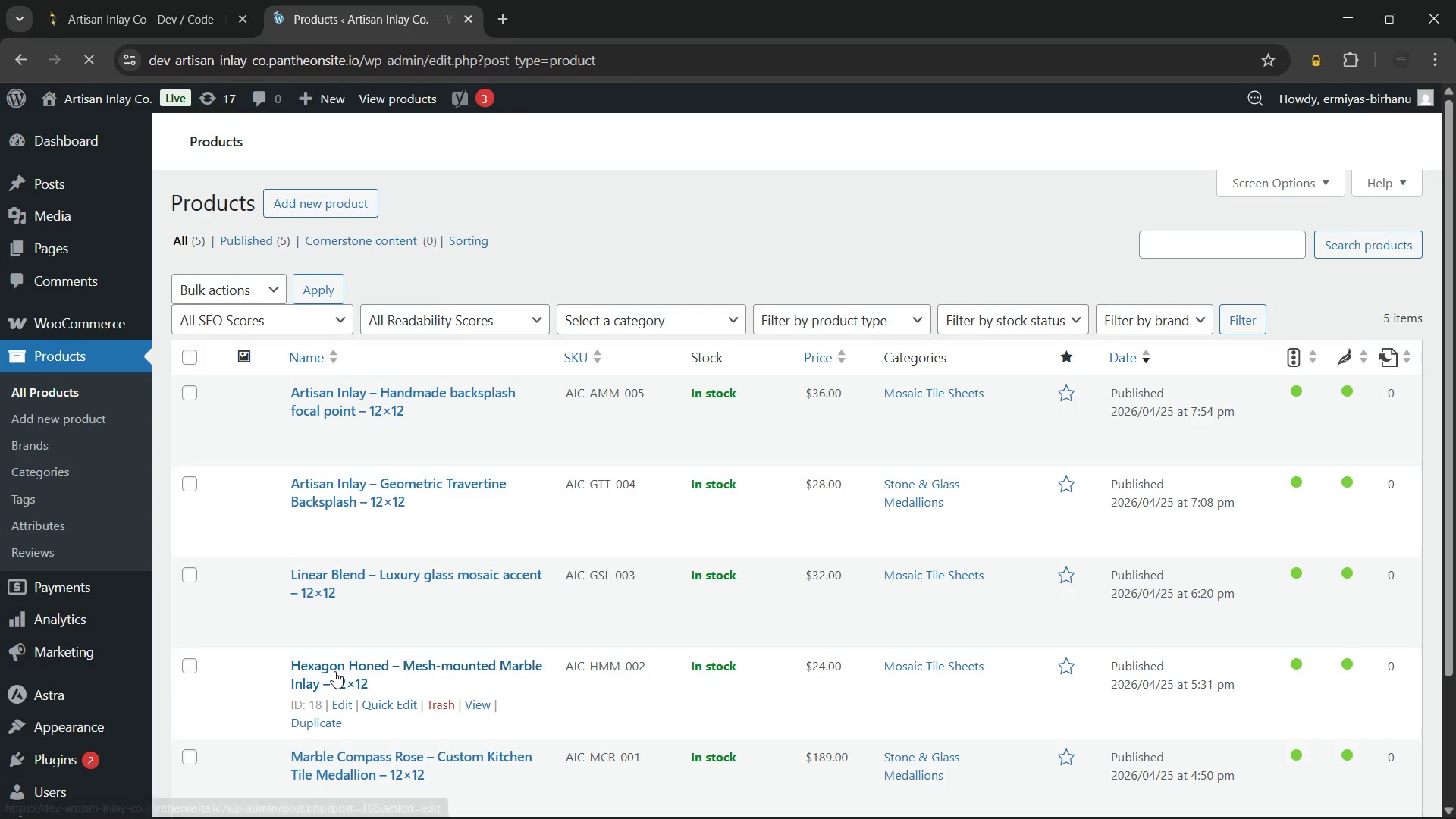 
wait(5.69)
 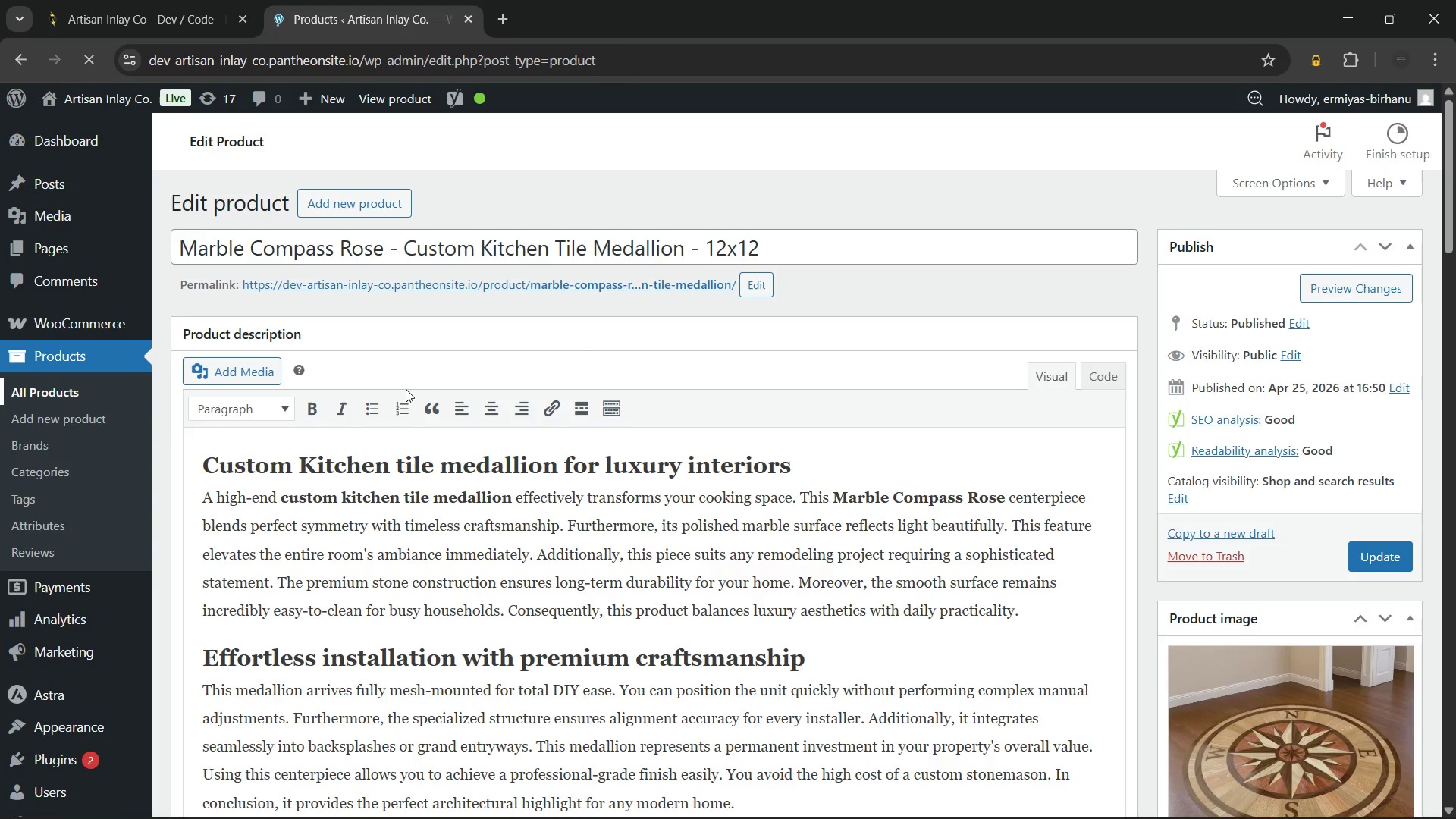 
left_click_drag(start_coordinate=[335, 666], to_coordinate=[301, 511])
 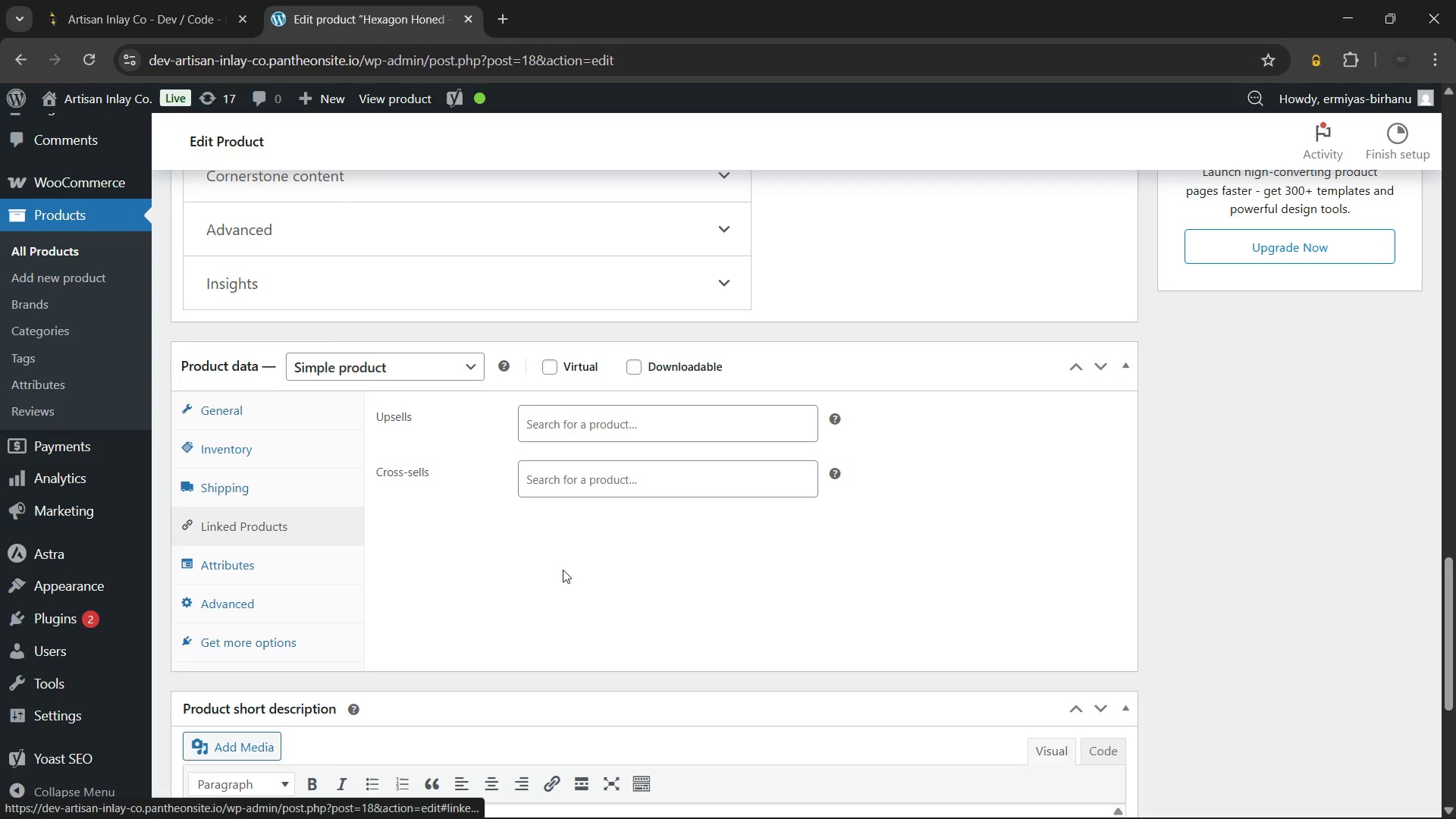 
wait(9.02)
 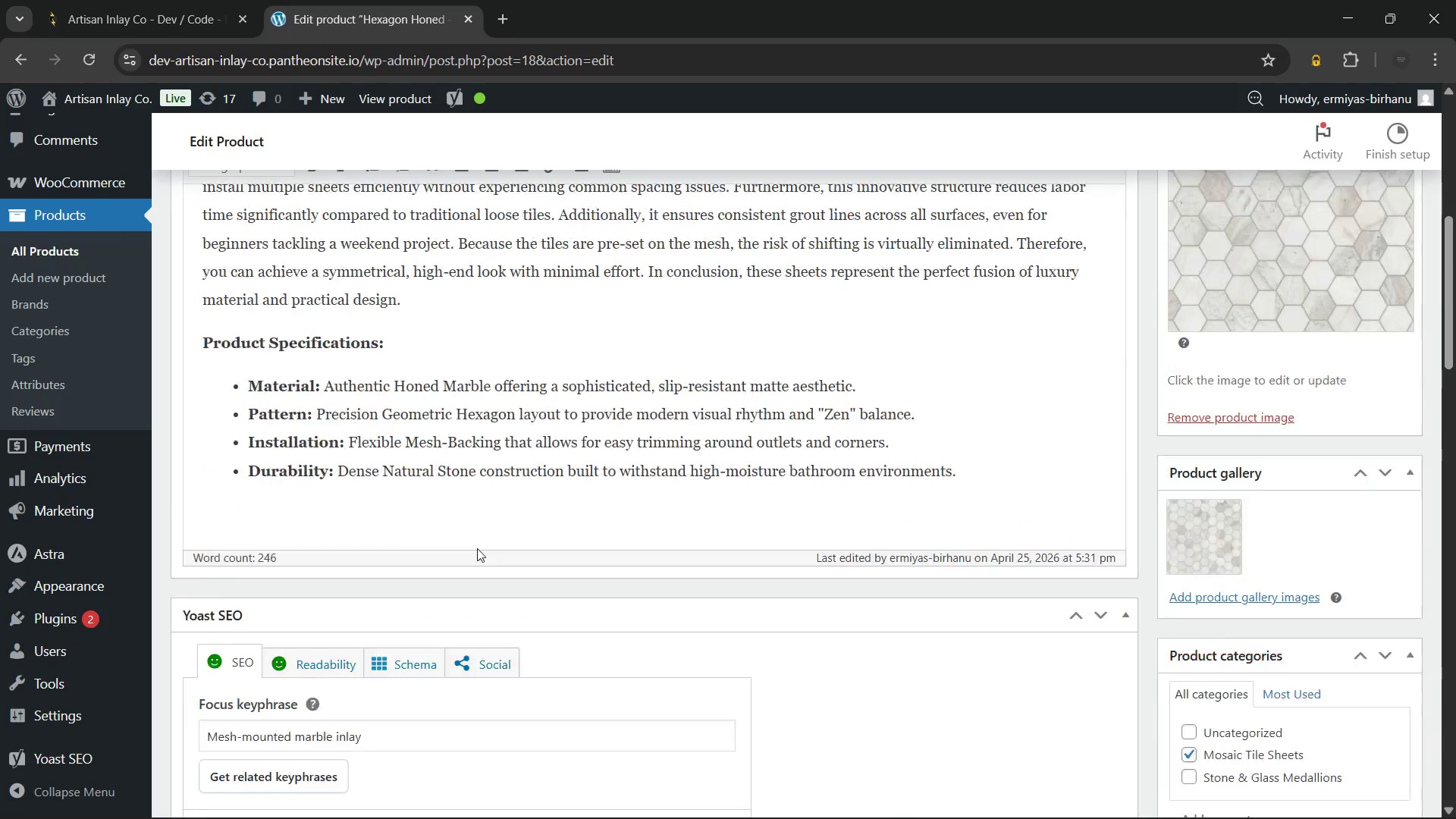 
left_click([301, 511])
 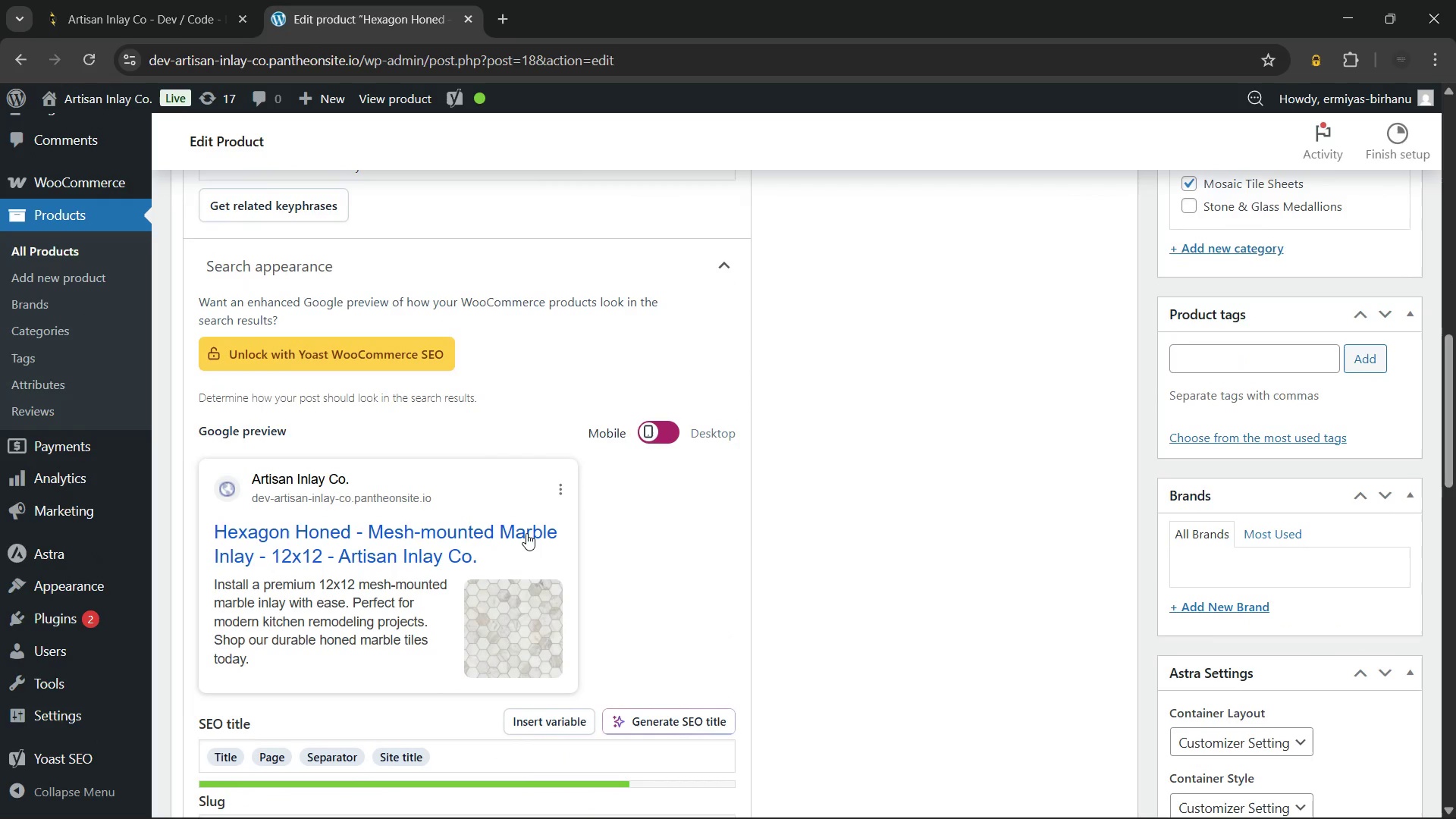 
wait(50.75)
 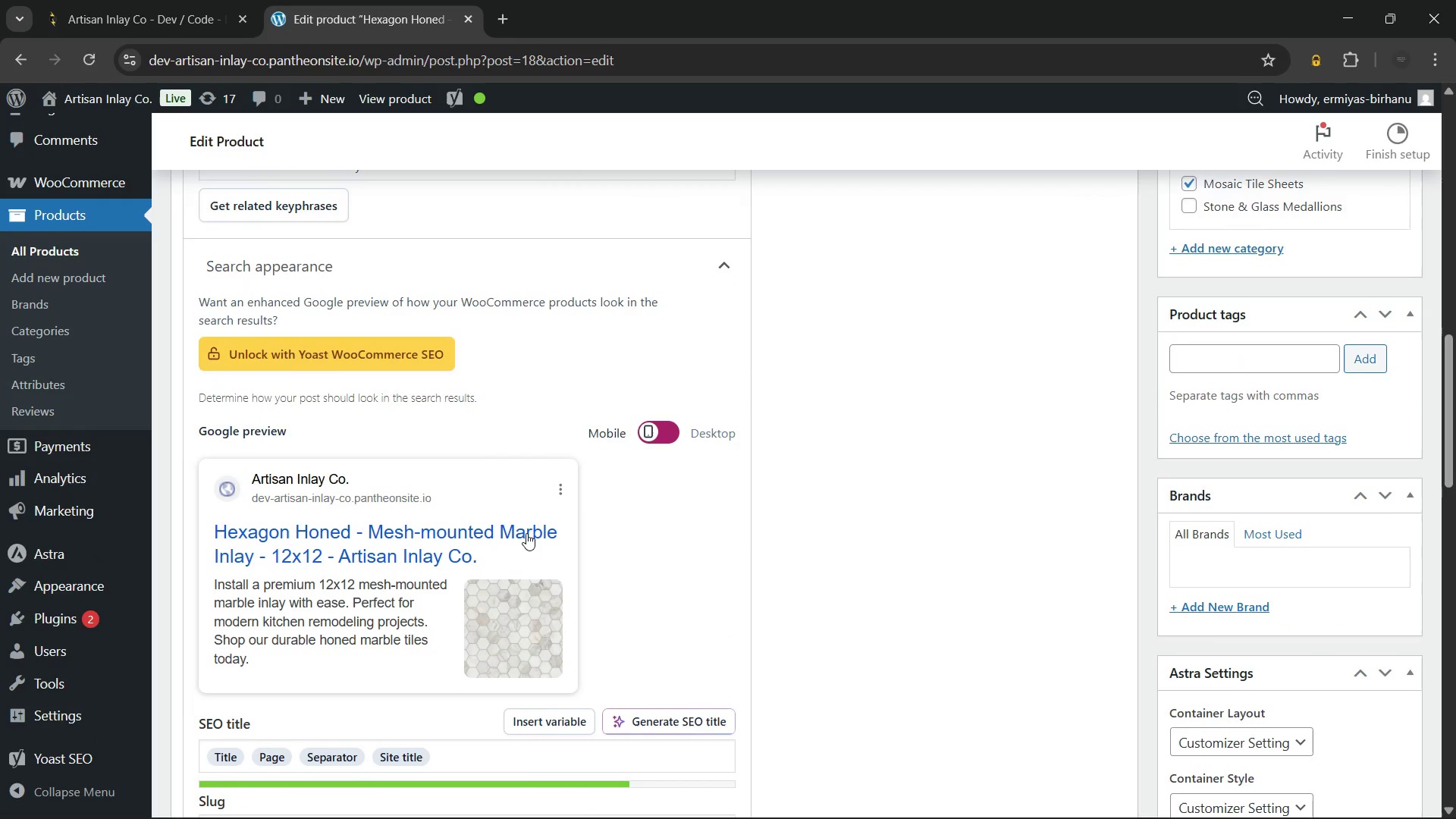 
left_click([557, 432])
 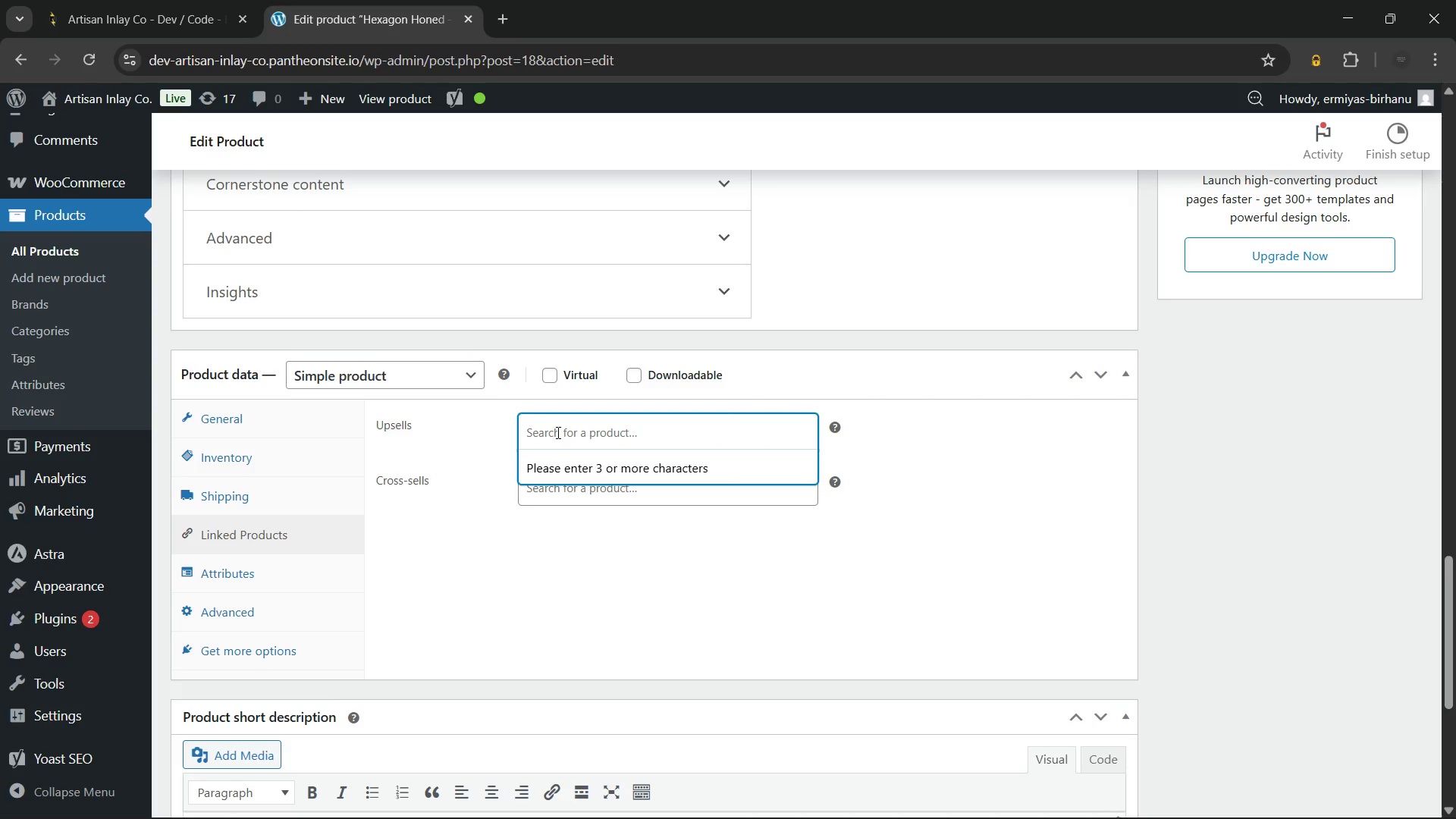 
type(arti)
 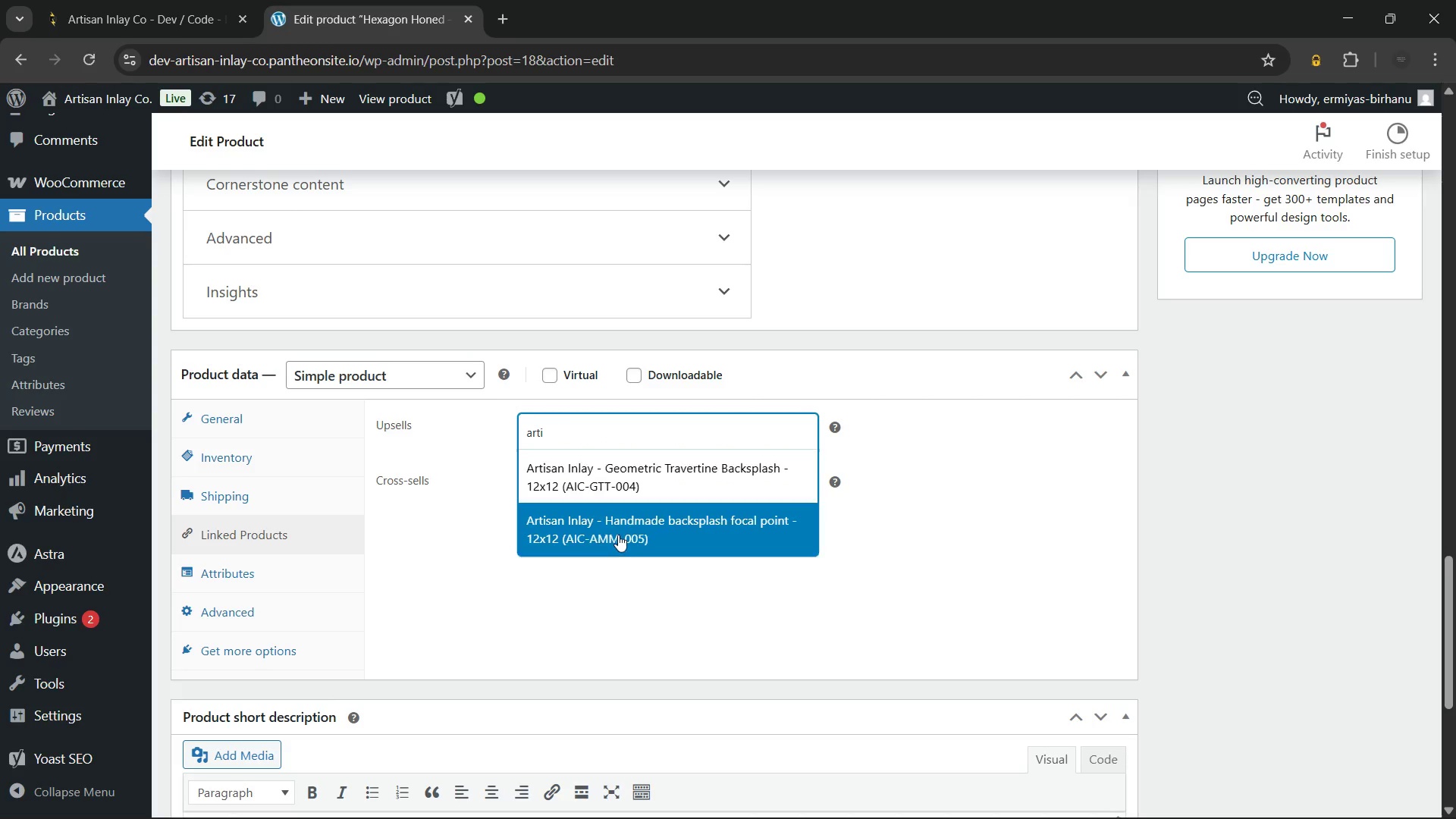 
left_click([623, 545])
 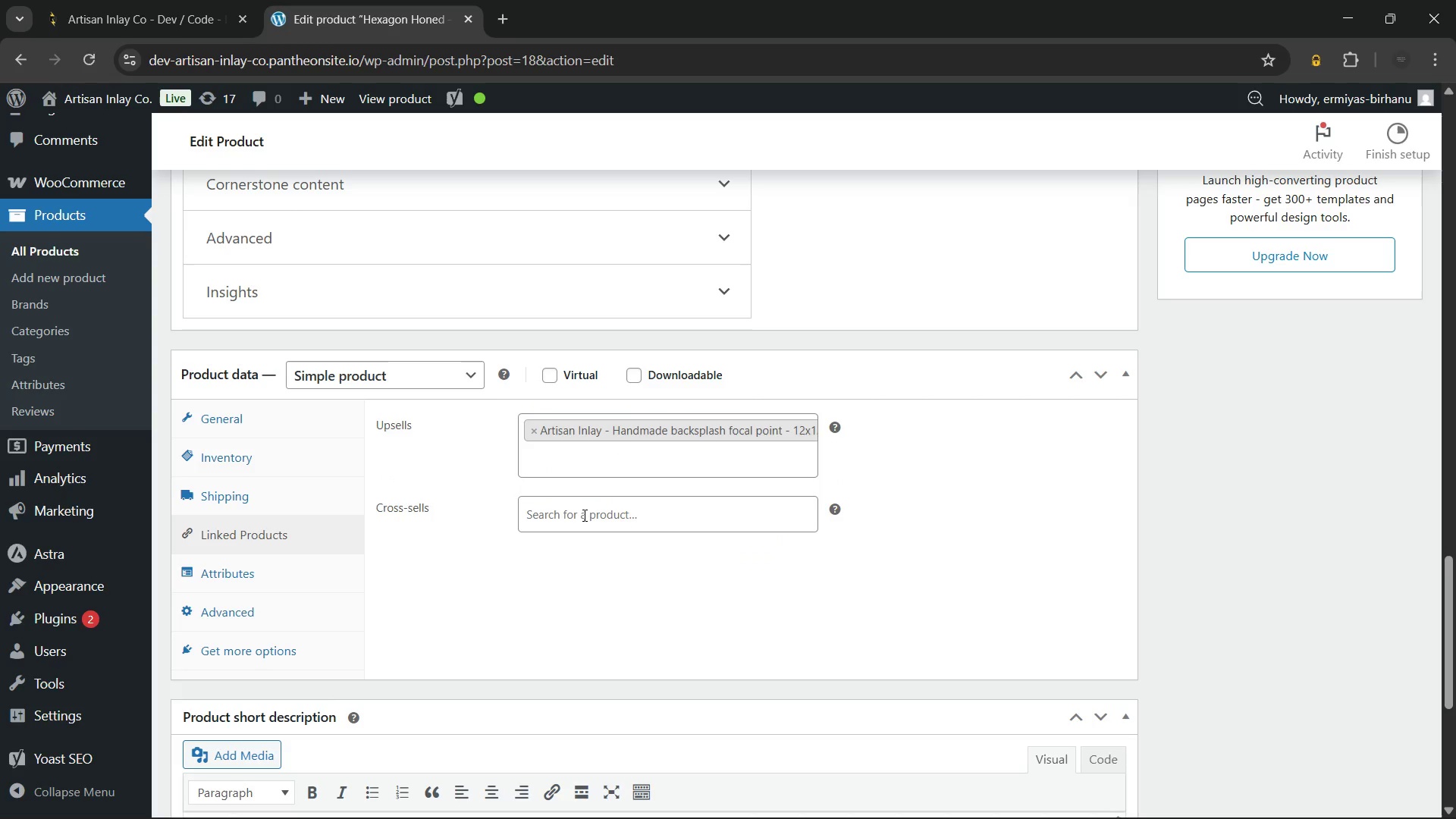 
left_click([583, 516])
 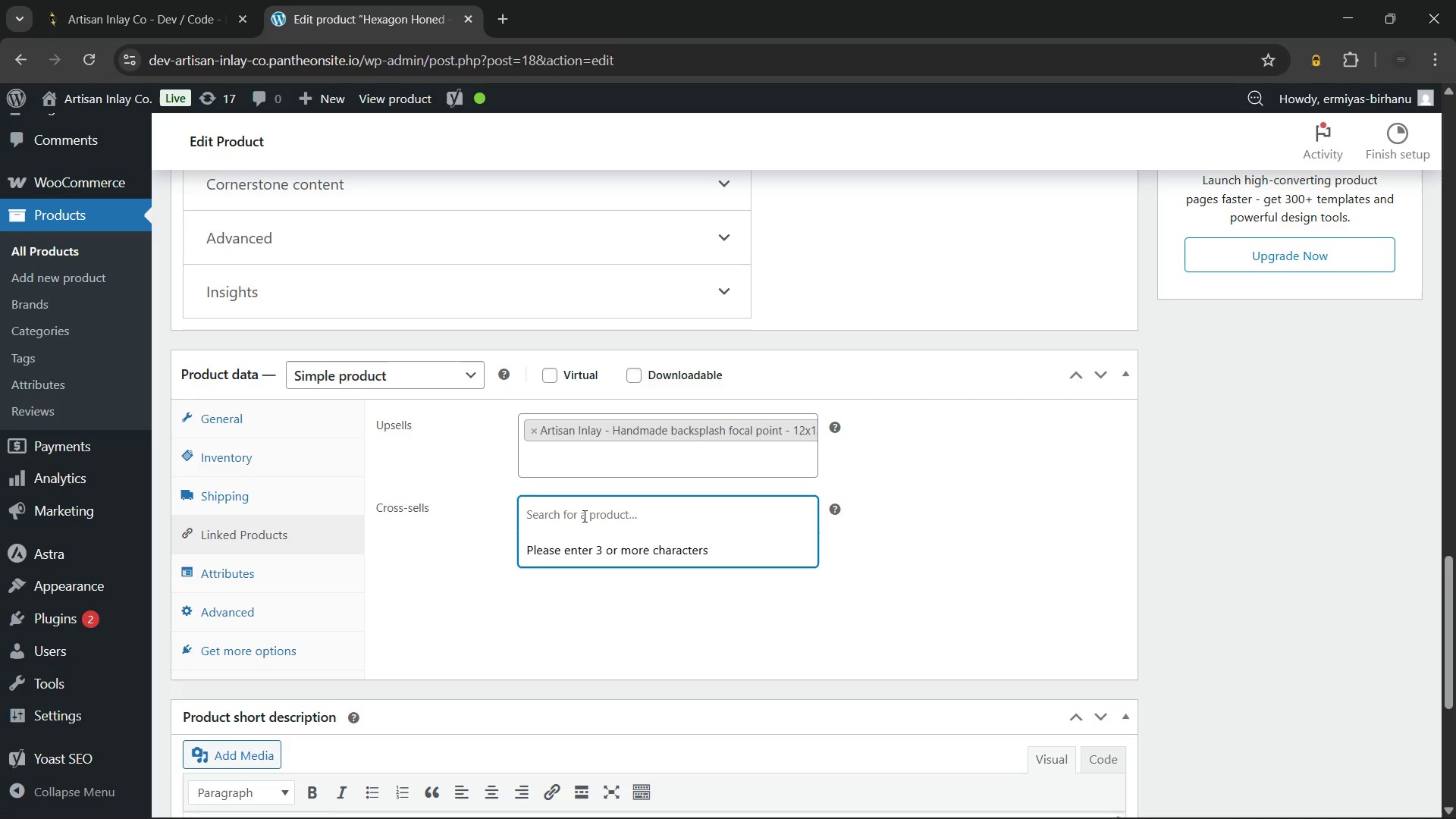 
wait(12.05)
 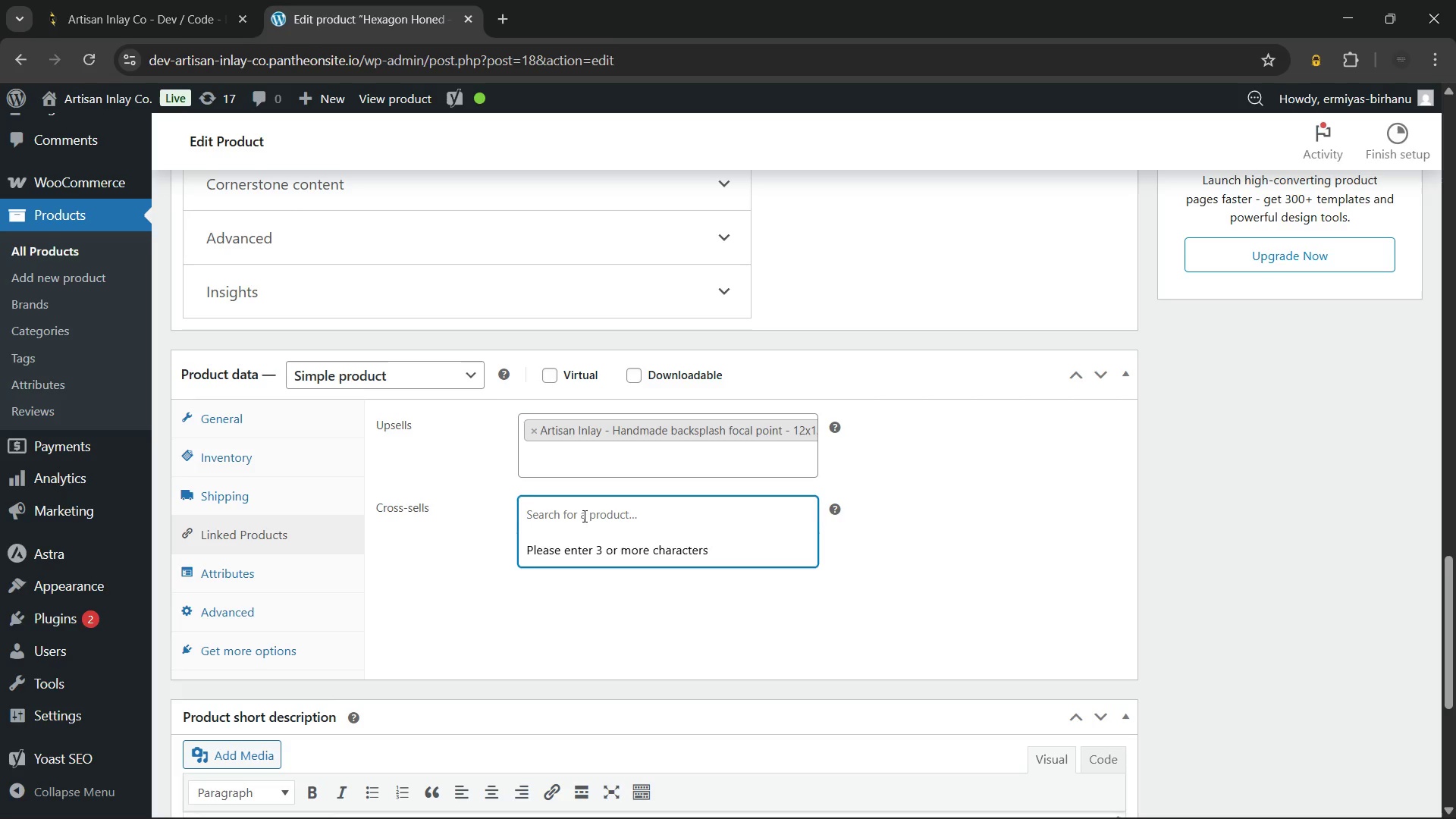 
type(lin)
 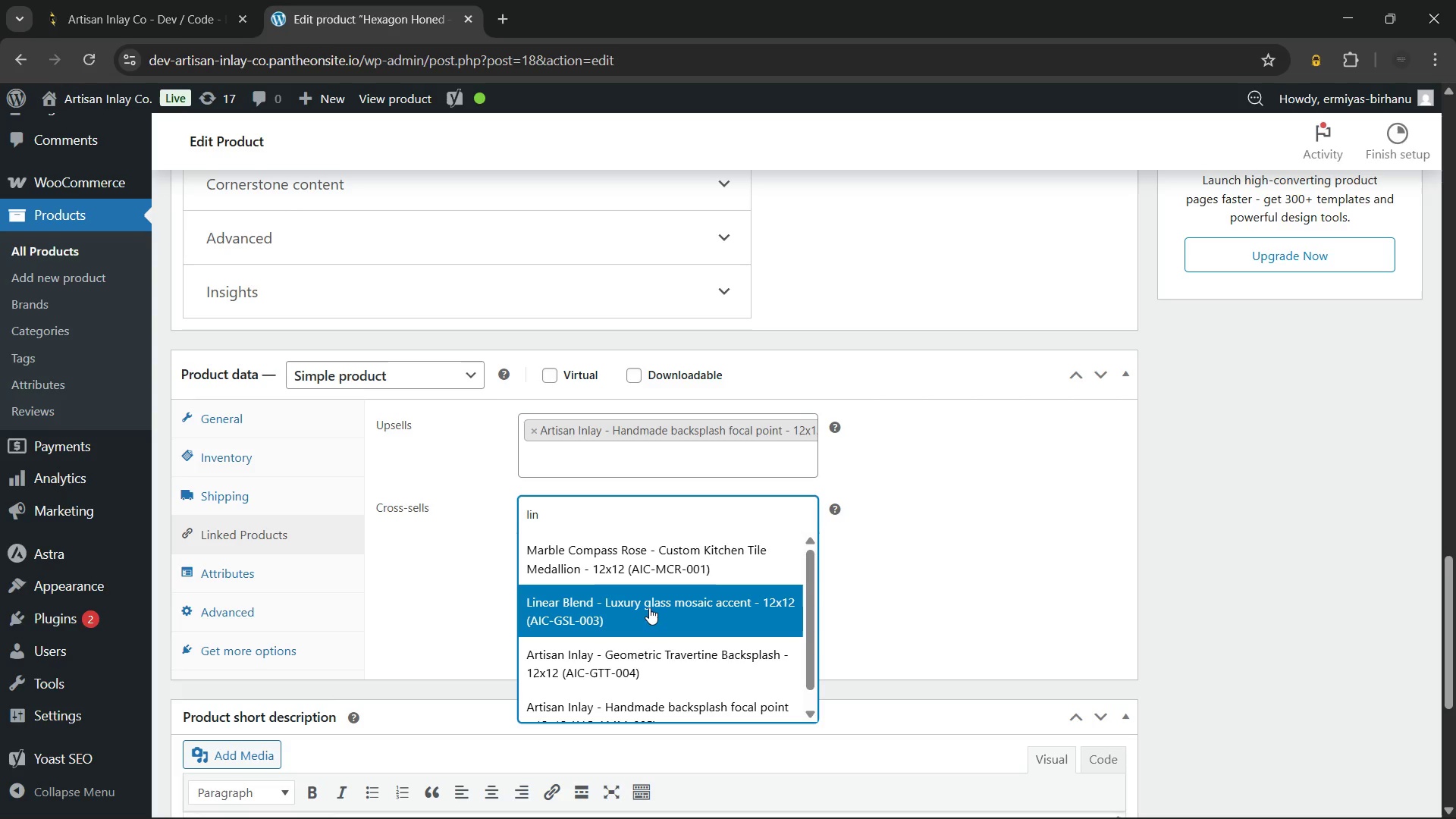 
wait(11.59)
 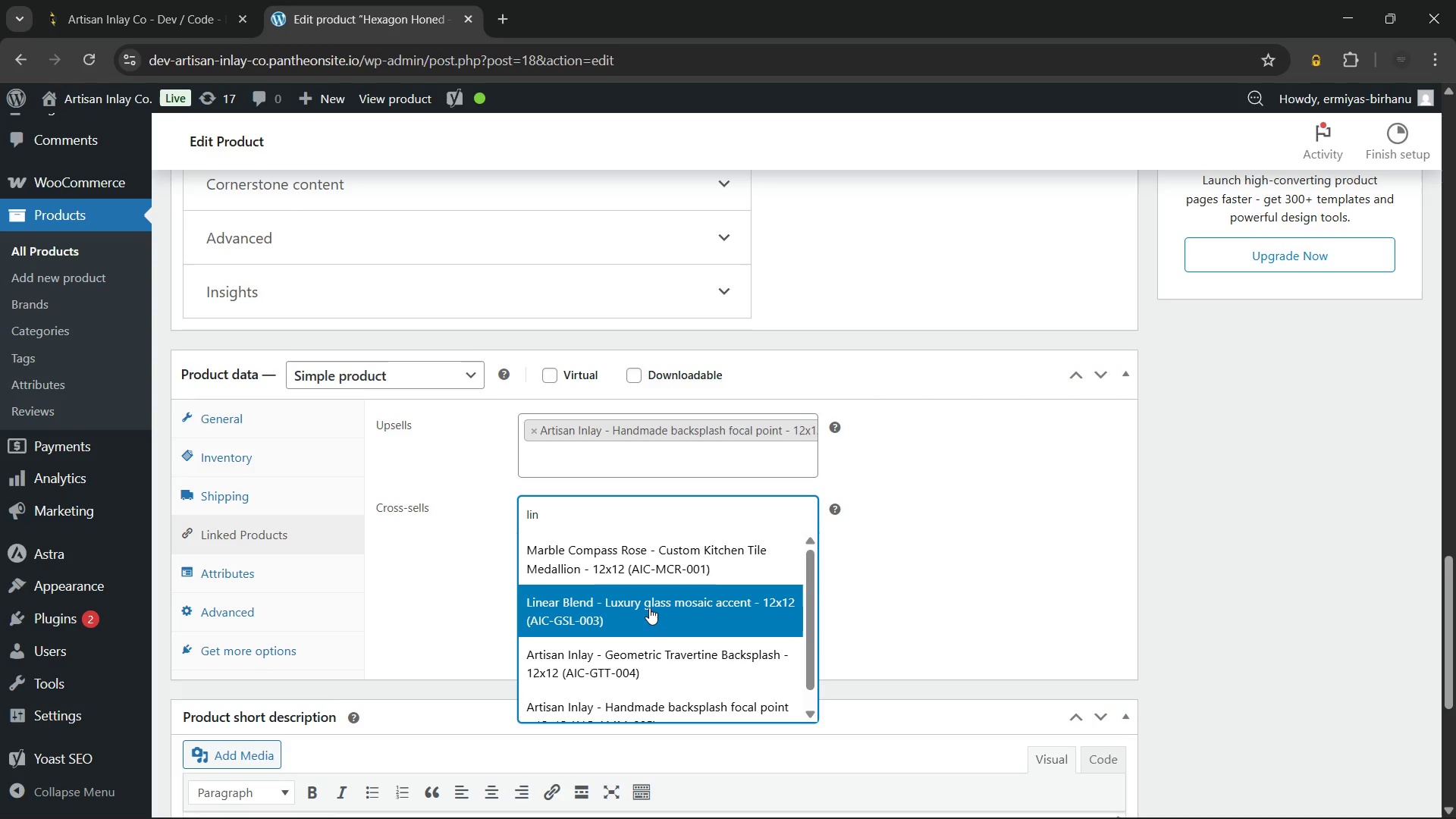 
left_click([649, 607])
 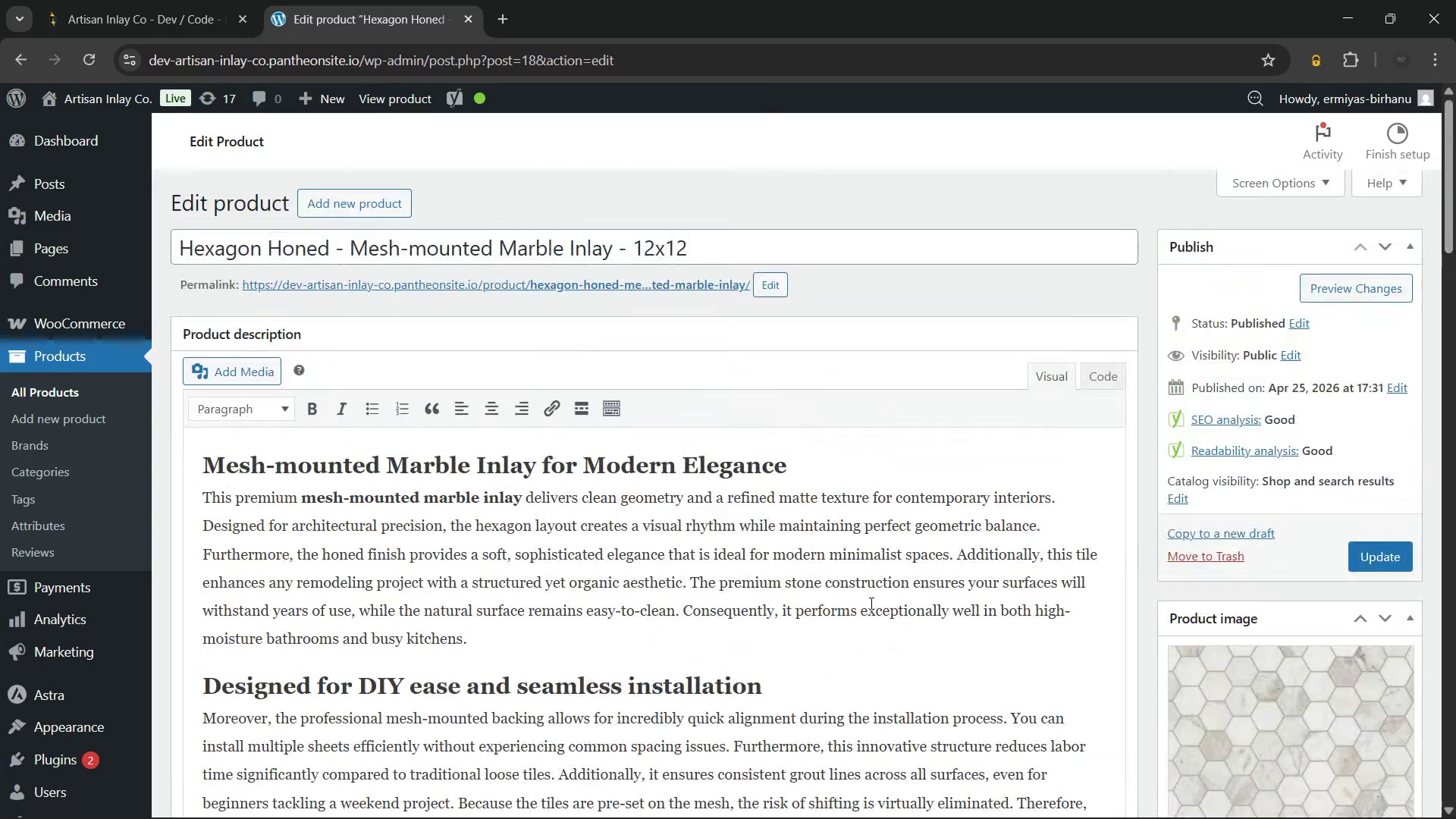 
wait(5.55)
 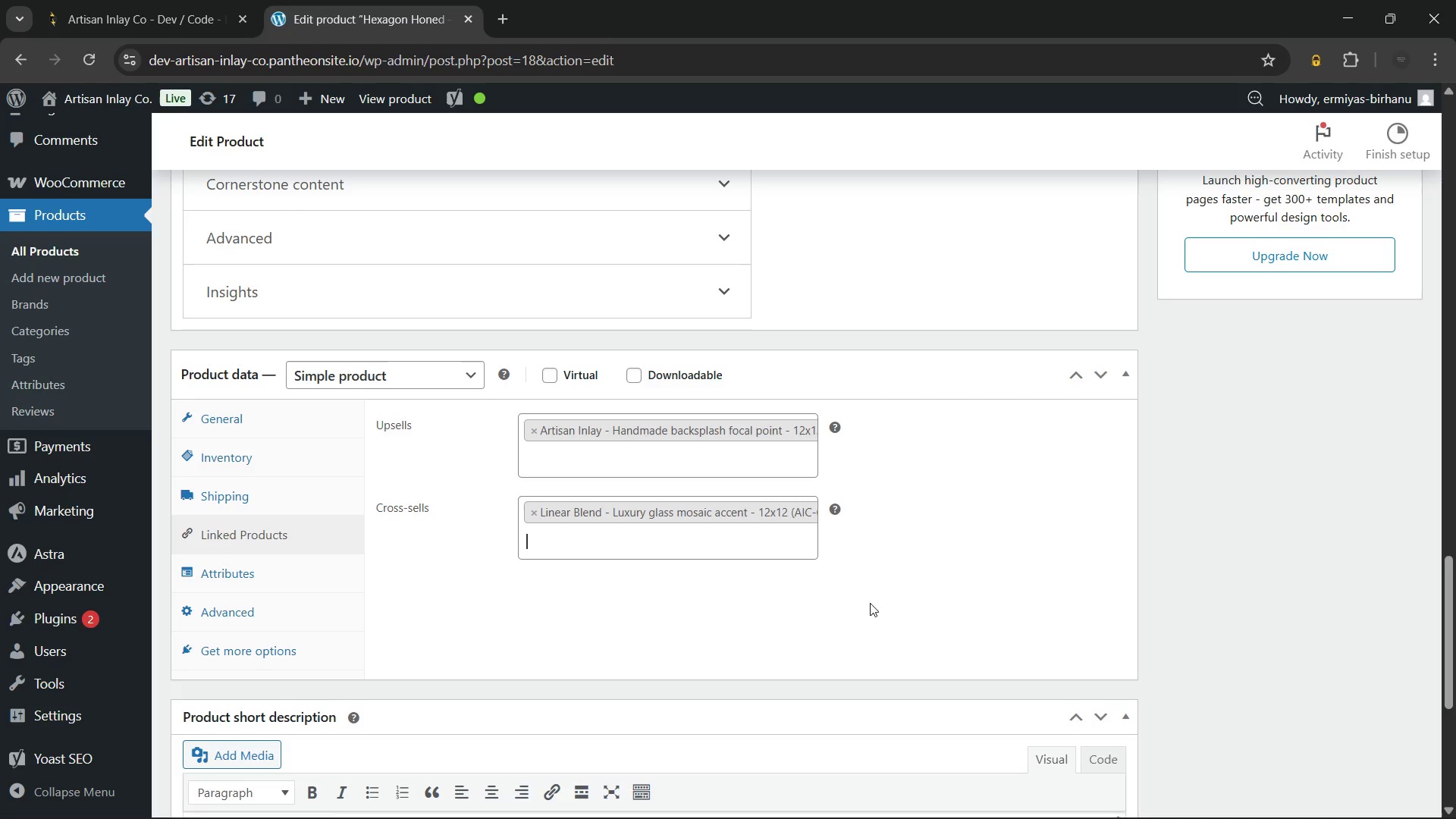 
left_click([1364, 557])
 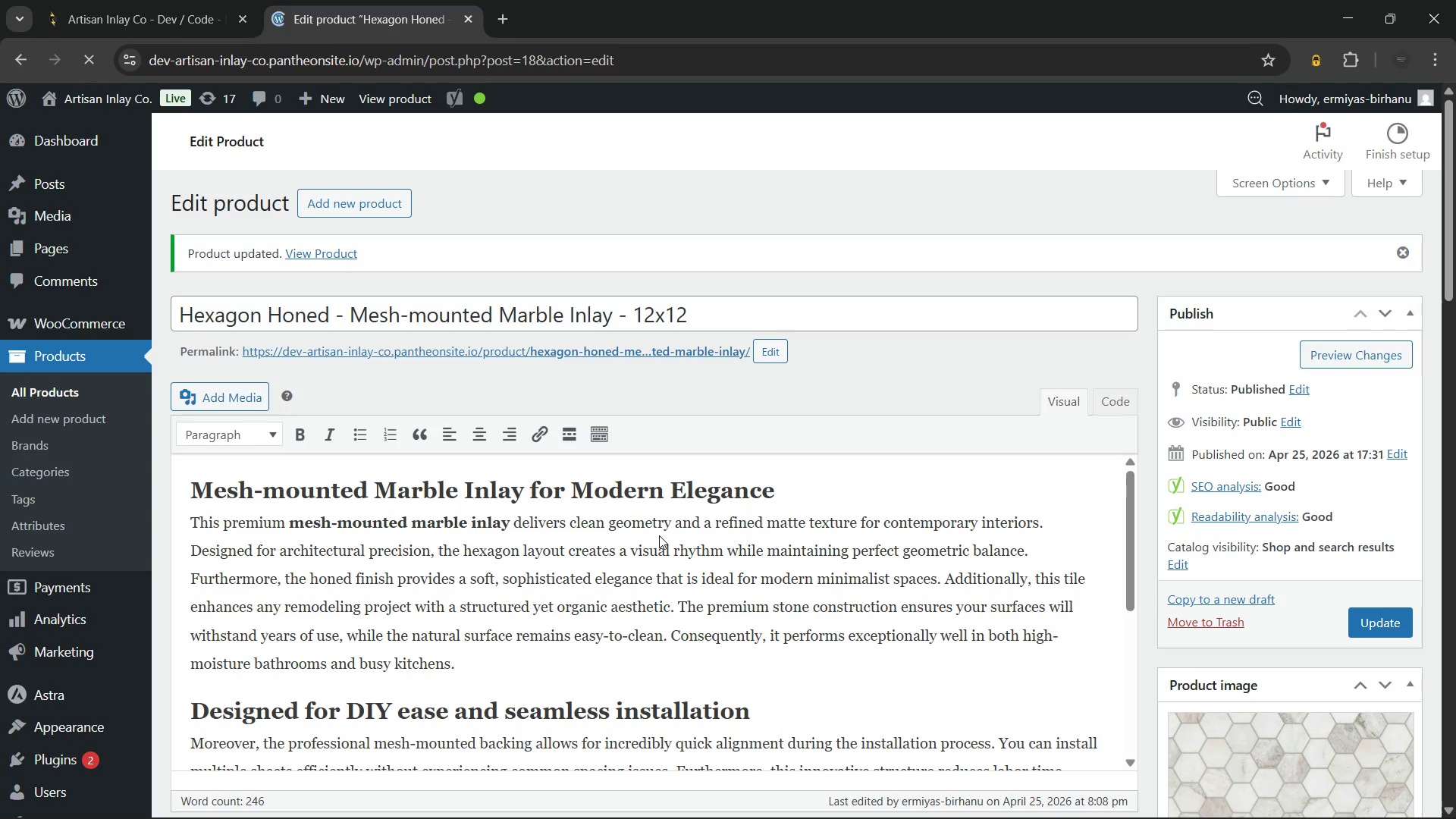 
wait(19.36)
 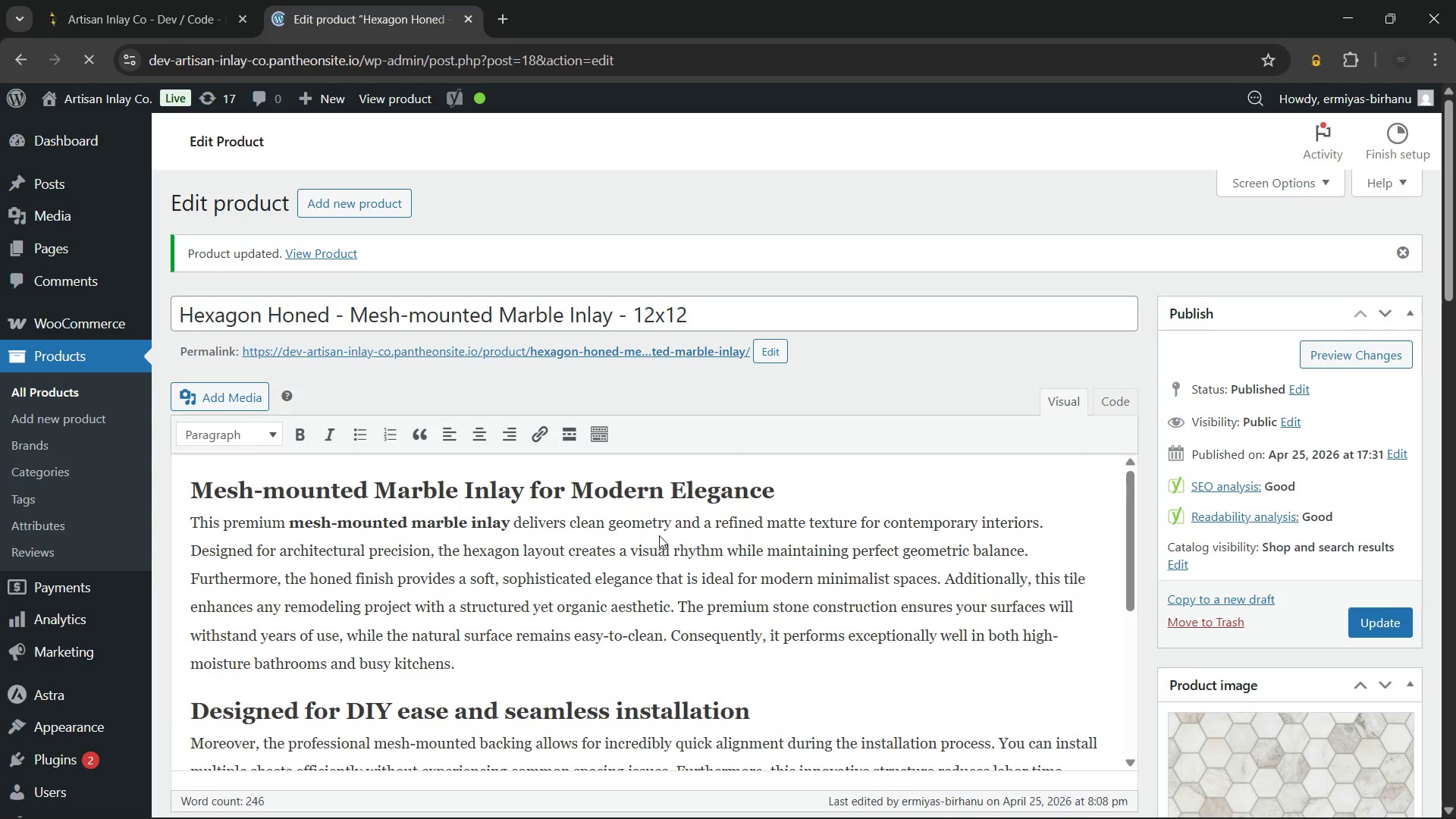 
left_click([41, 388])
 